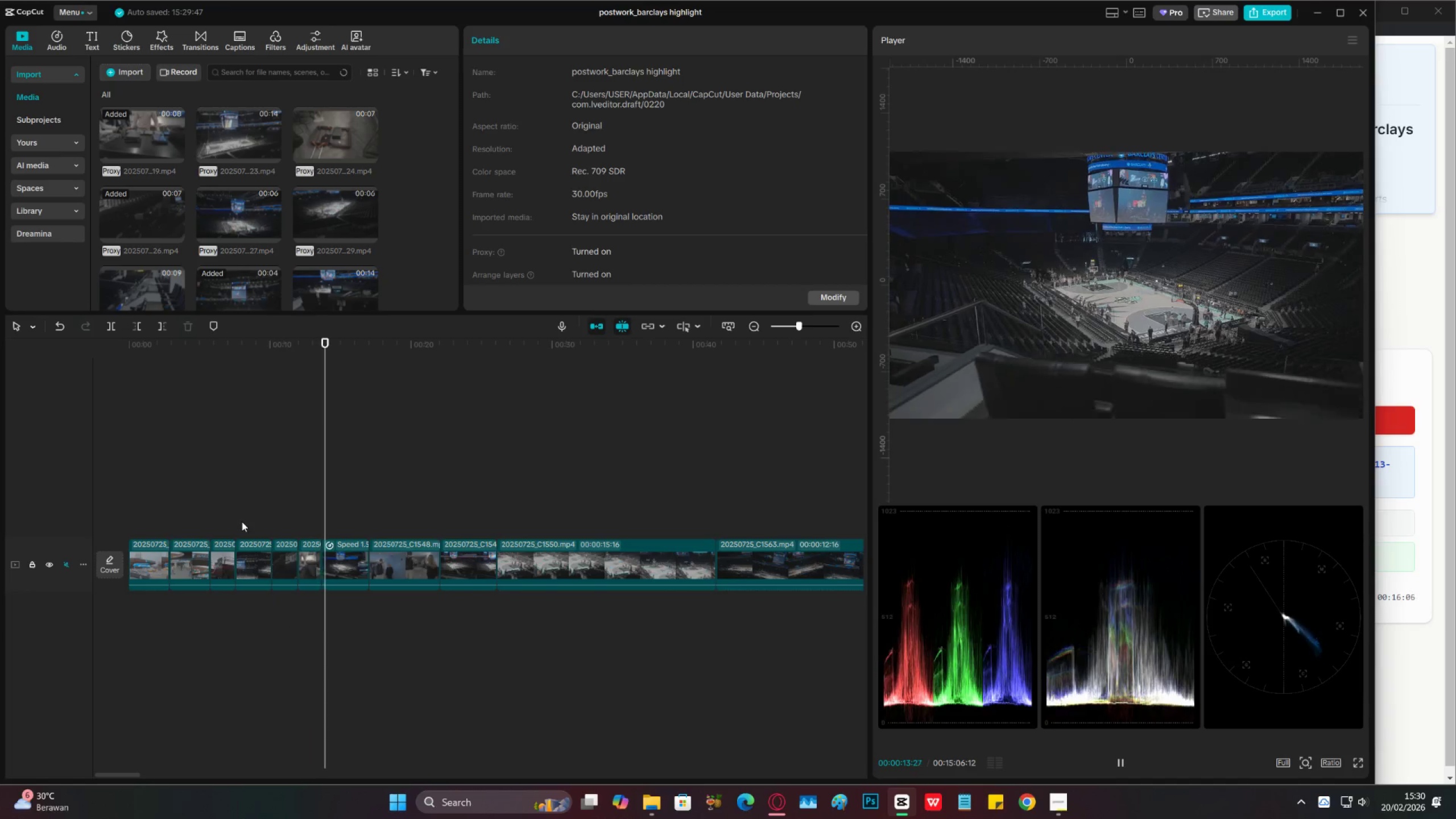 
key(Space)
 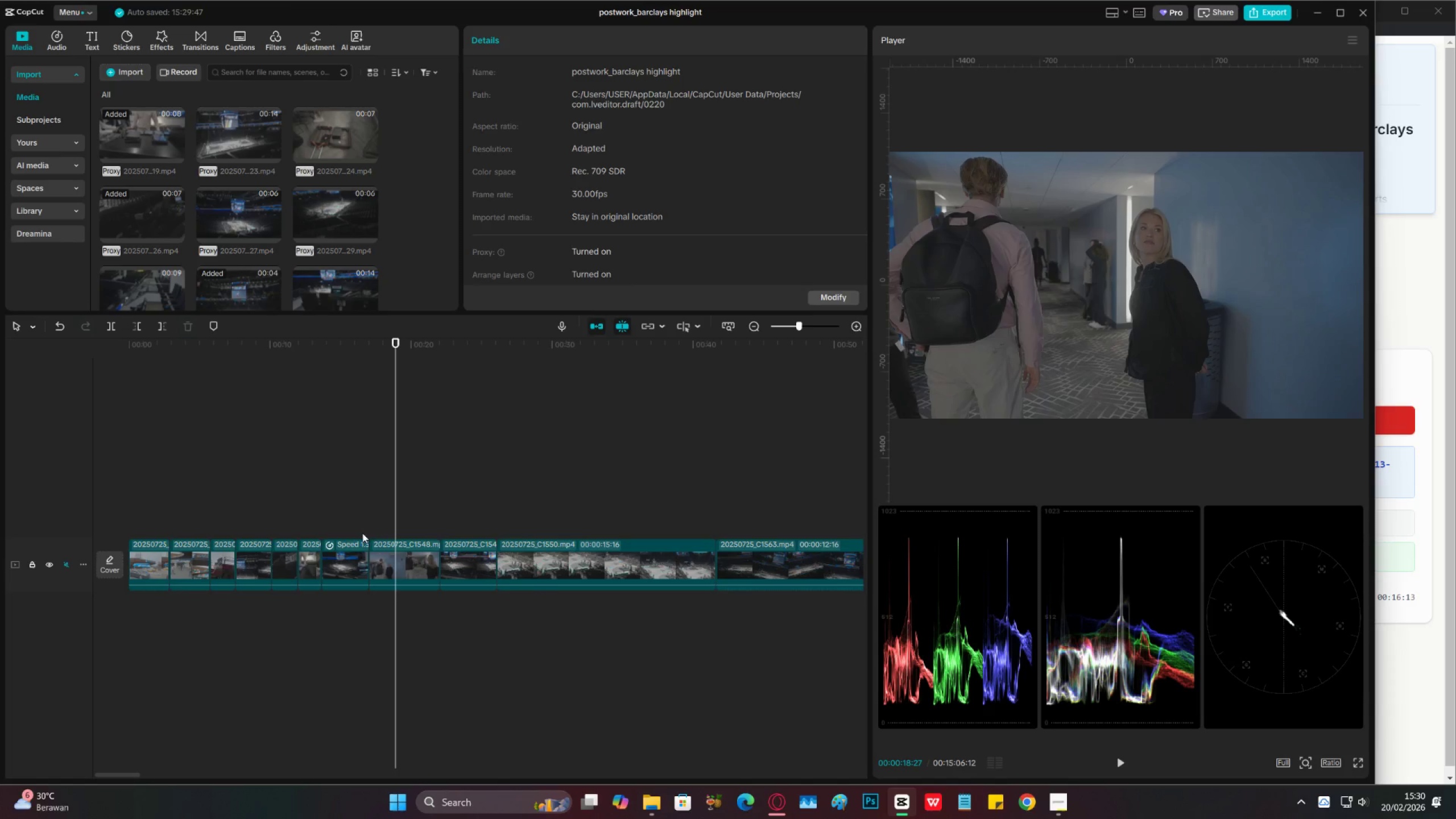 
double_click([241, 514])
 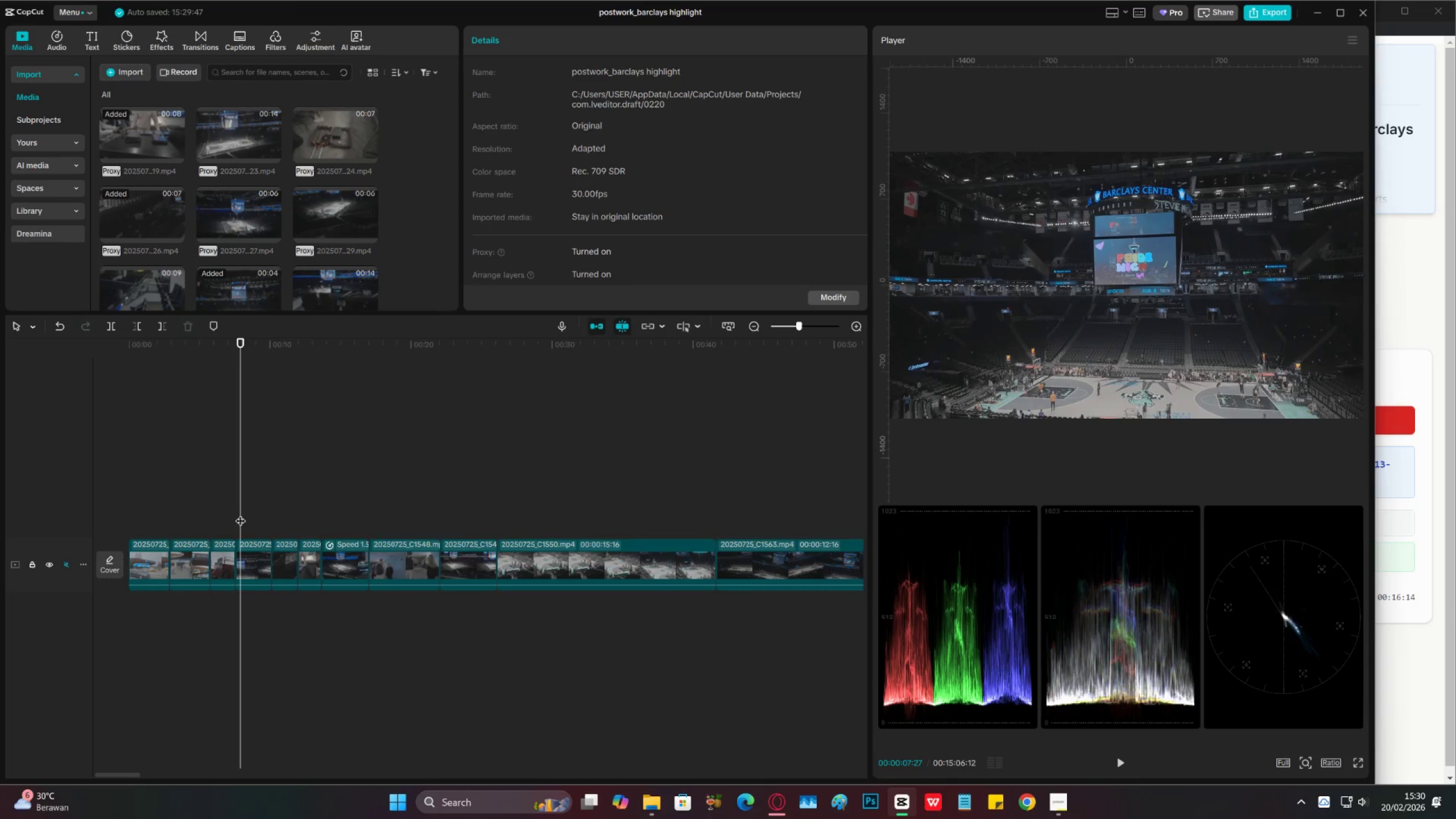 
key(Space)
 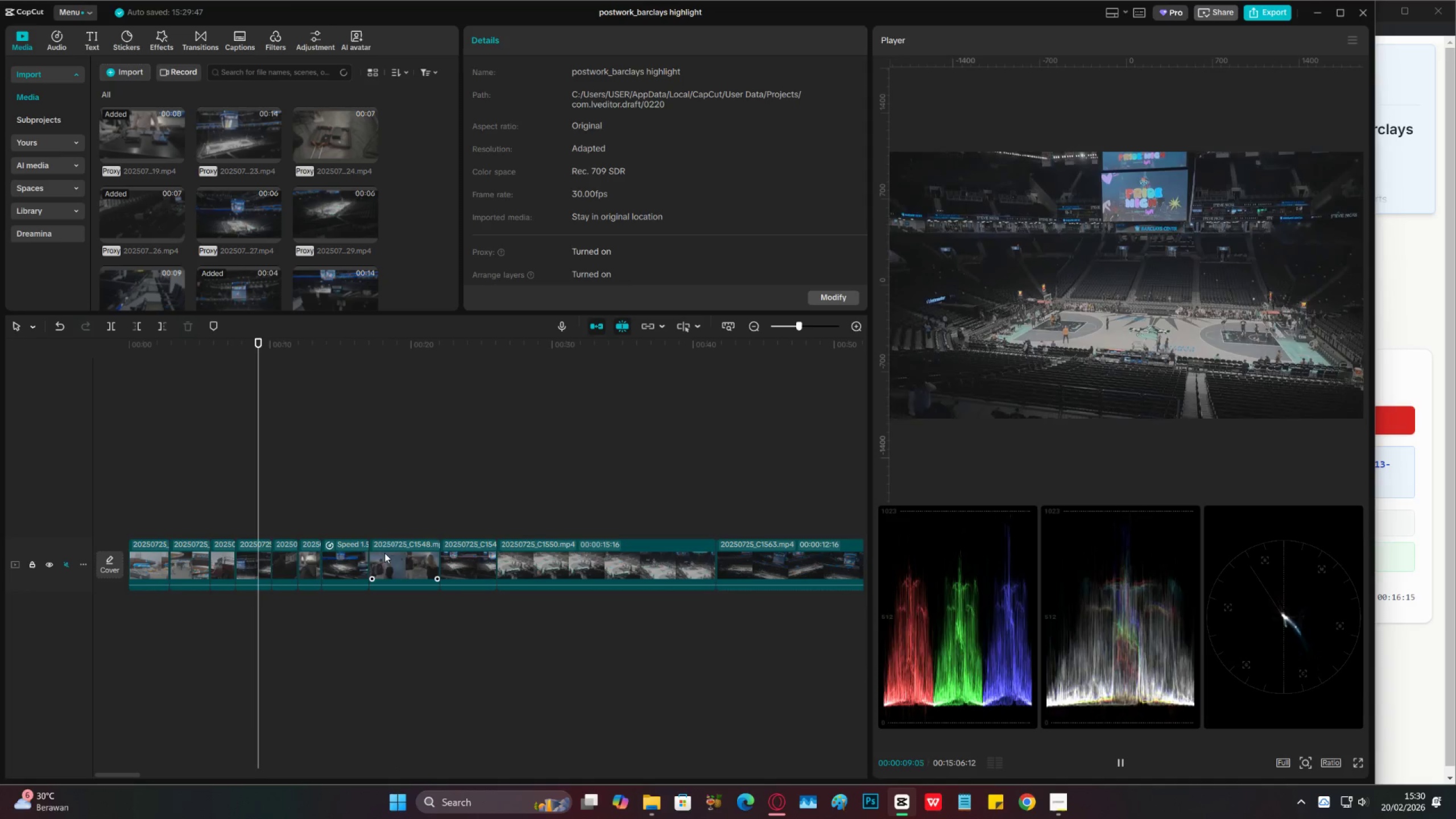 
key(Space)
 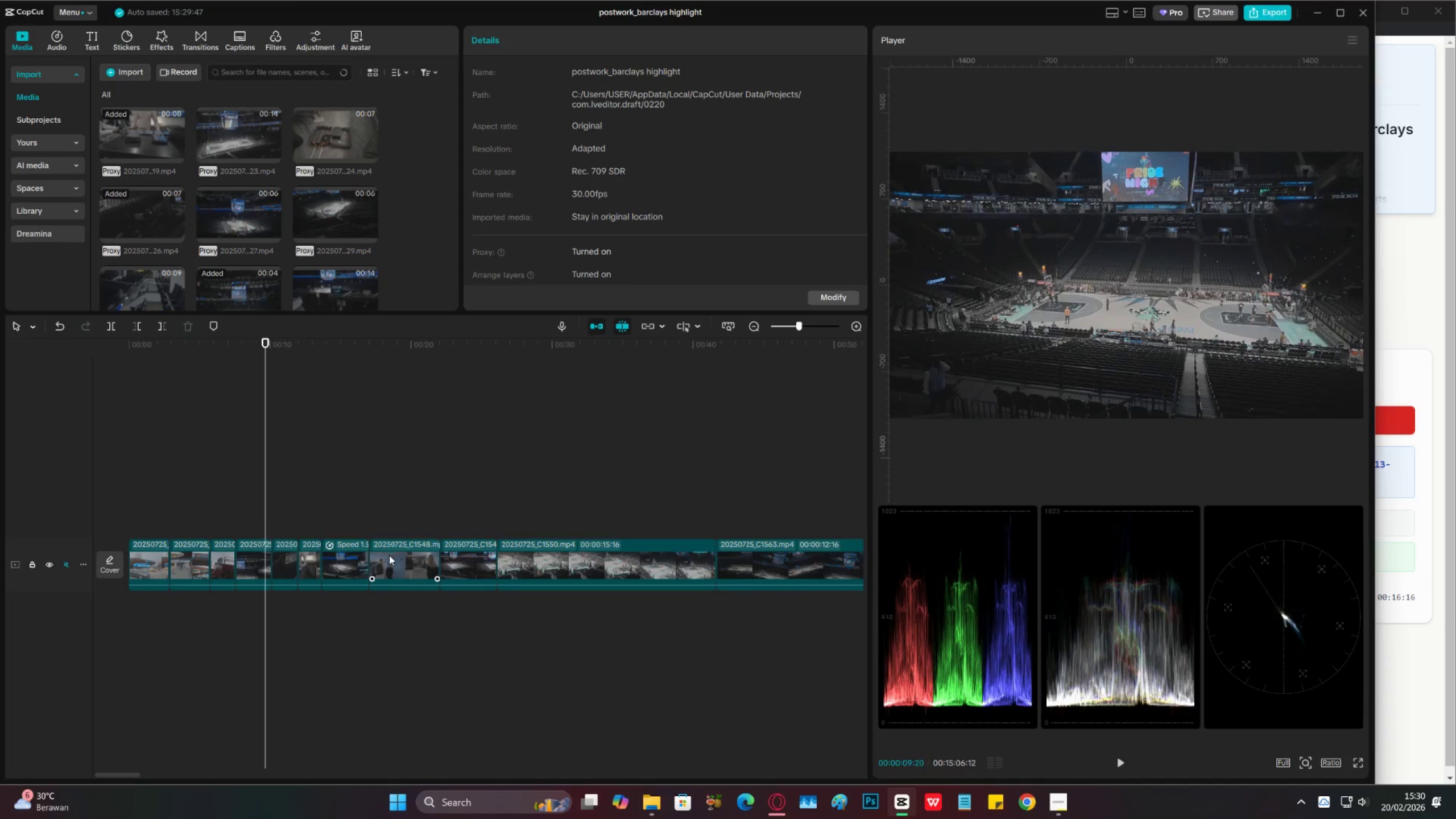 
left_click_drag(start_coordinate=[389, 555], to_coordinate=[281, 570])
 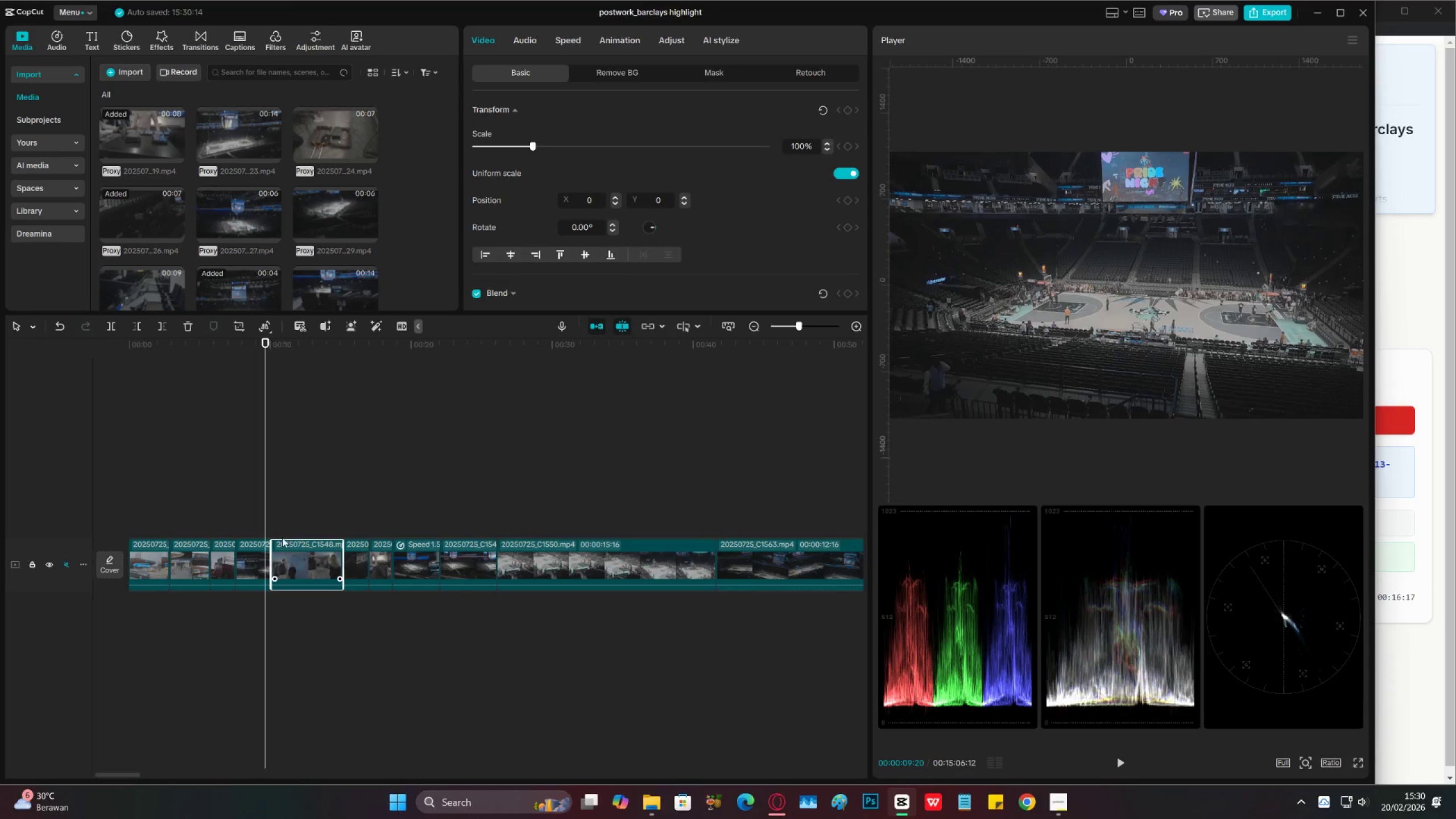 
key(Space)
 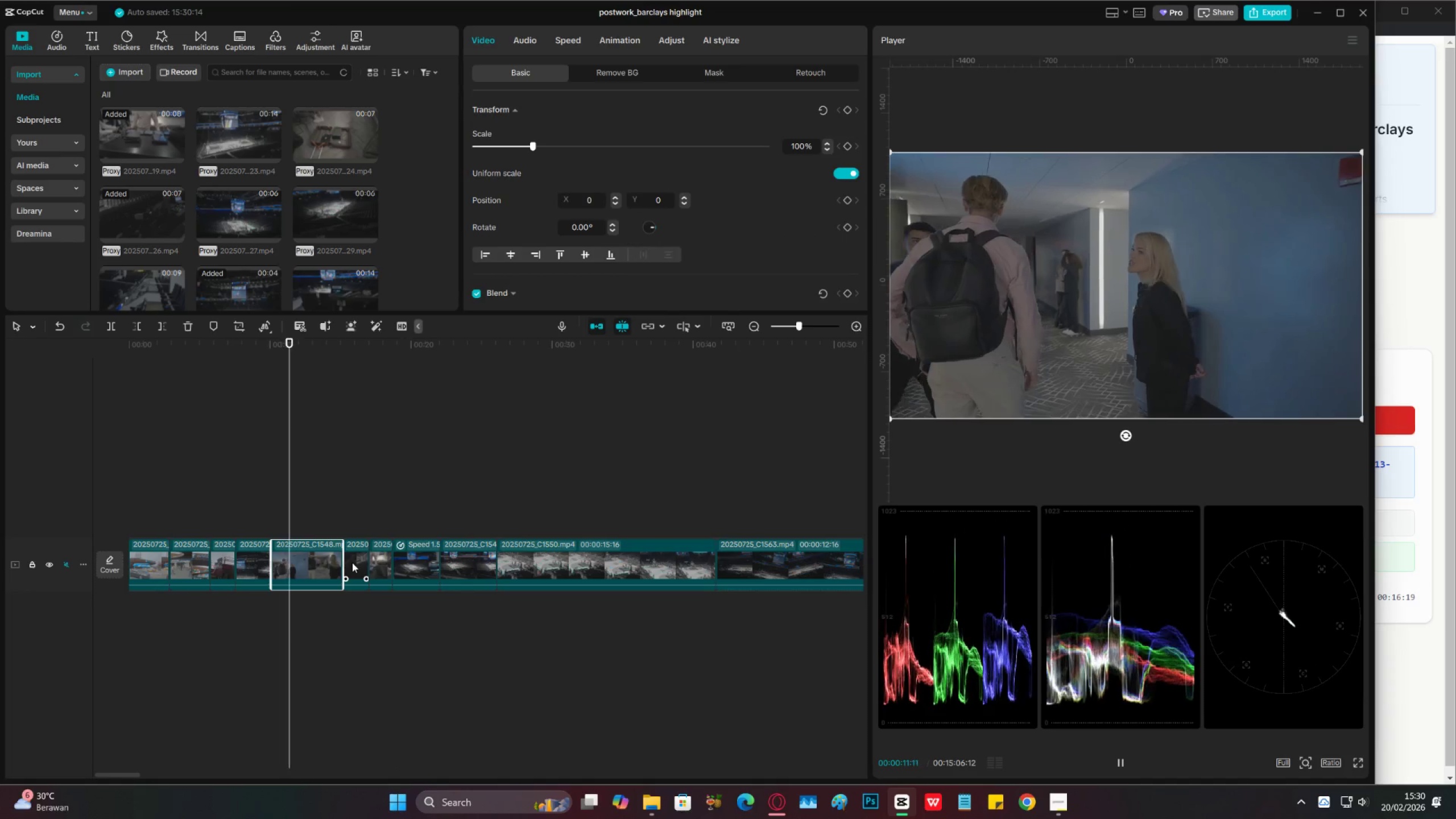 
left_click([353, 560])
 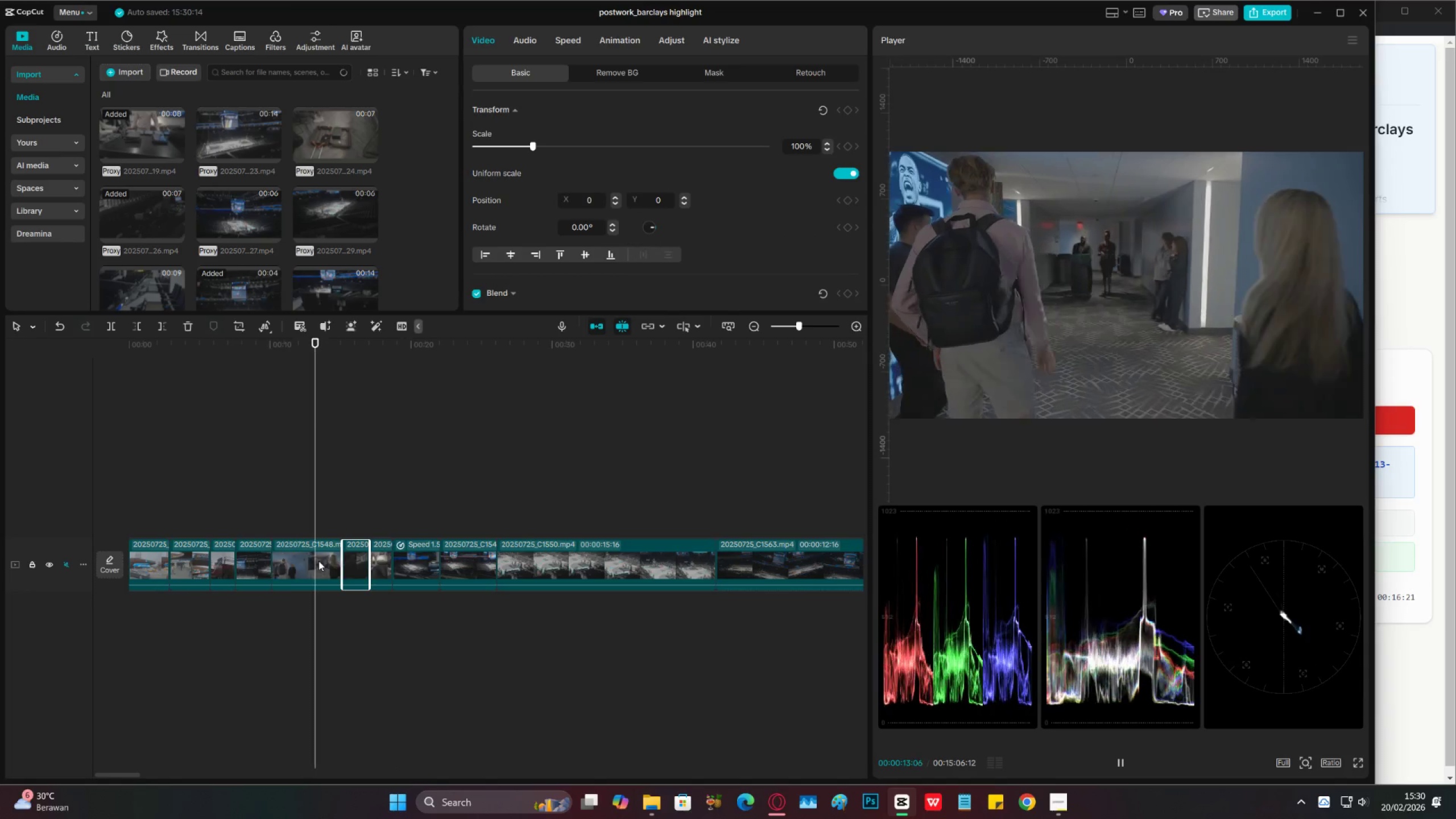 
key(Space)
 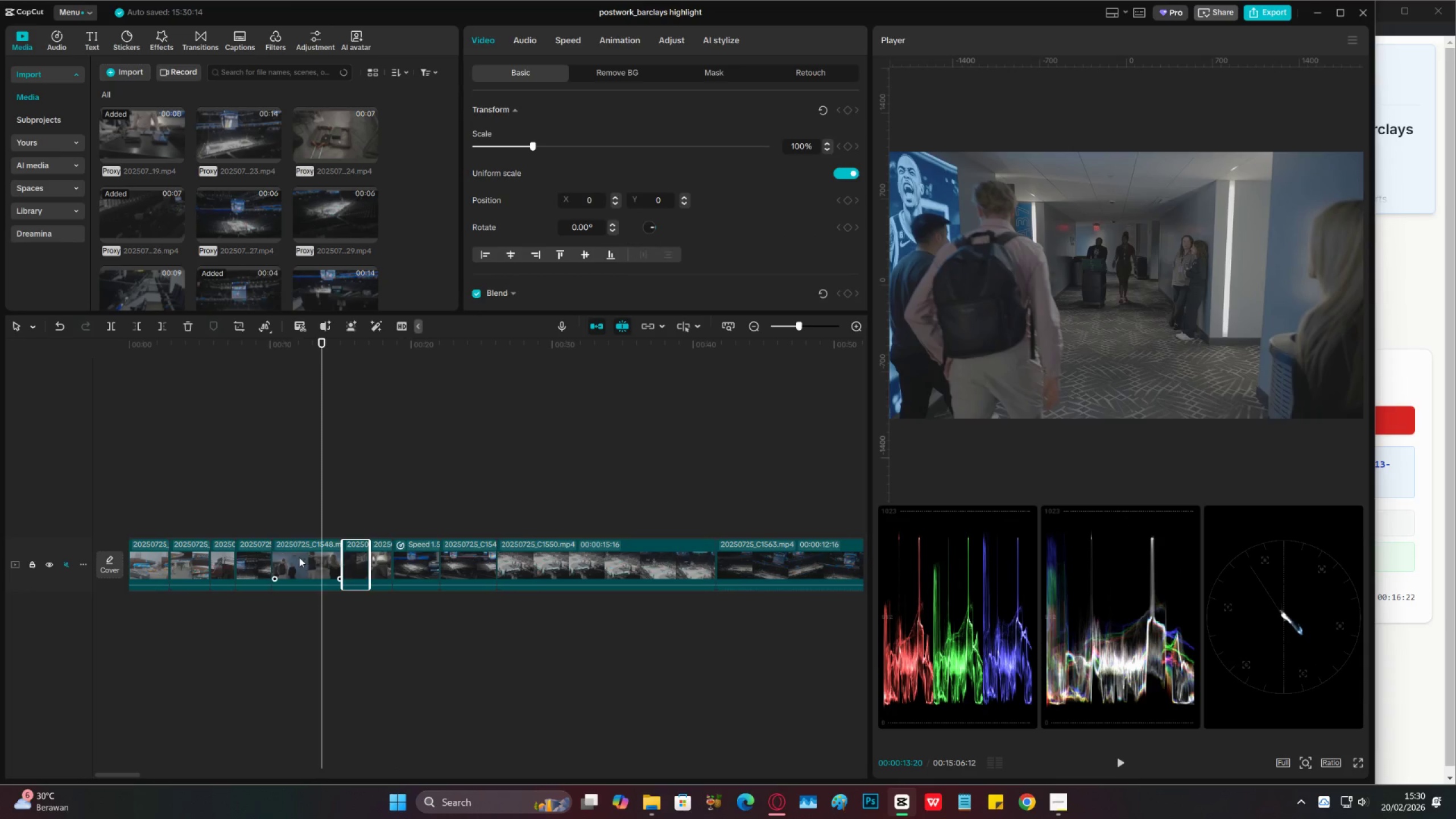 
double_click([293, 535])
 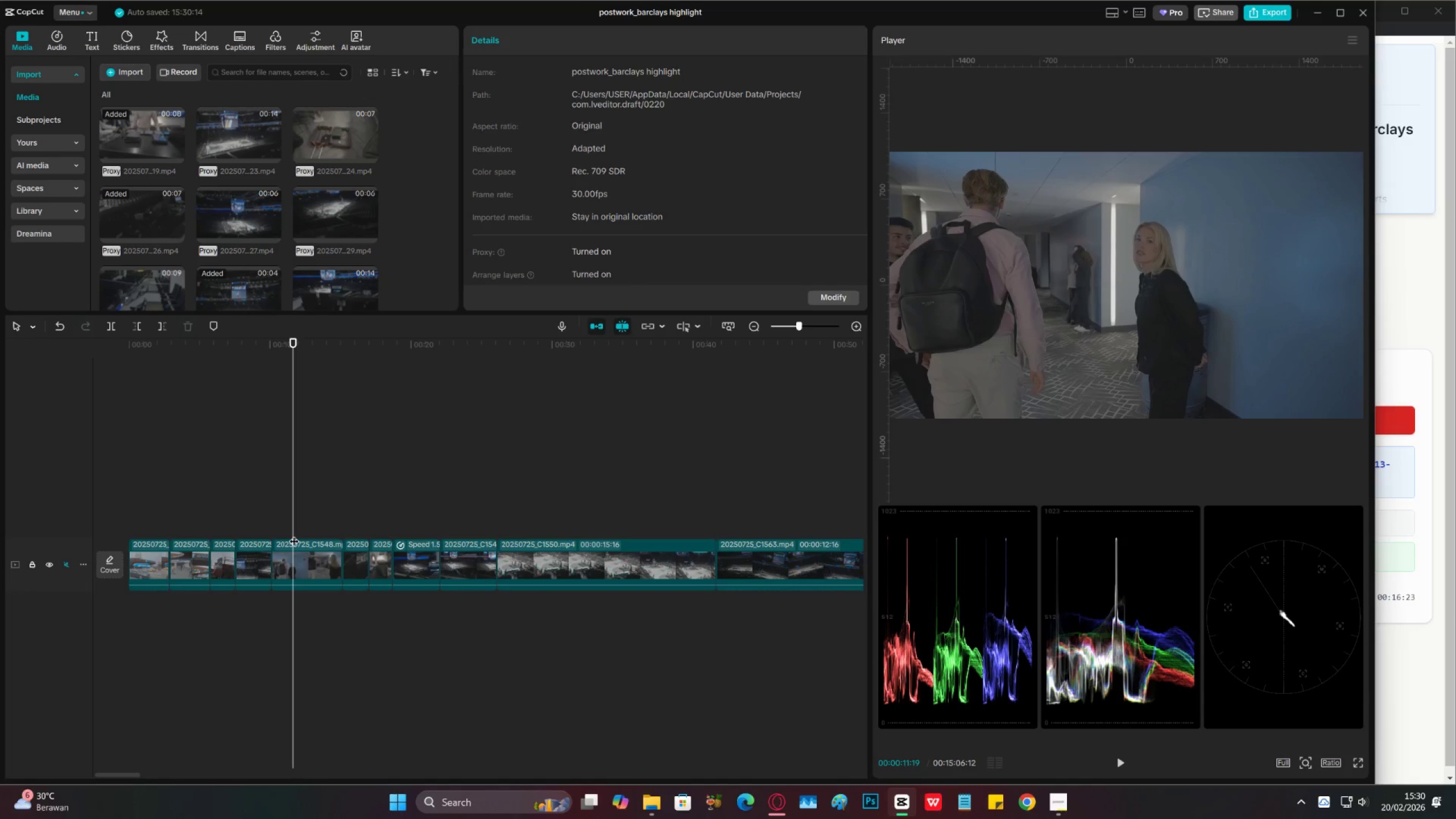 
key(C)
 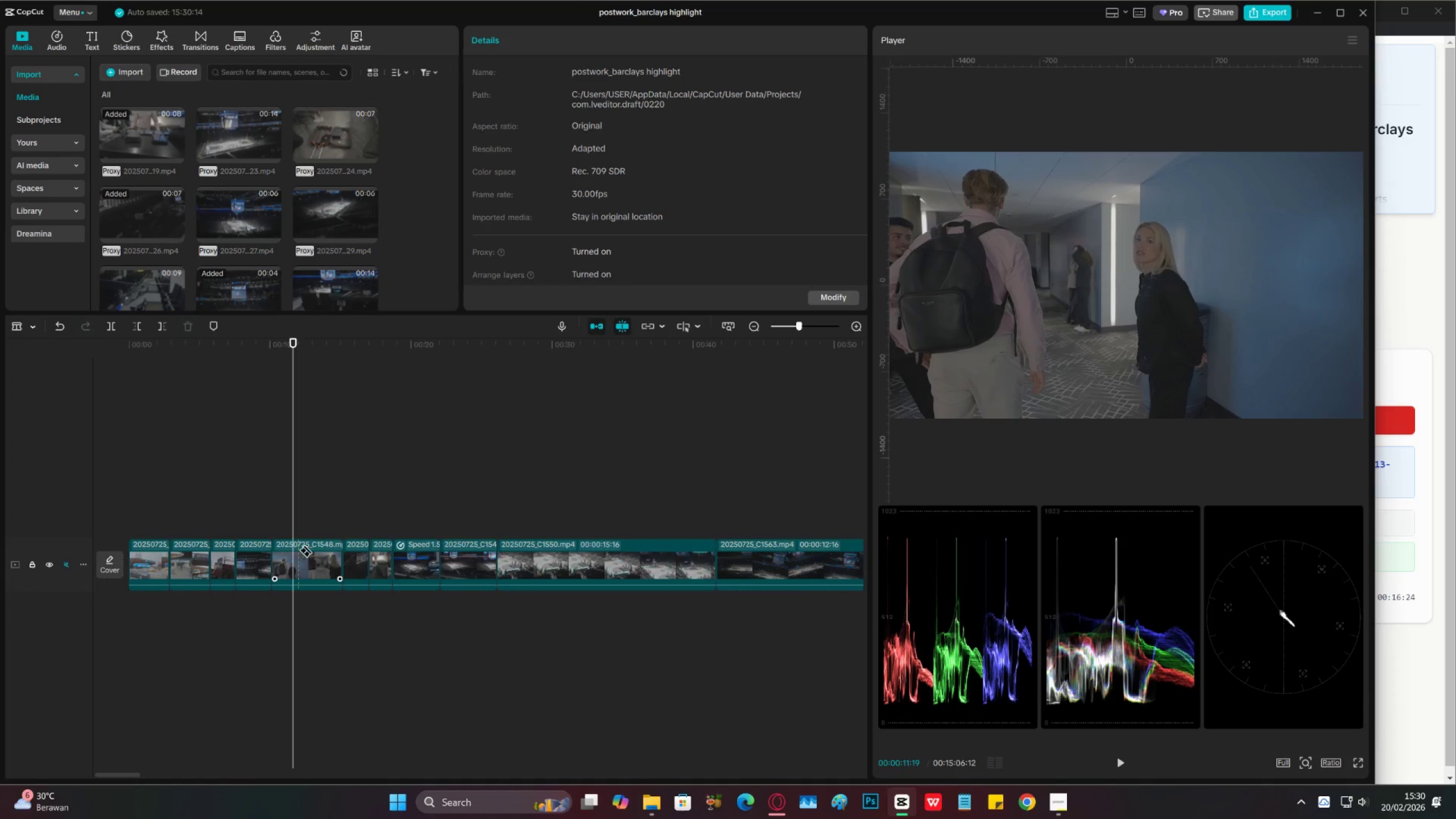 
left_click([294, 552])
 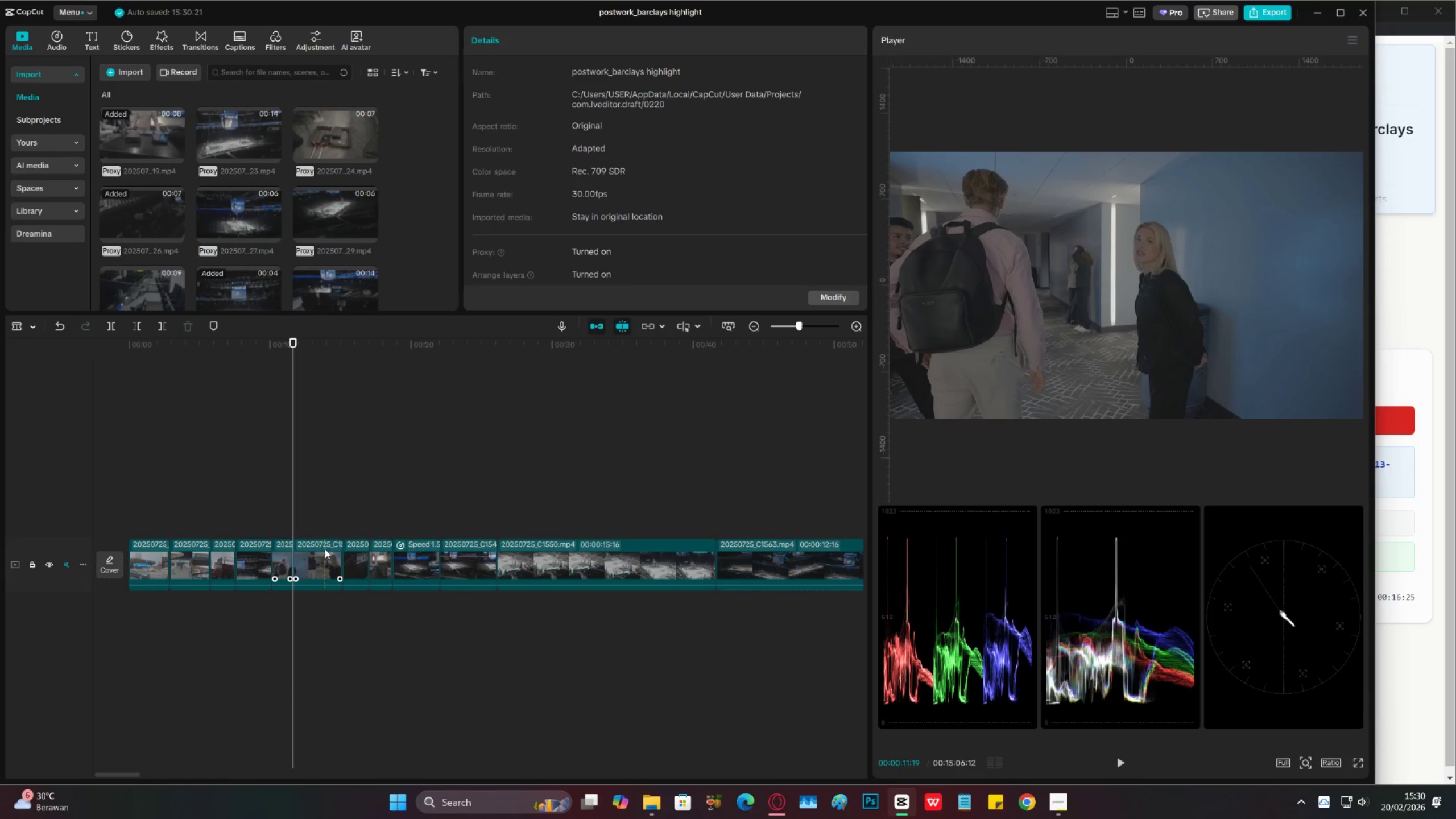 
left_click([320, 550])
 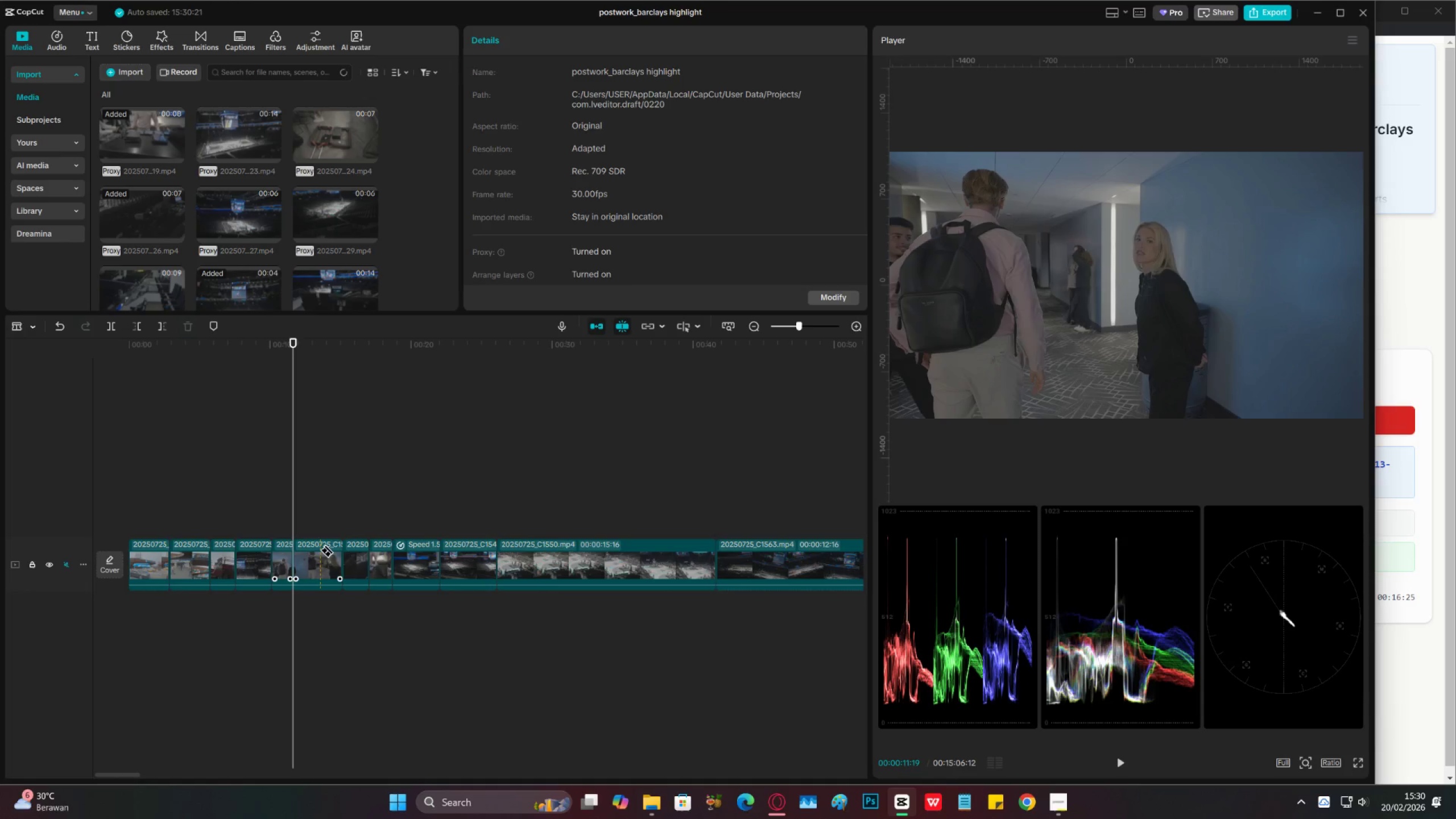 
key(V)
 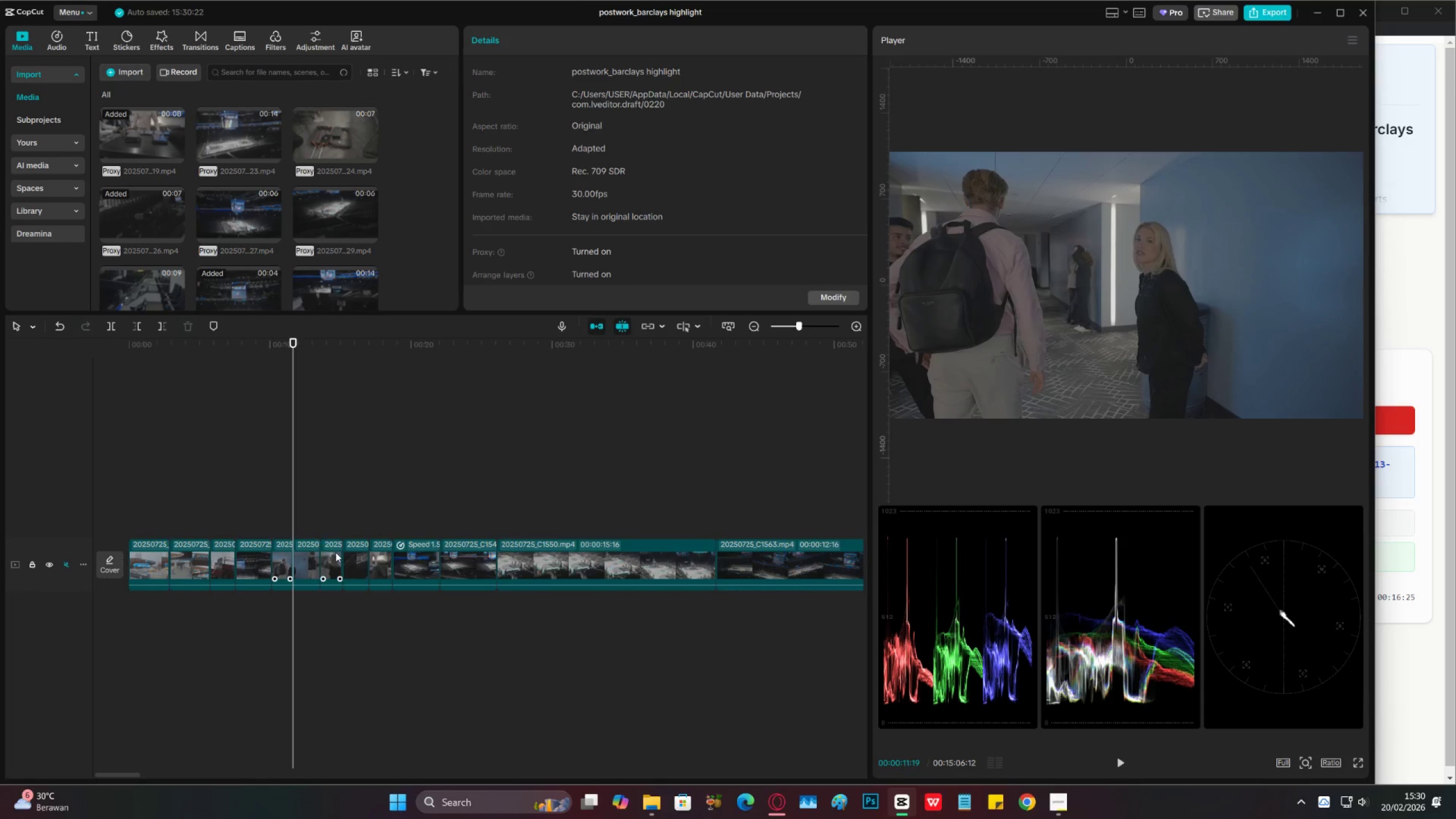 
double_click([336, 552])
 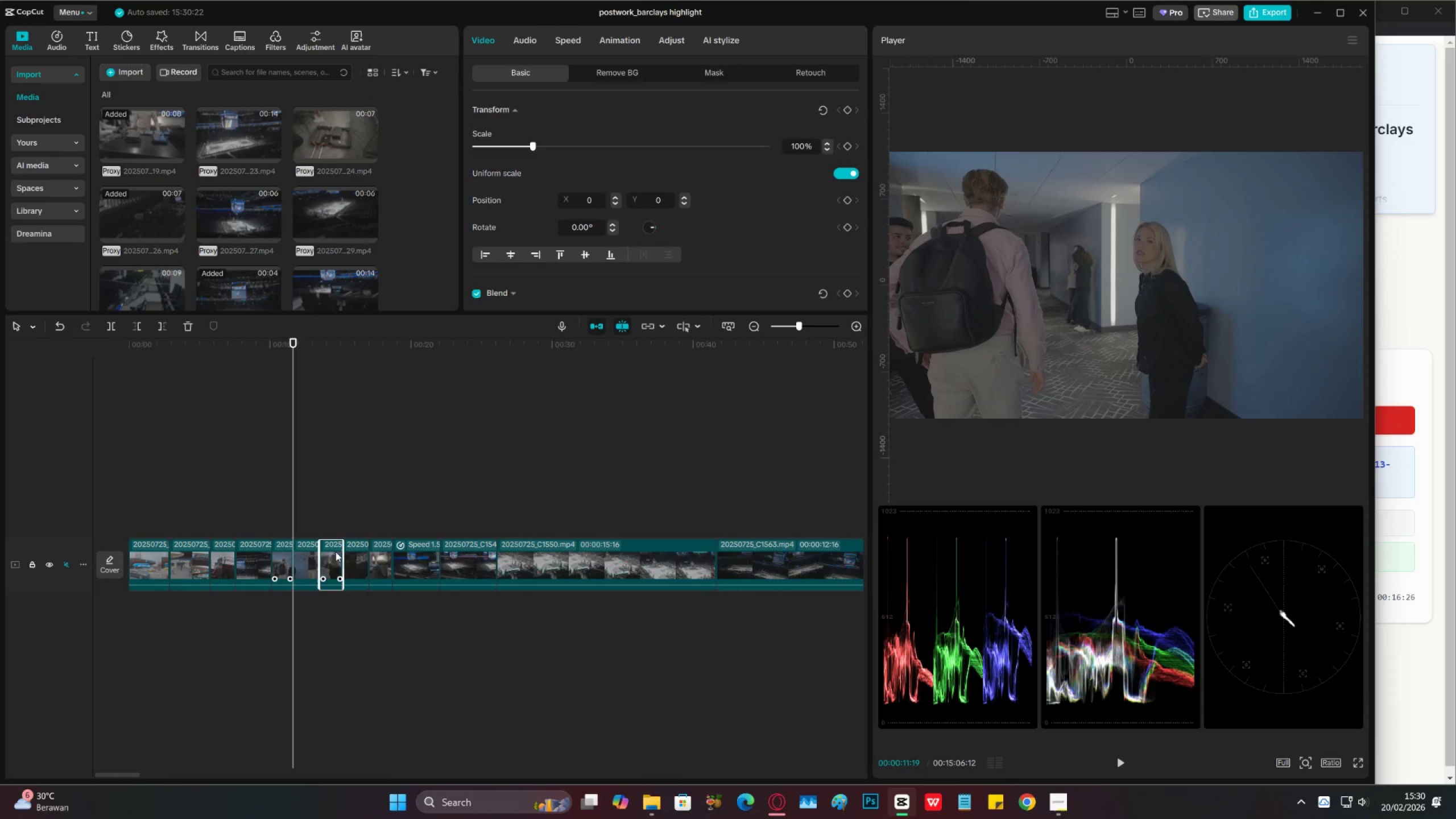 
key(X)
 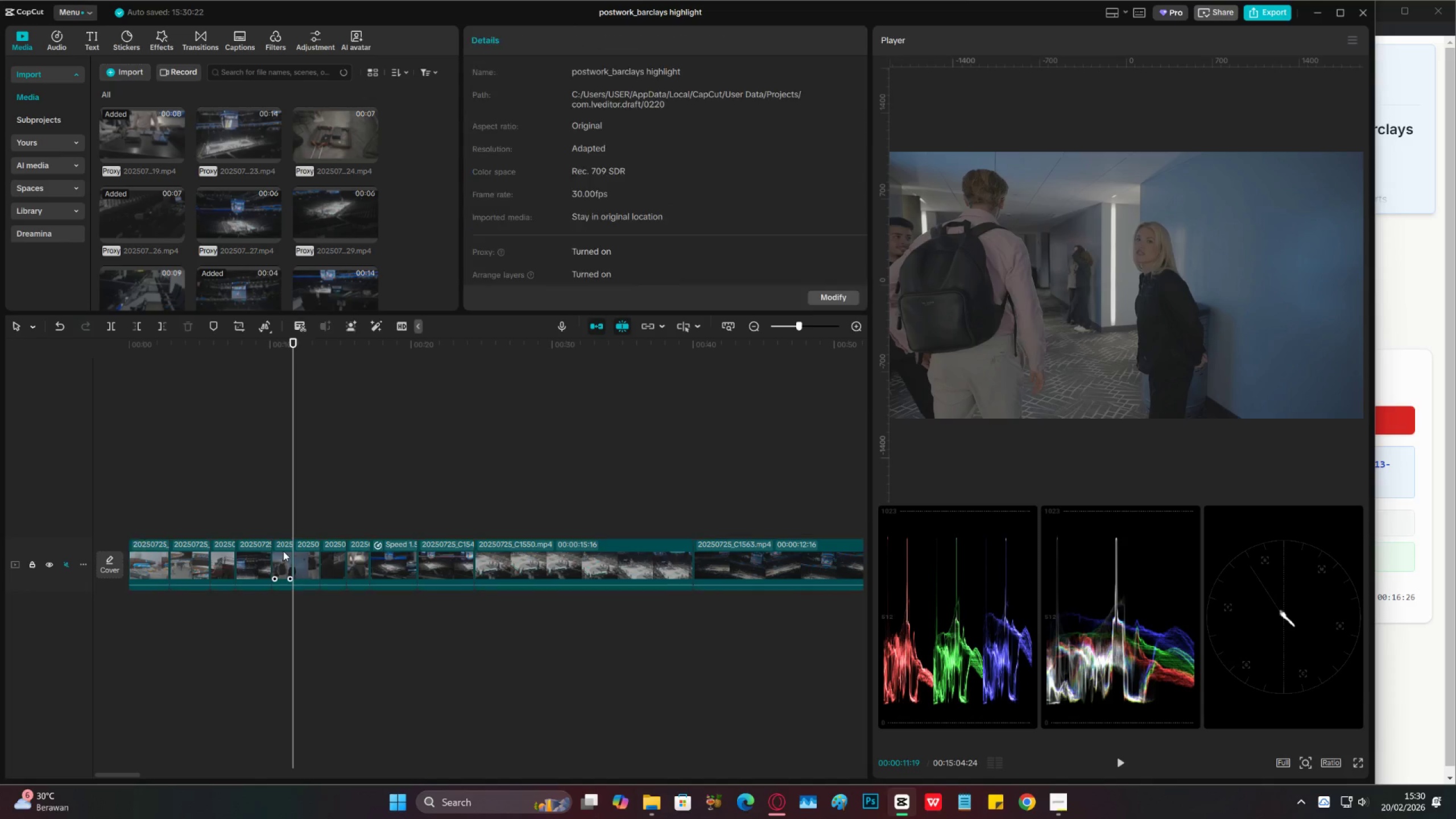 
left_click([283, 551])
 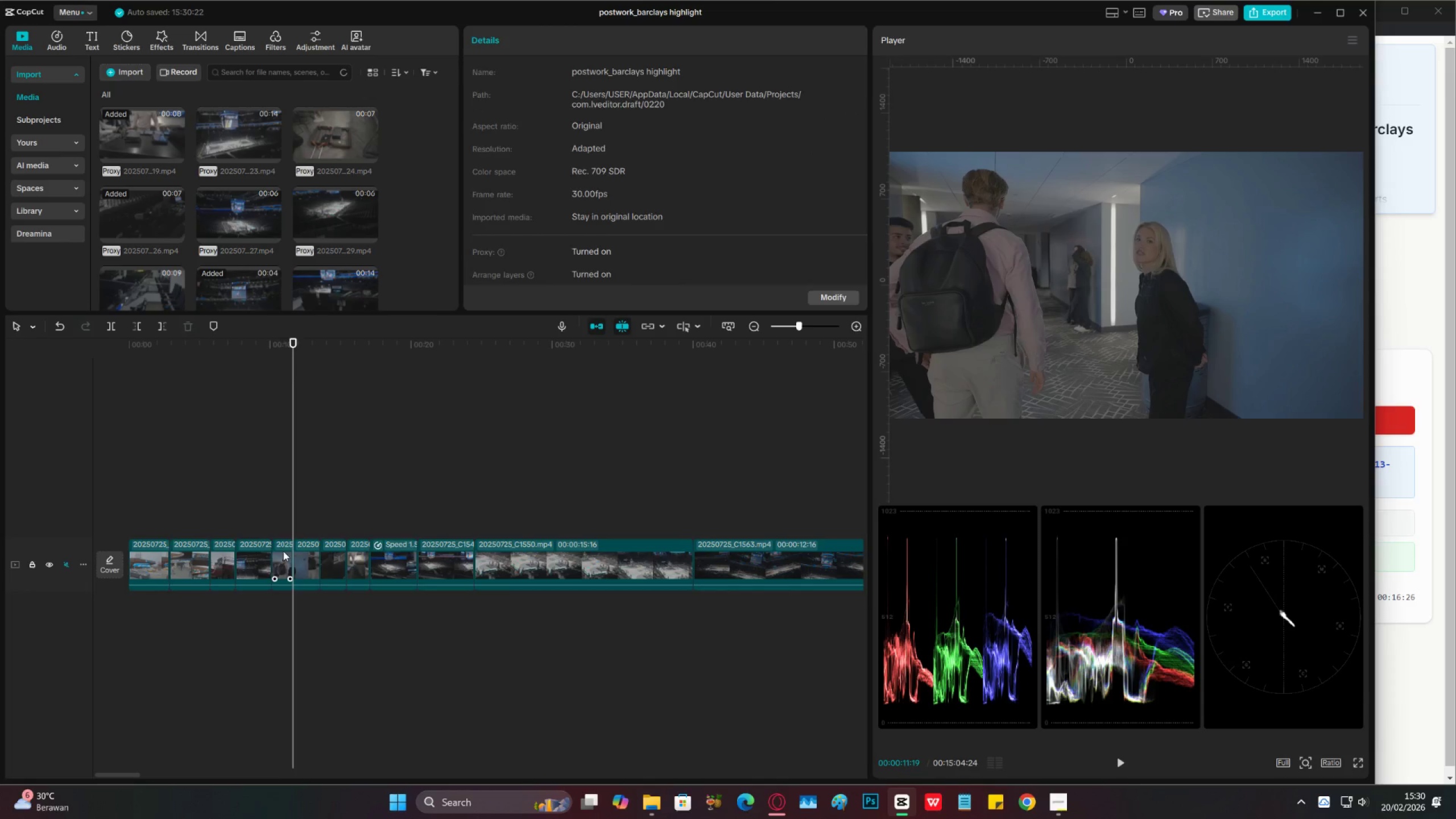 
key(X)
 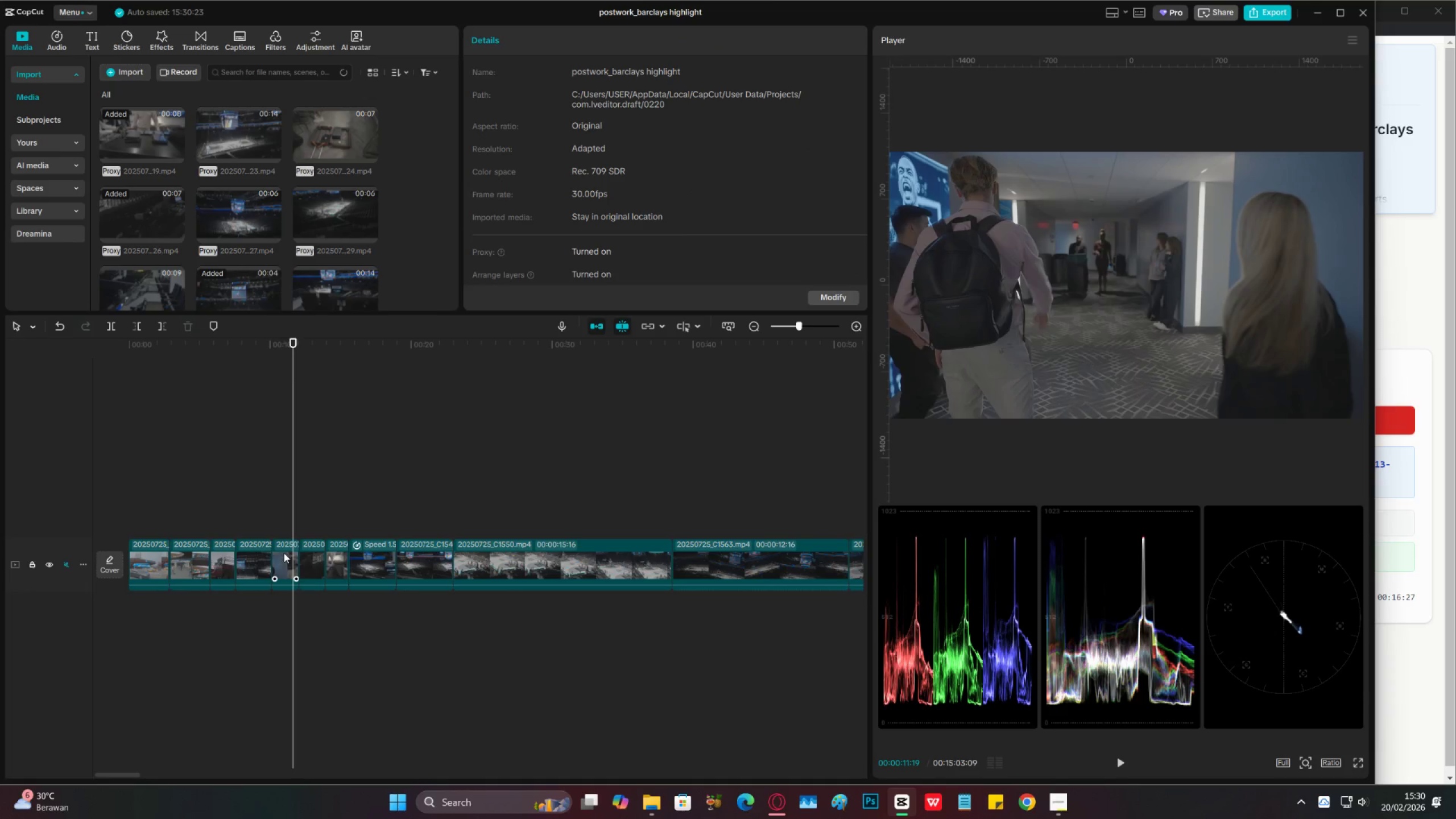 
double_click([280, 531])
 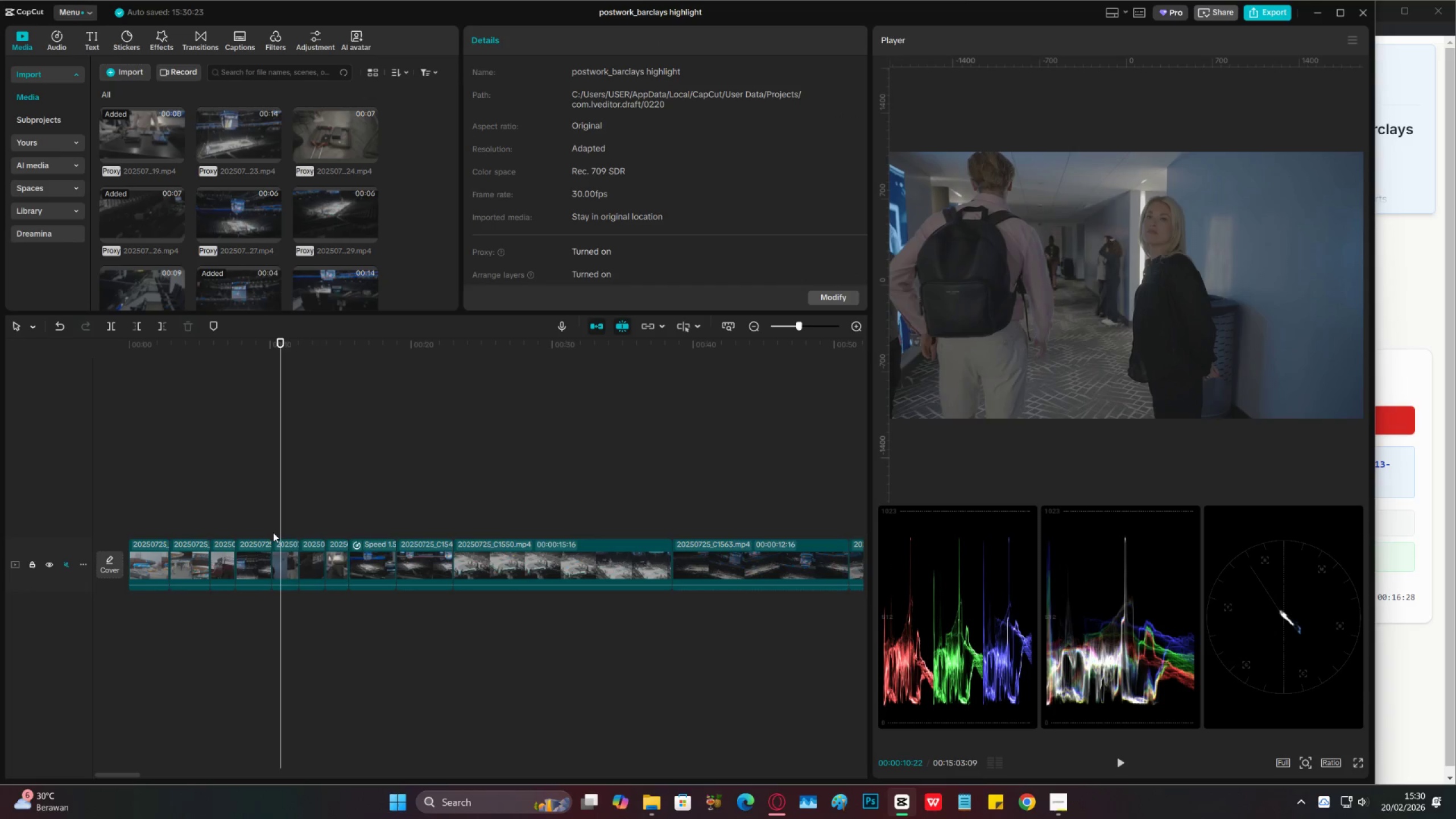 
triple_click([273, 532])
 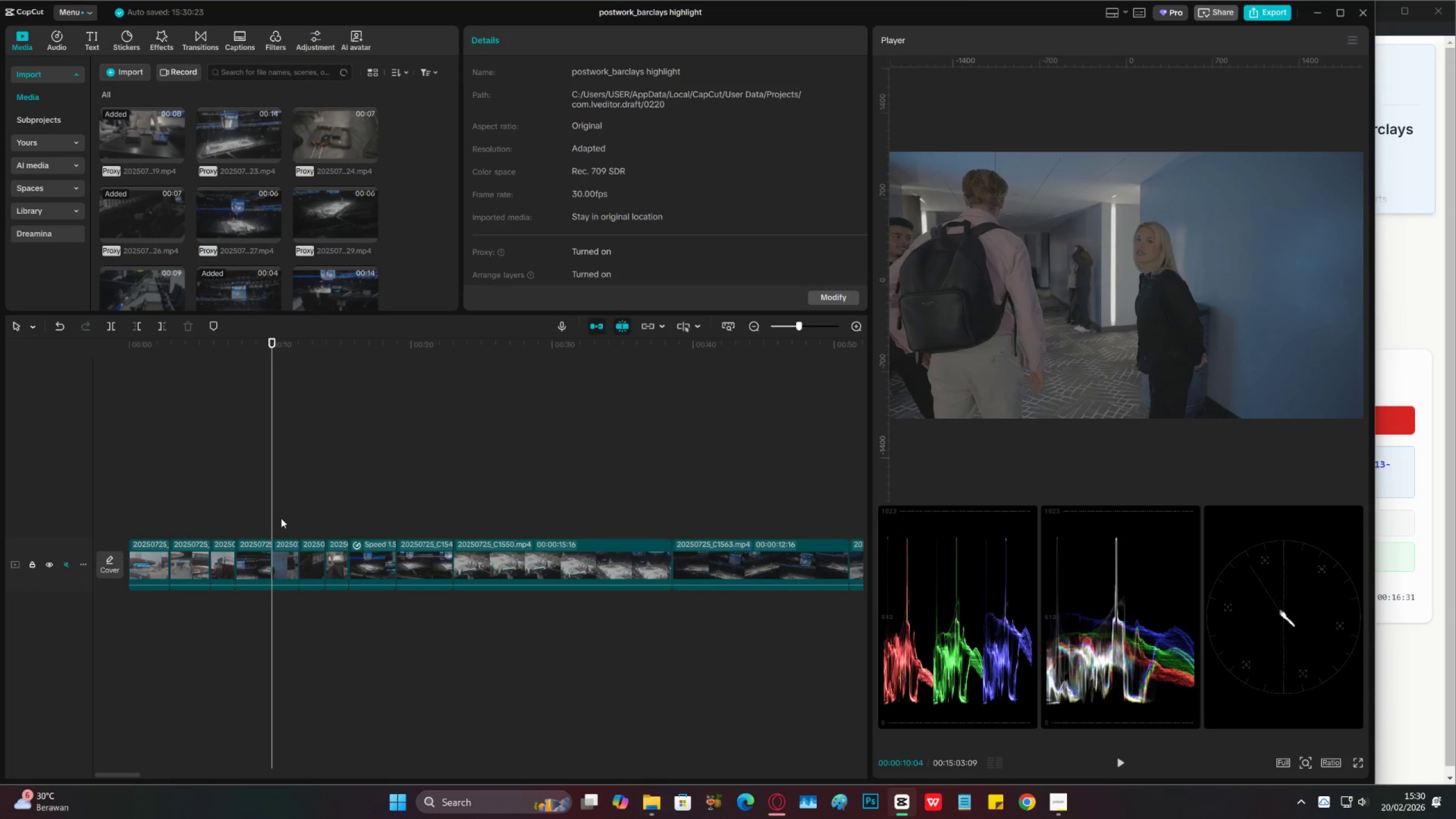 
wait(5.06)
 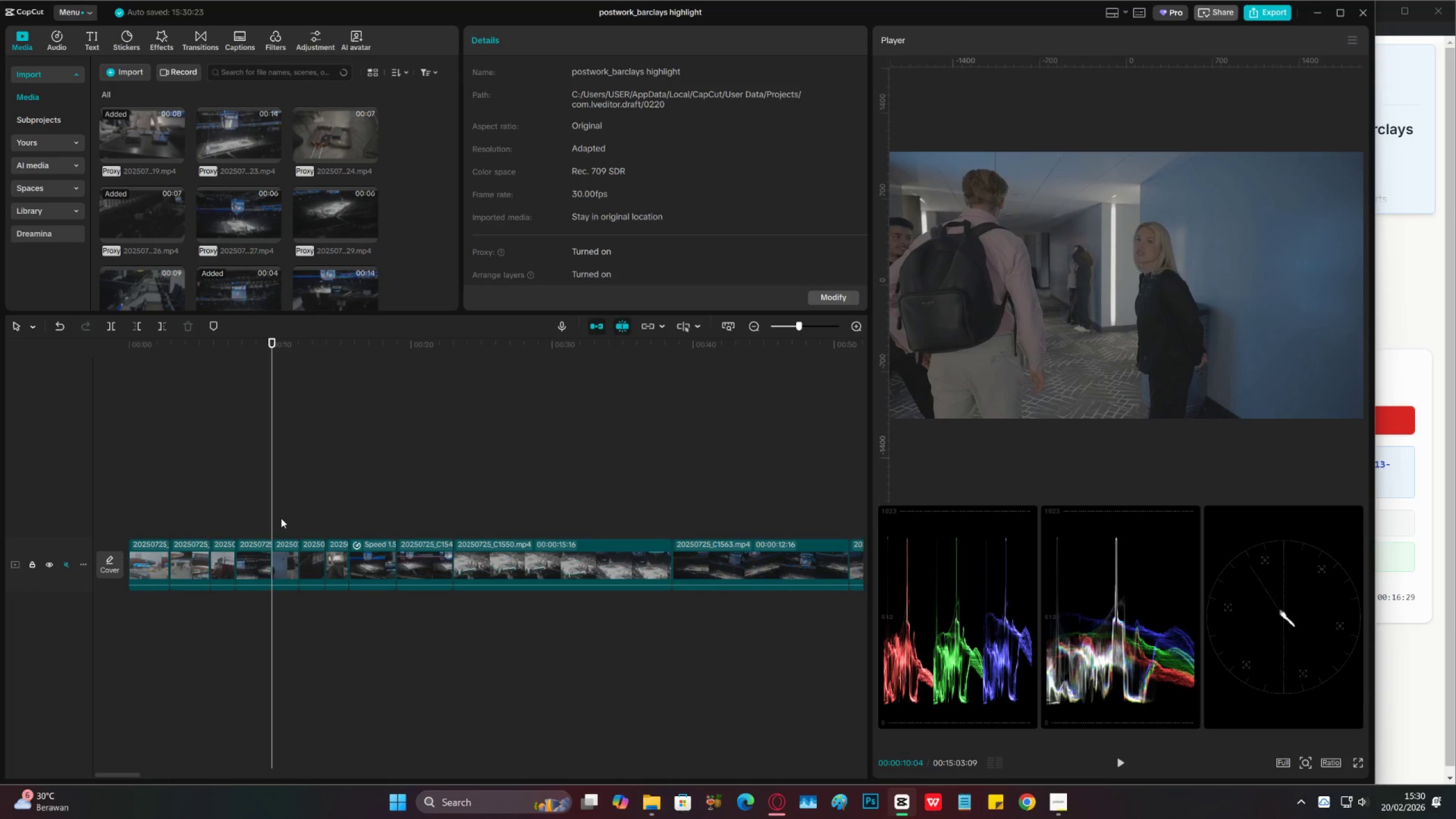 
key(Control+ControlLeft)
 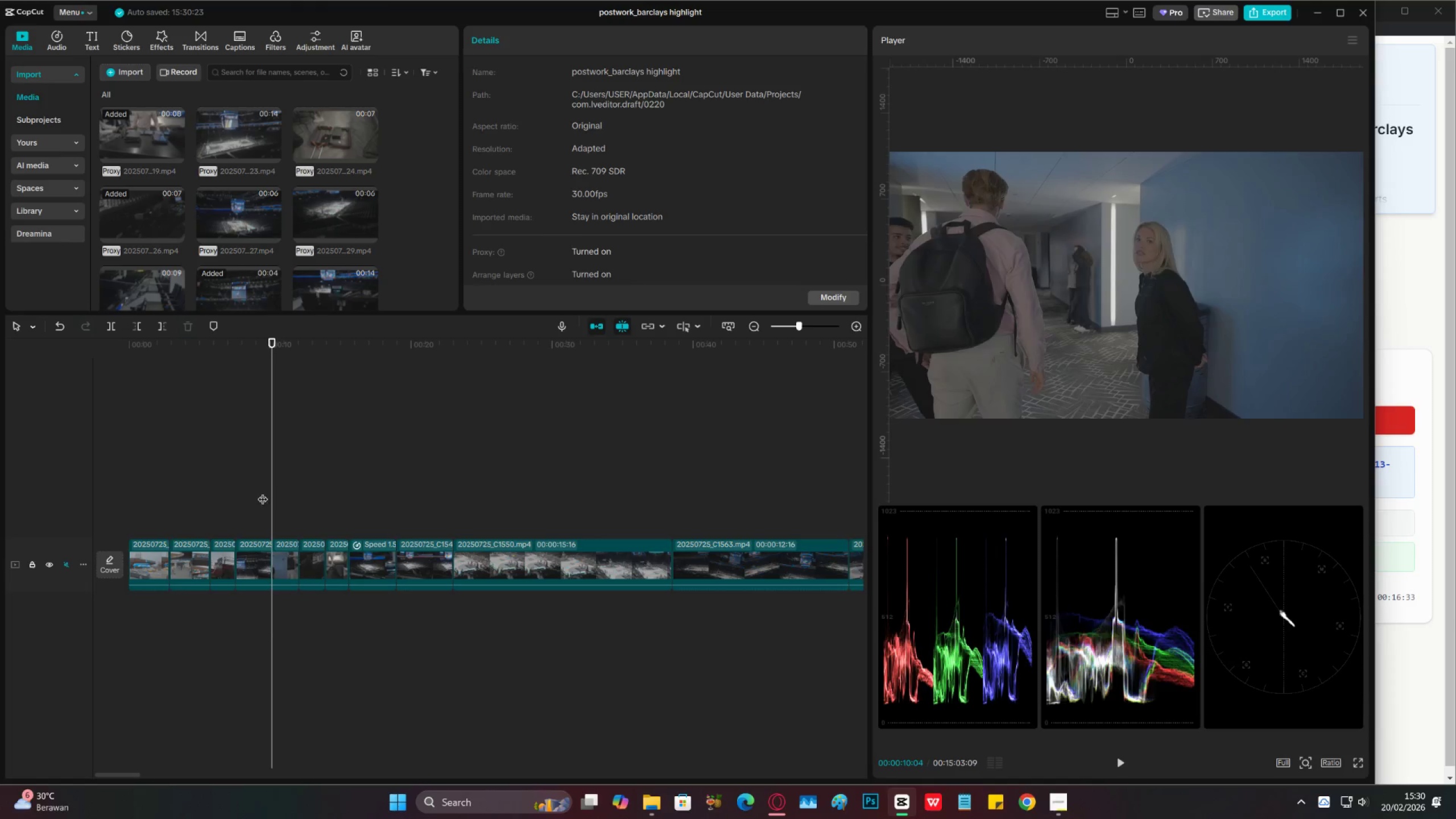 
key(Control+S)
 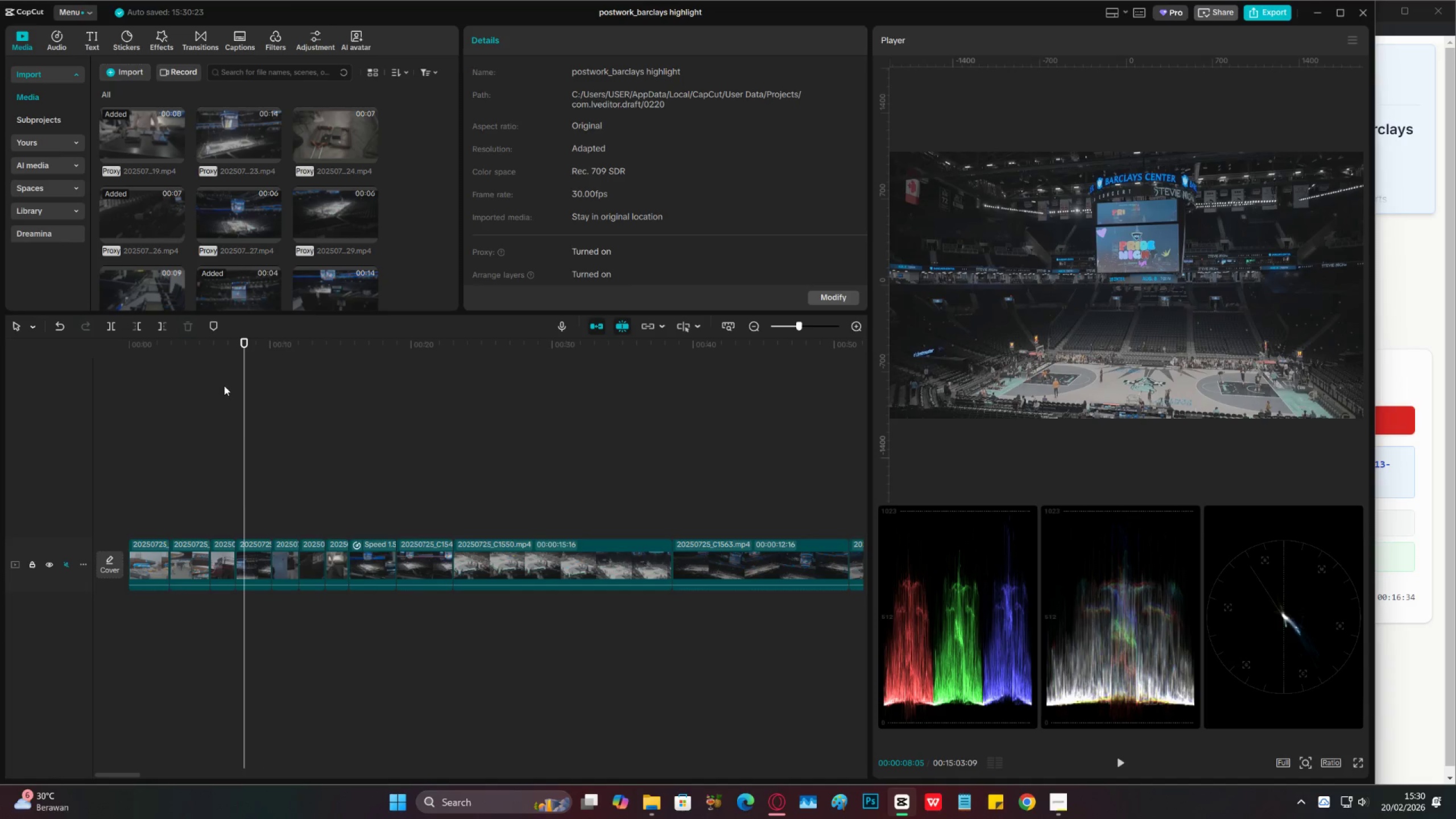 
left_click_drag(start_coordinate=[226, 352], to_coordinate=[48, 394])
 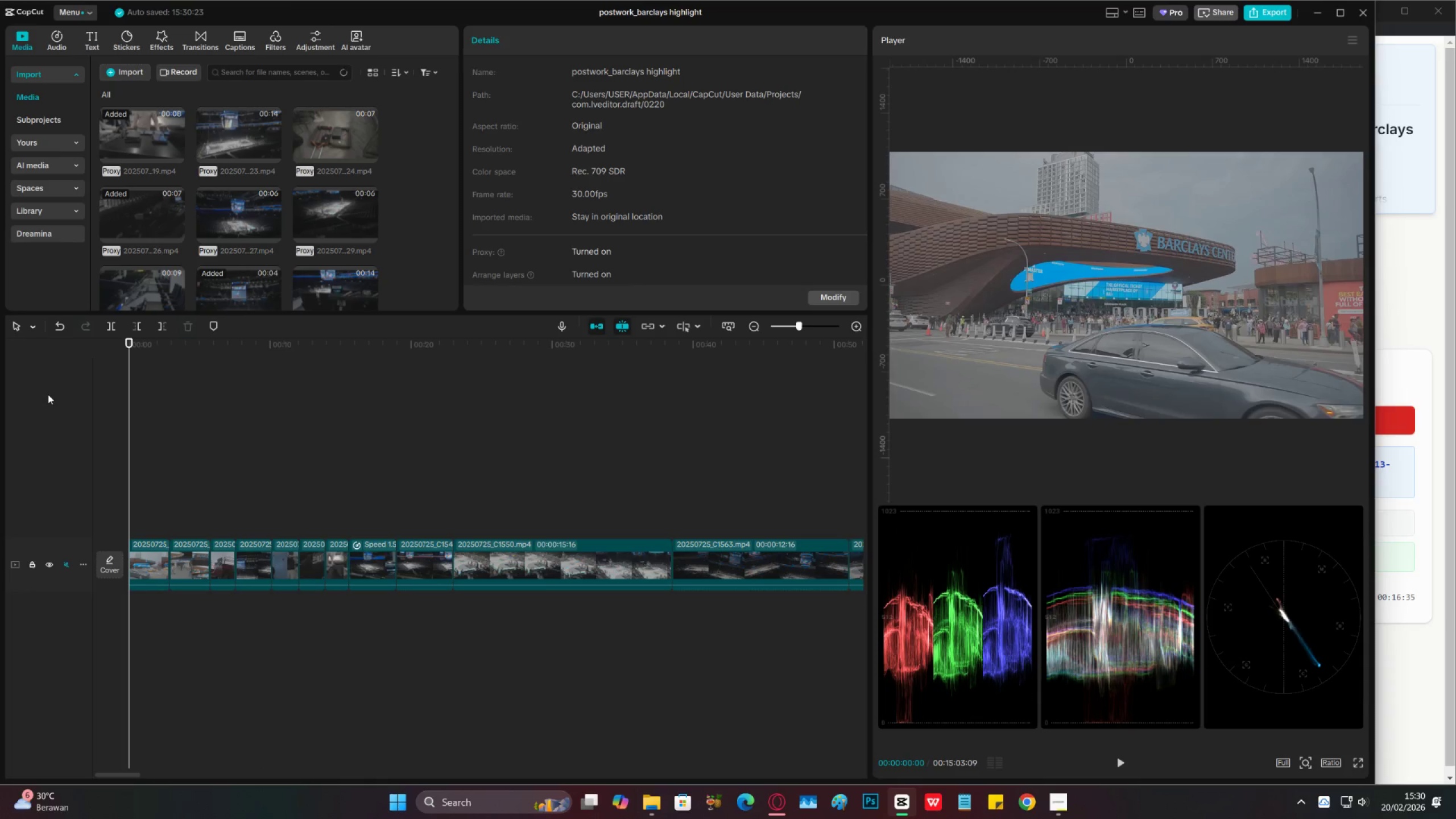 
key(Control+ControlLeft)
 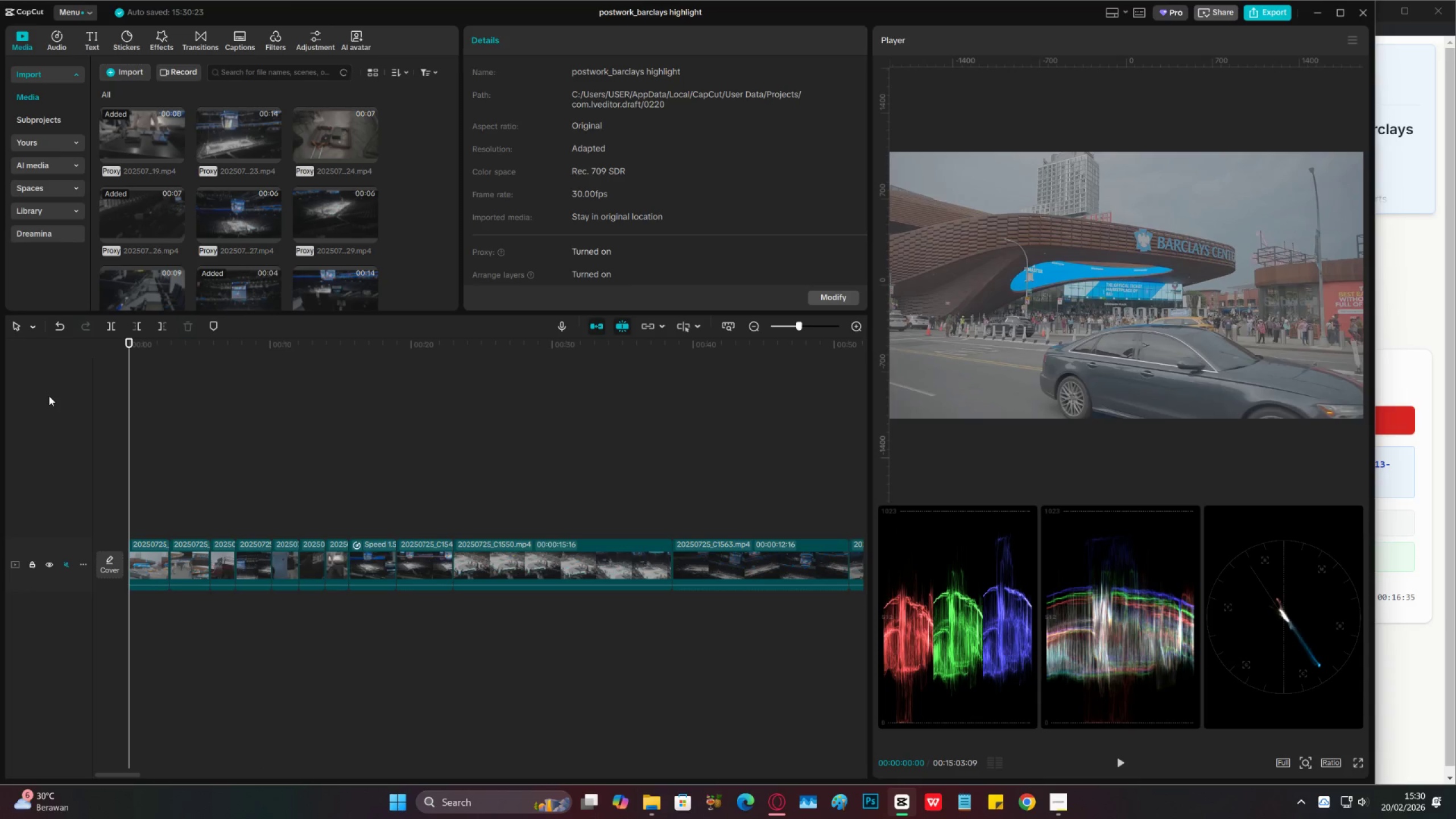 
key(Control+S)
 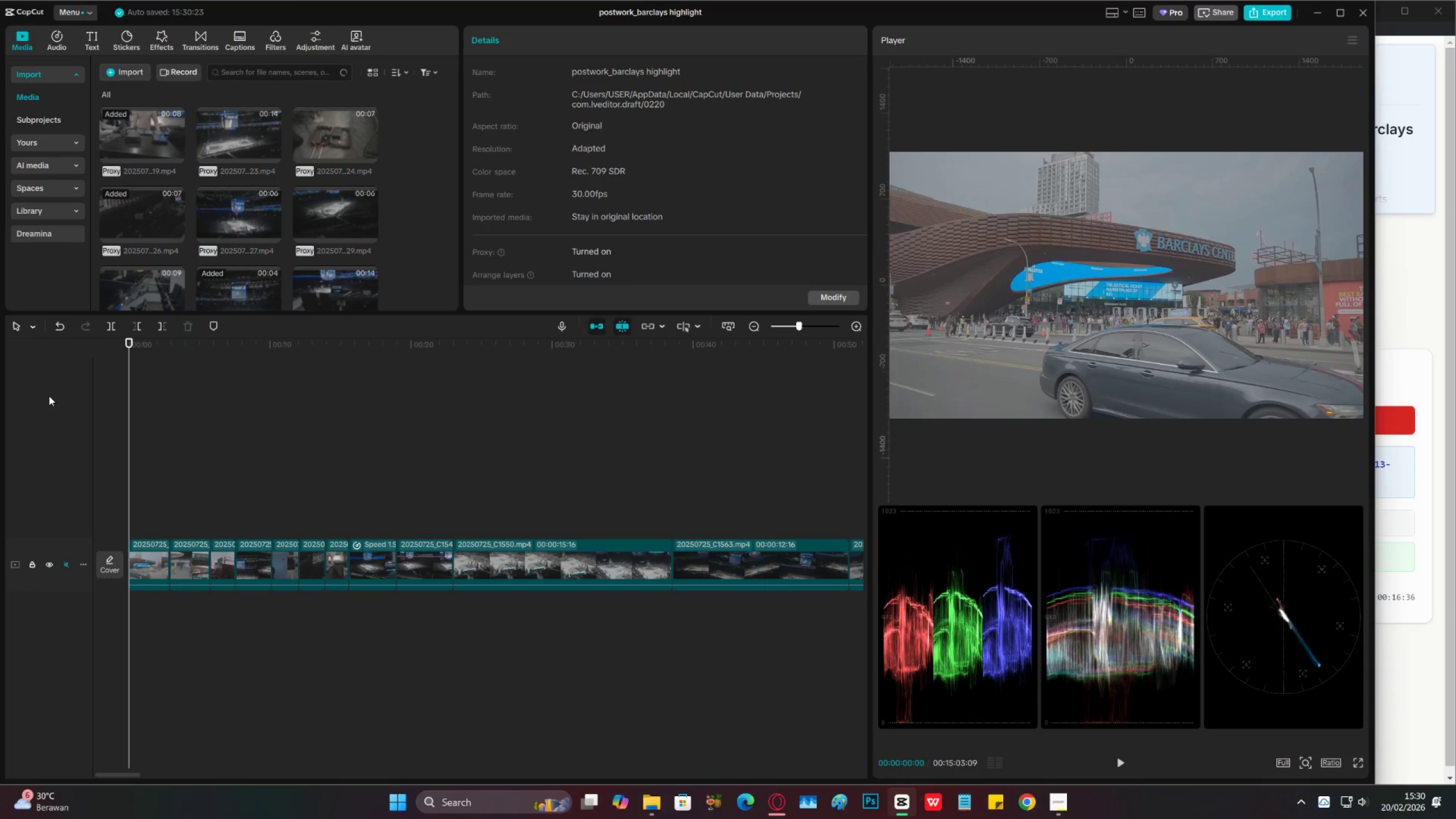 
key(Space)
 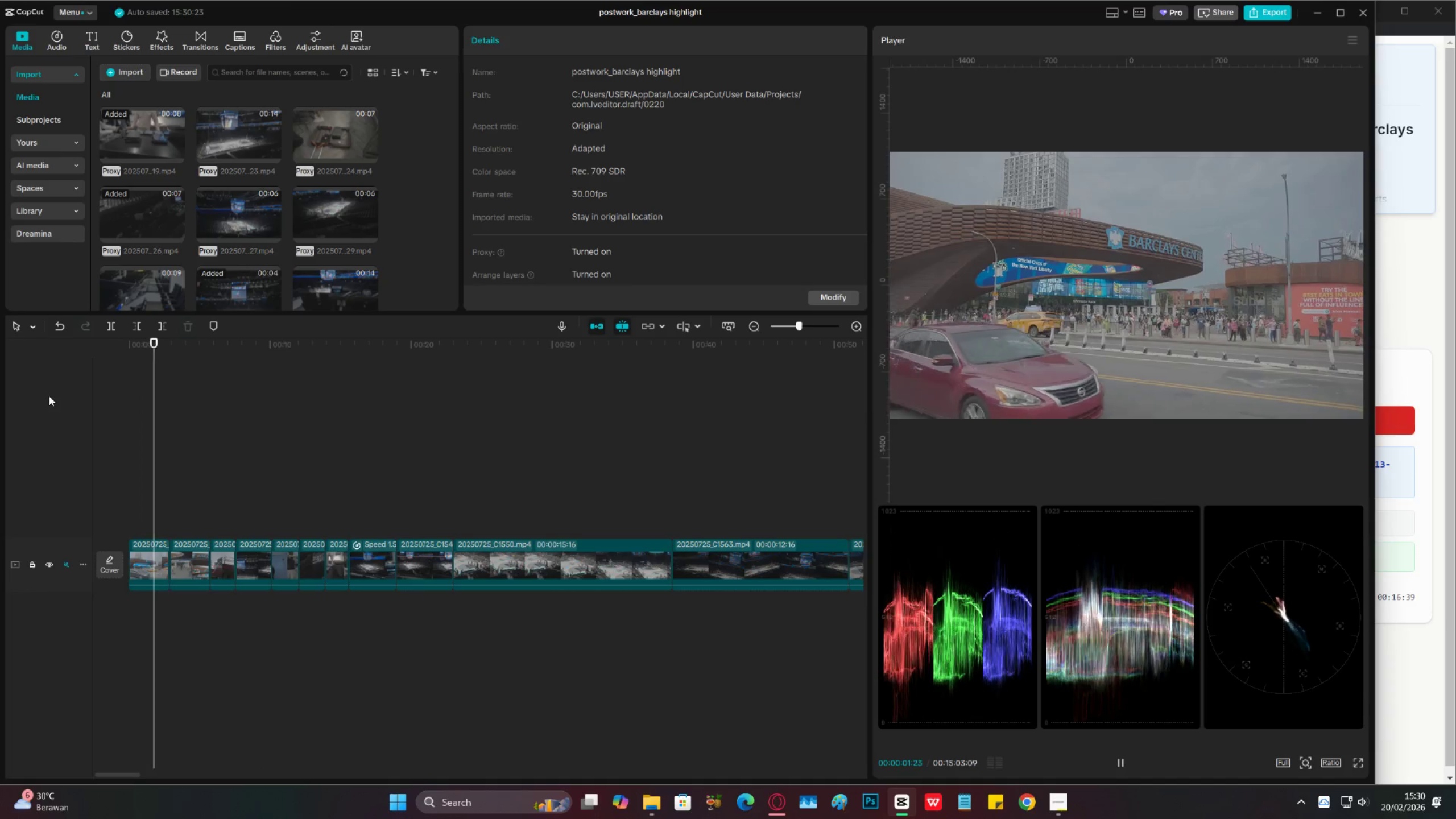 
key(Space)
 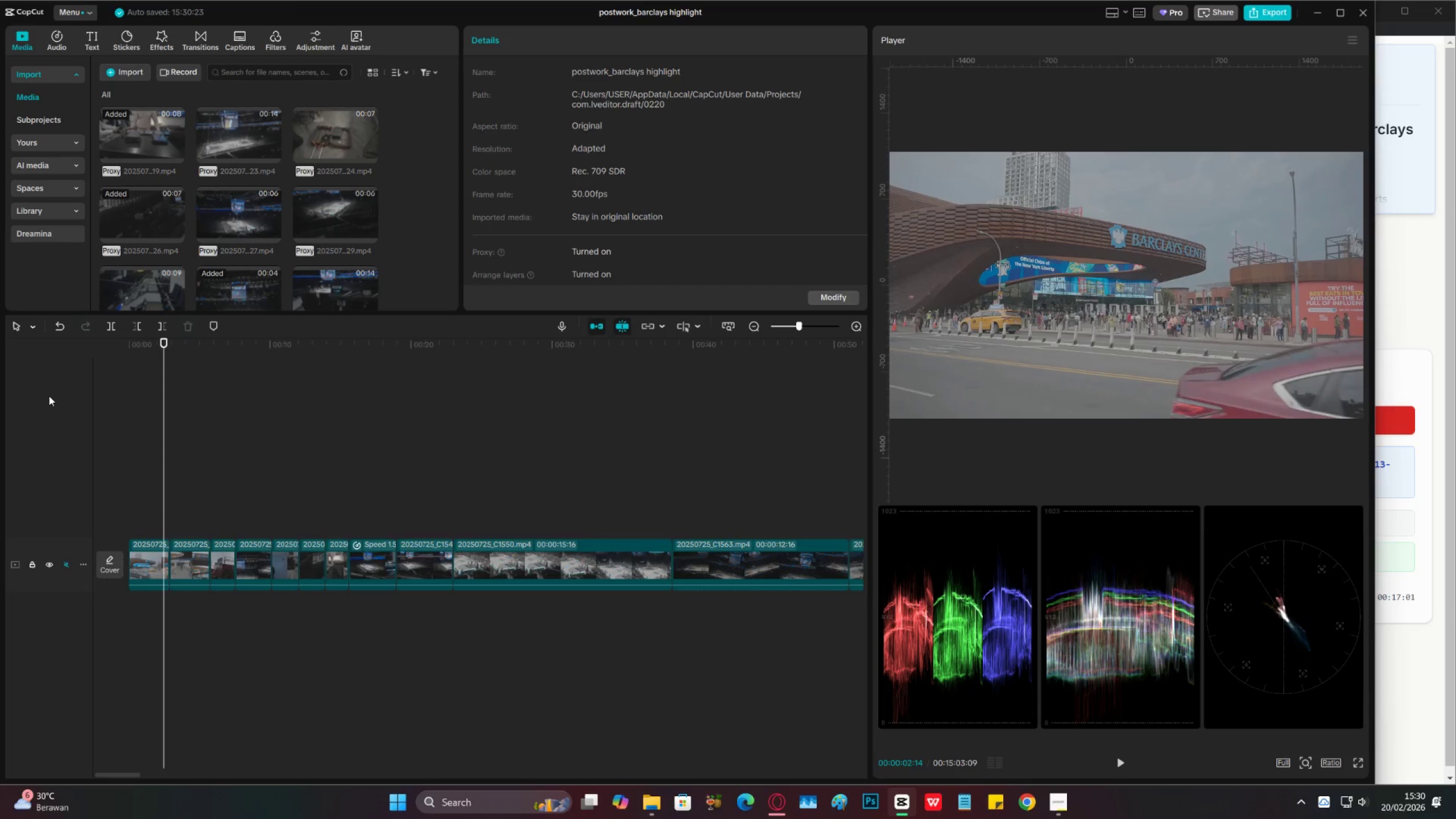 
wait(26.21)
 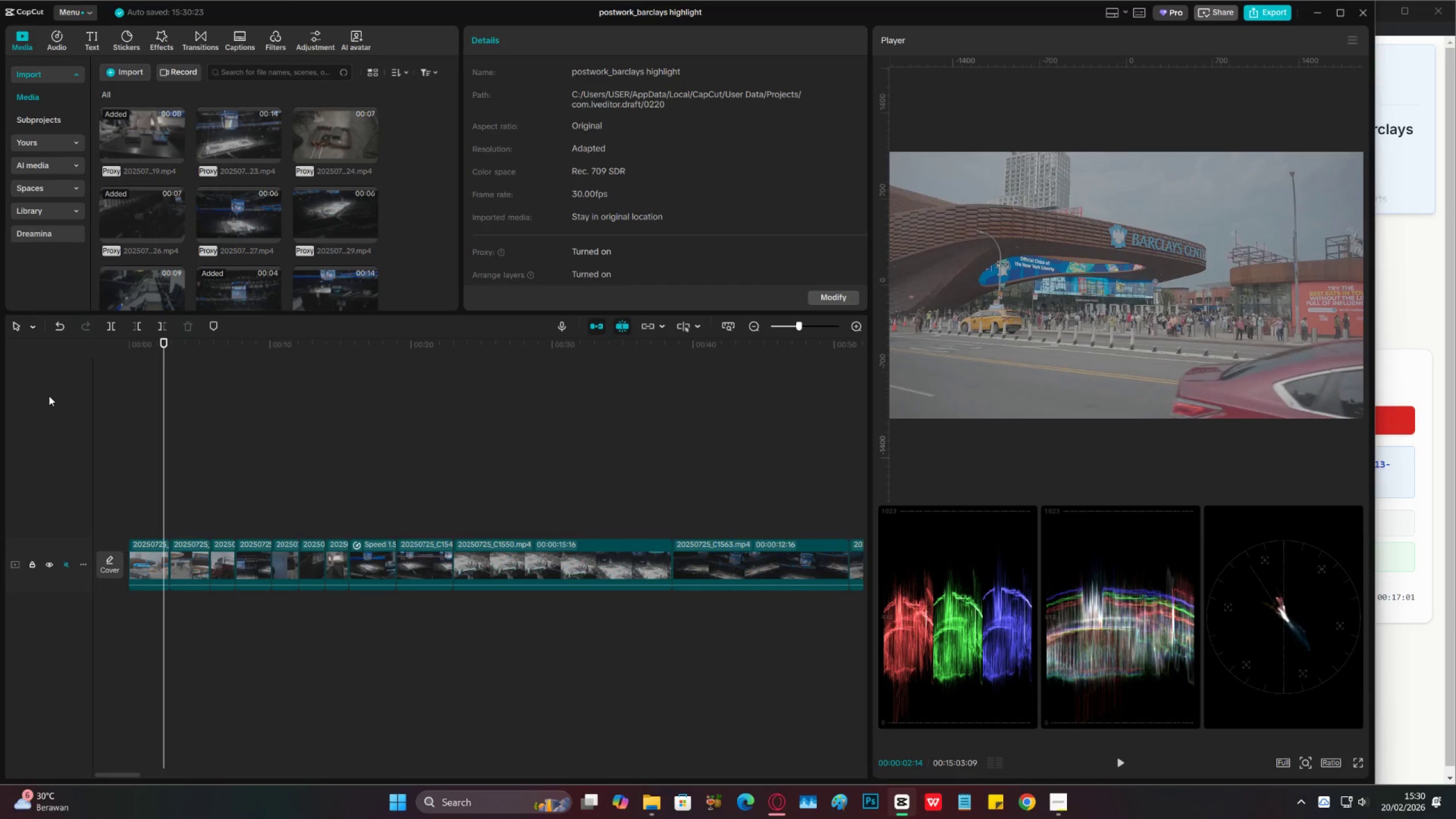 
key(Space)
 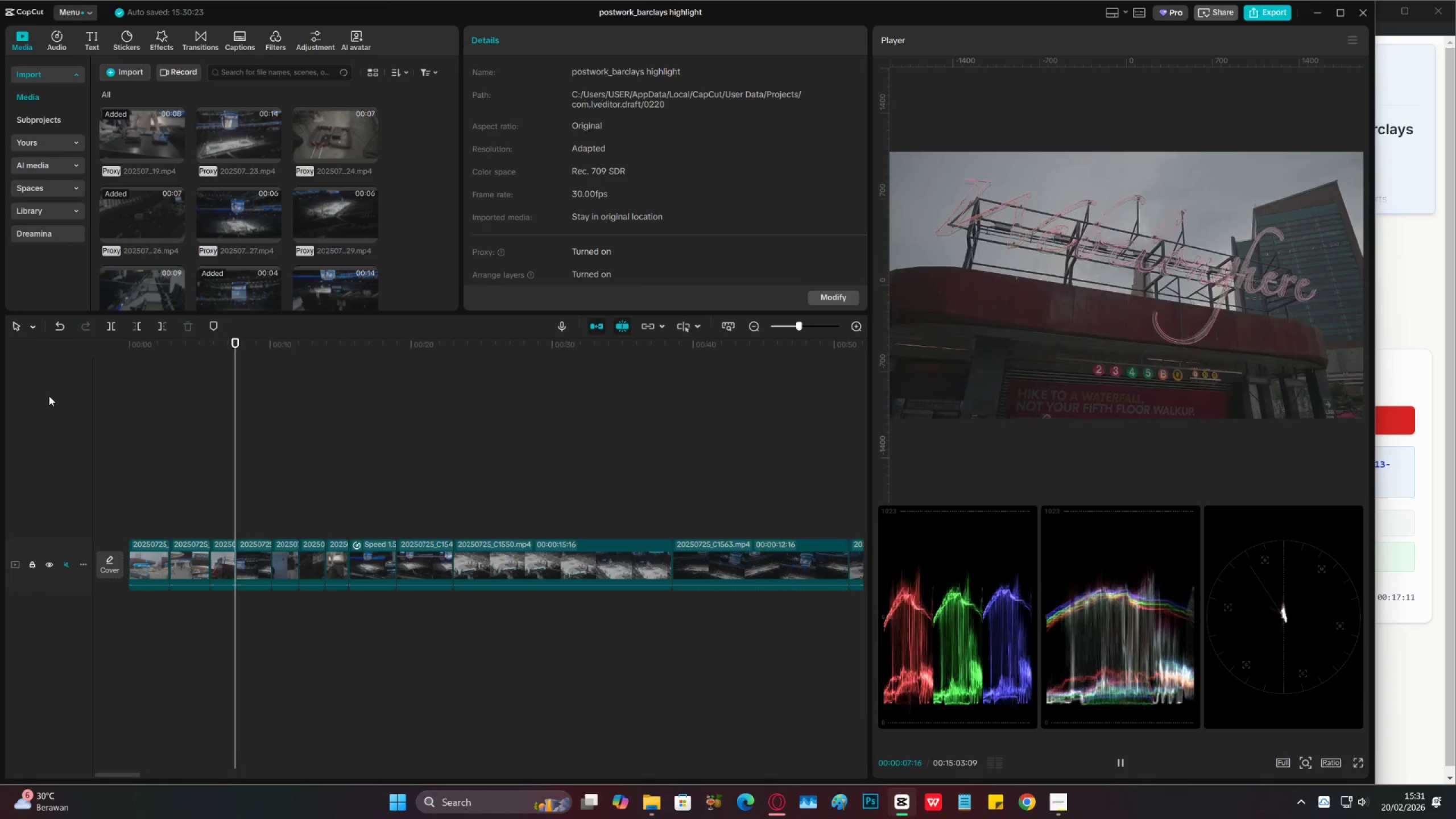 
wait(6.81)
 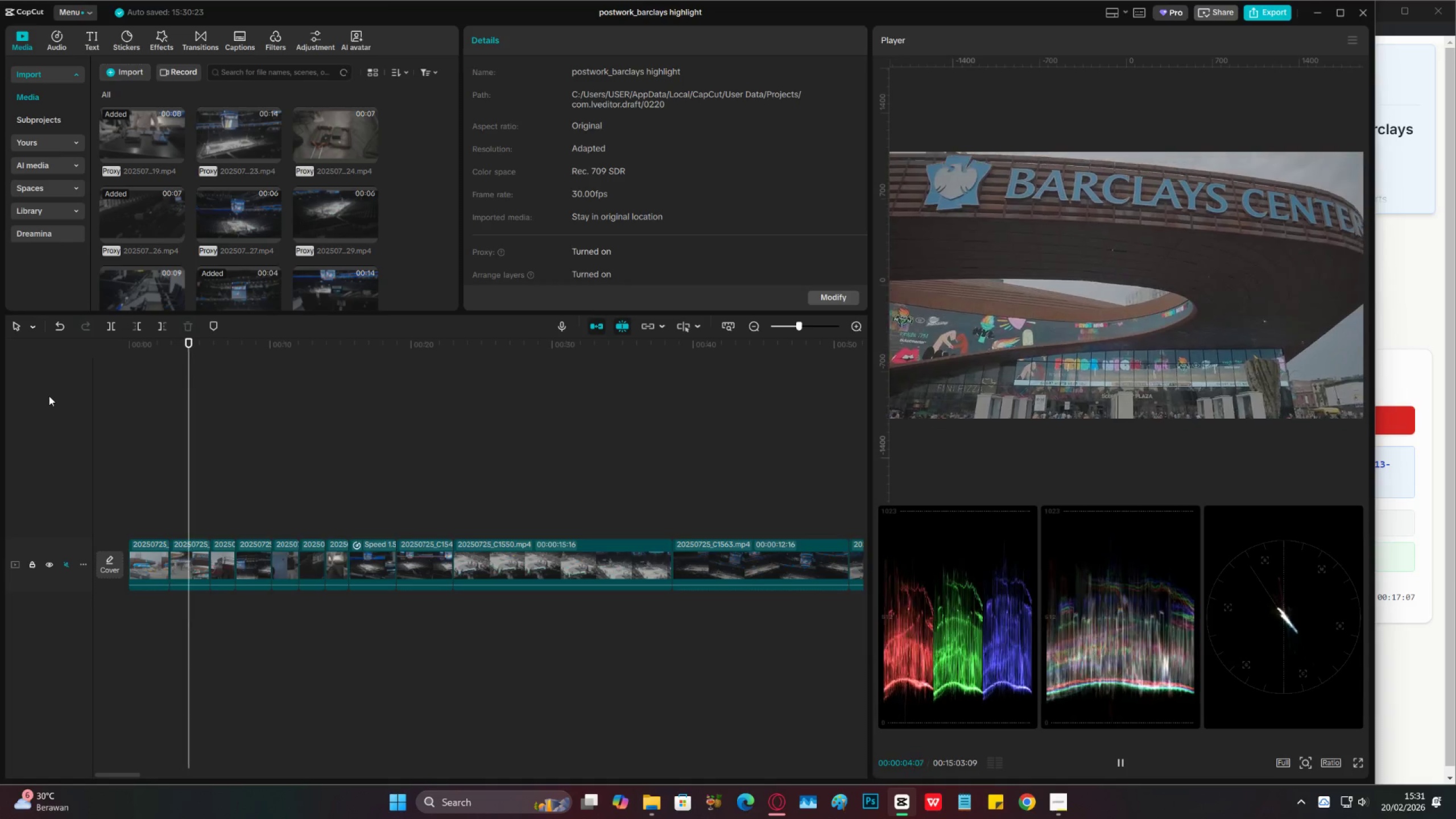 
key(Space)
 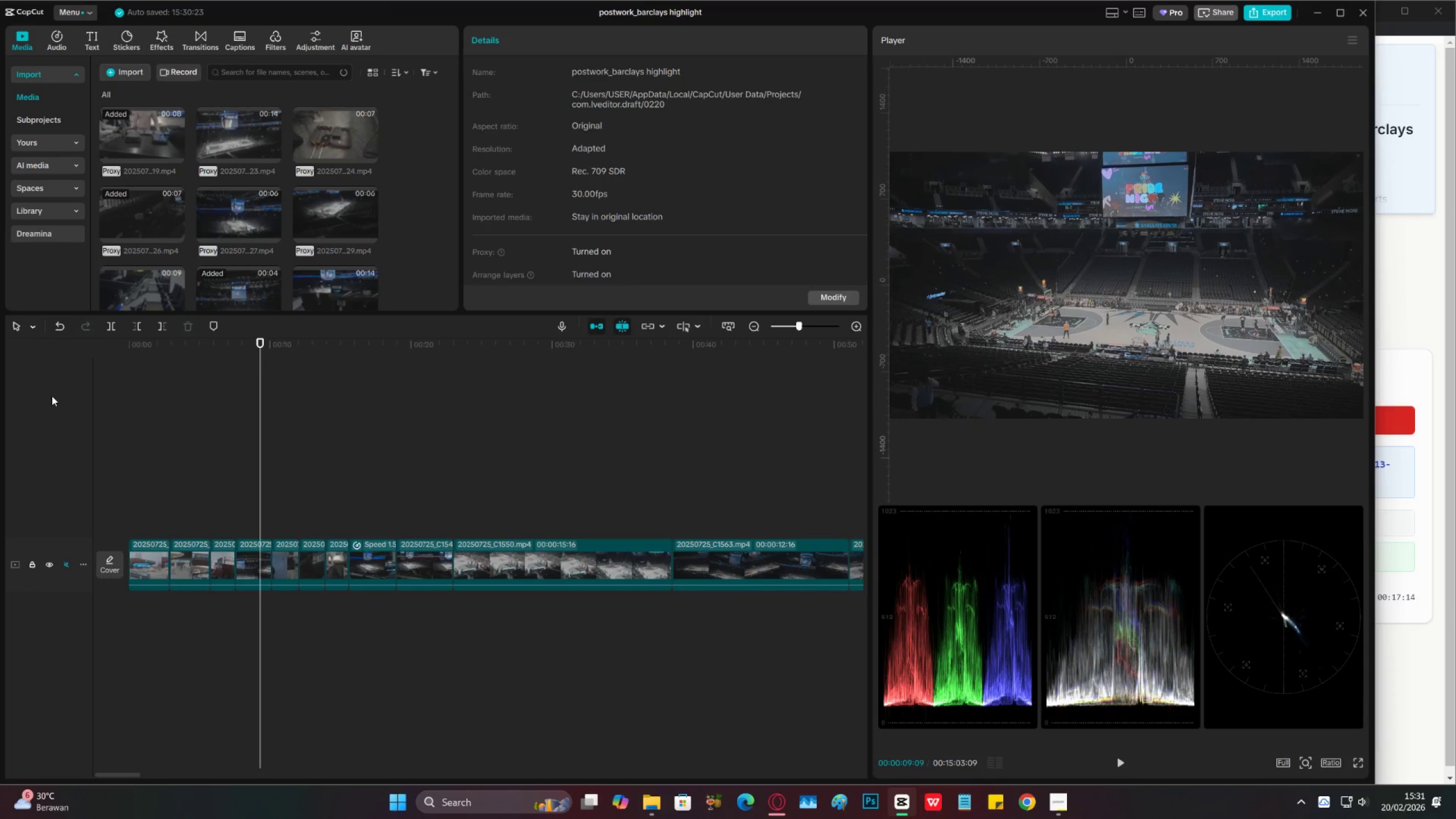 
key(Space)
 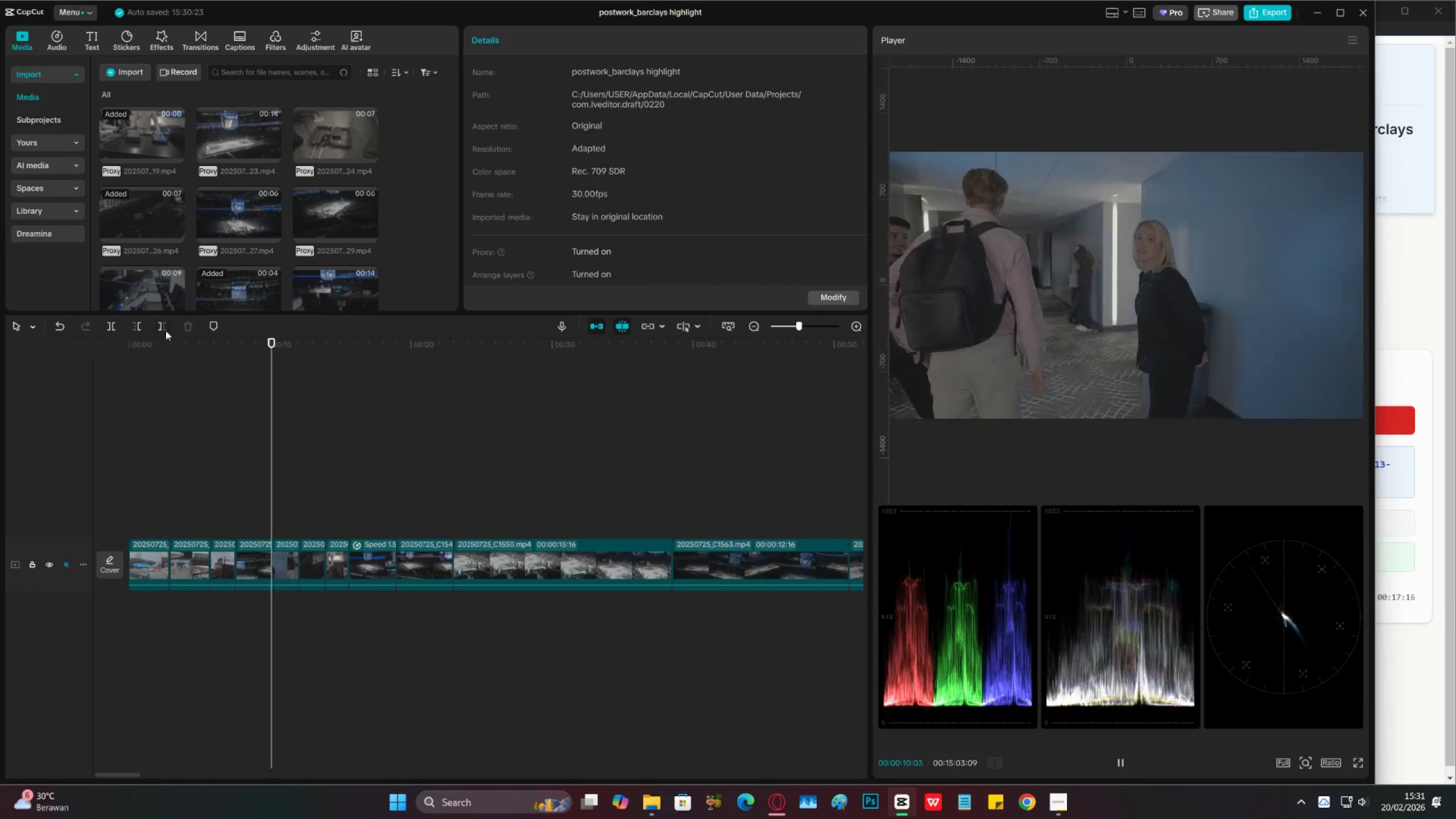 
key(Space)
 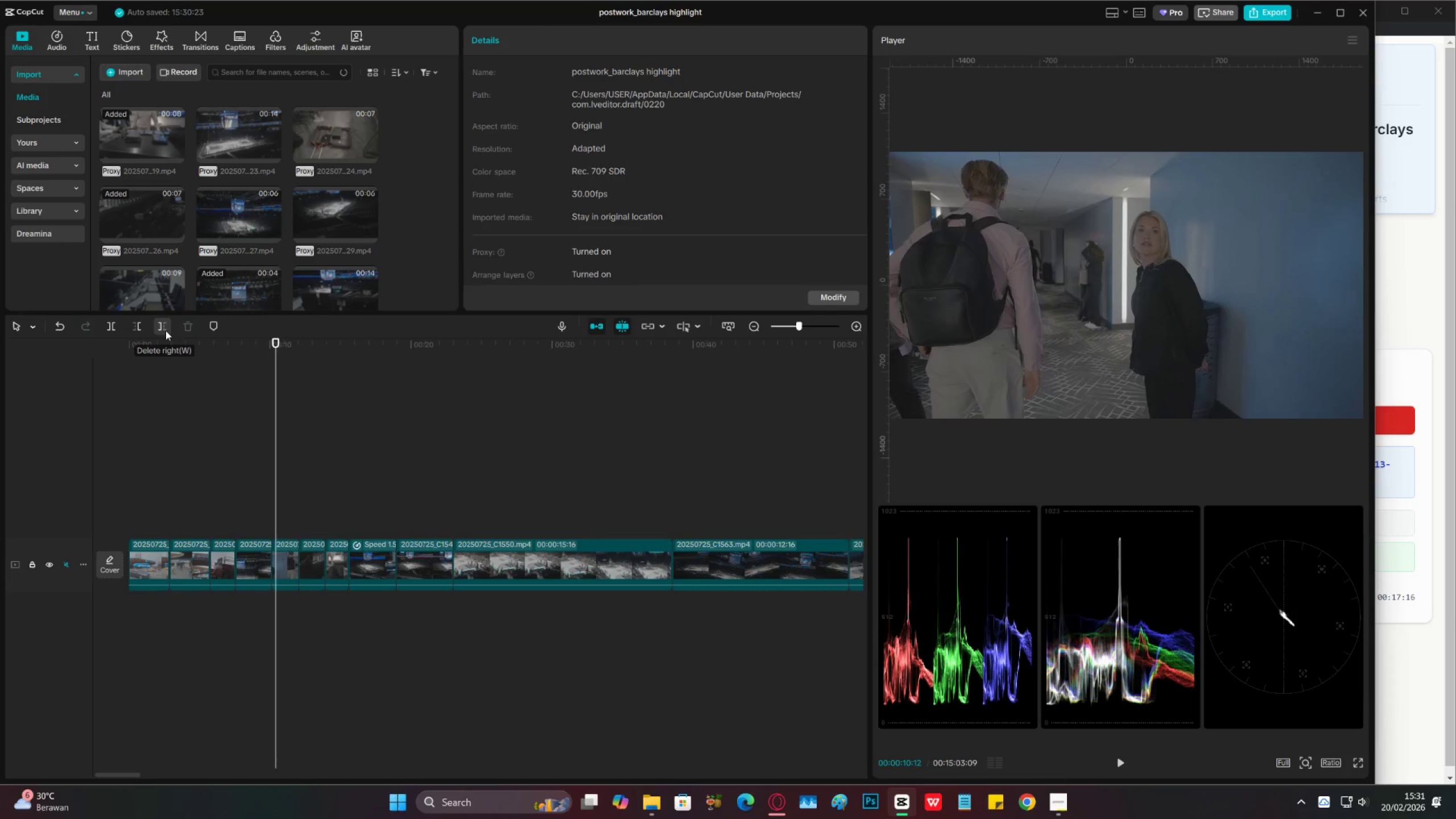 
key(Space)
 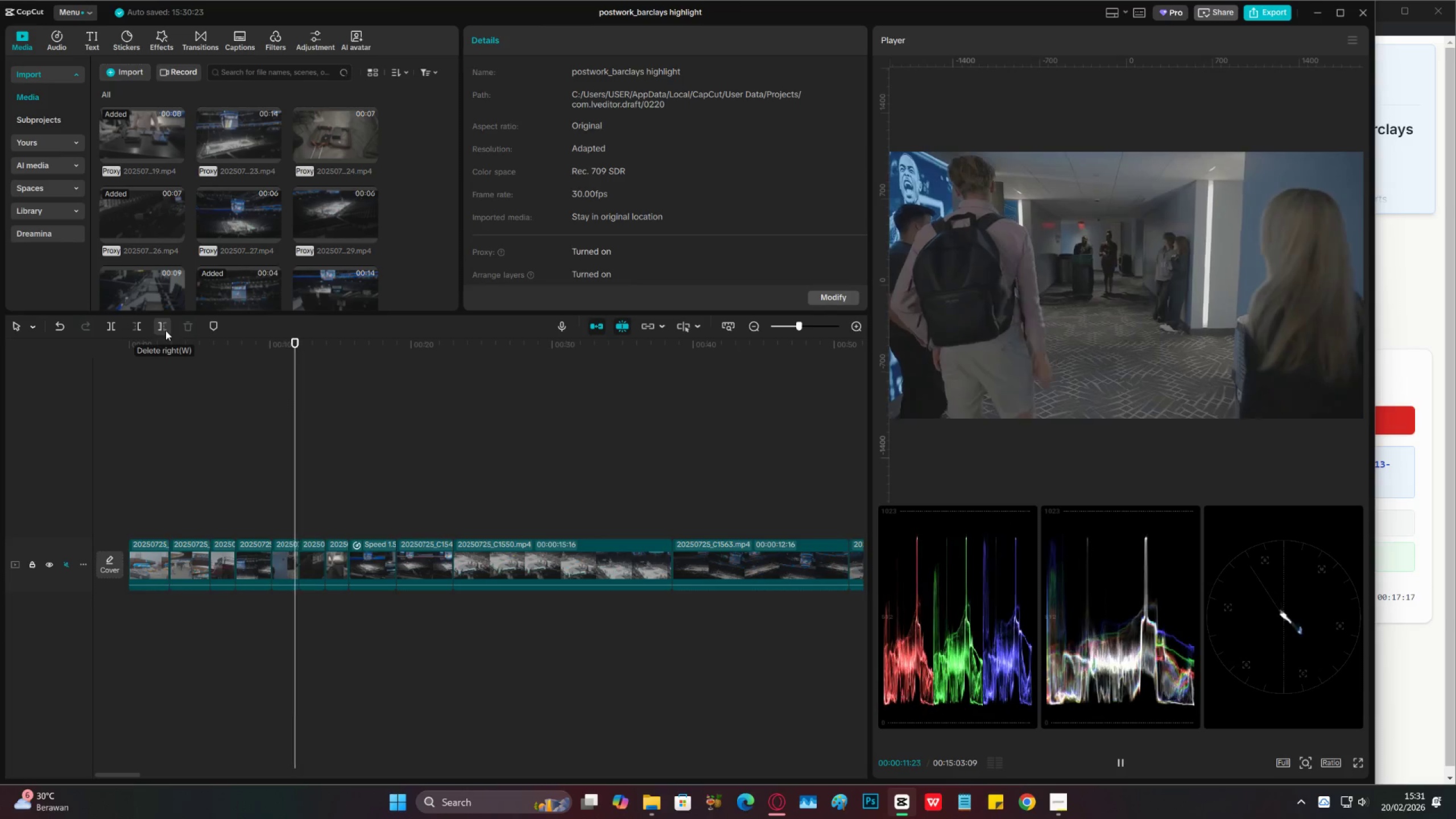 
key(Space)
 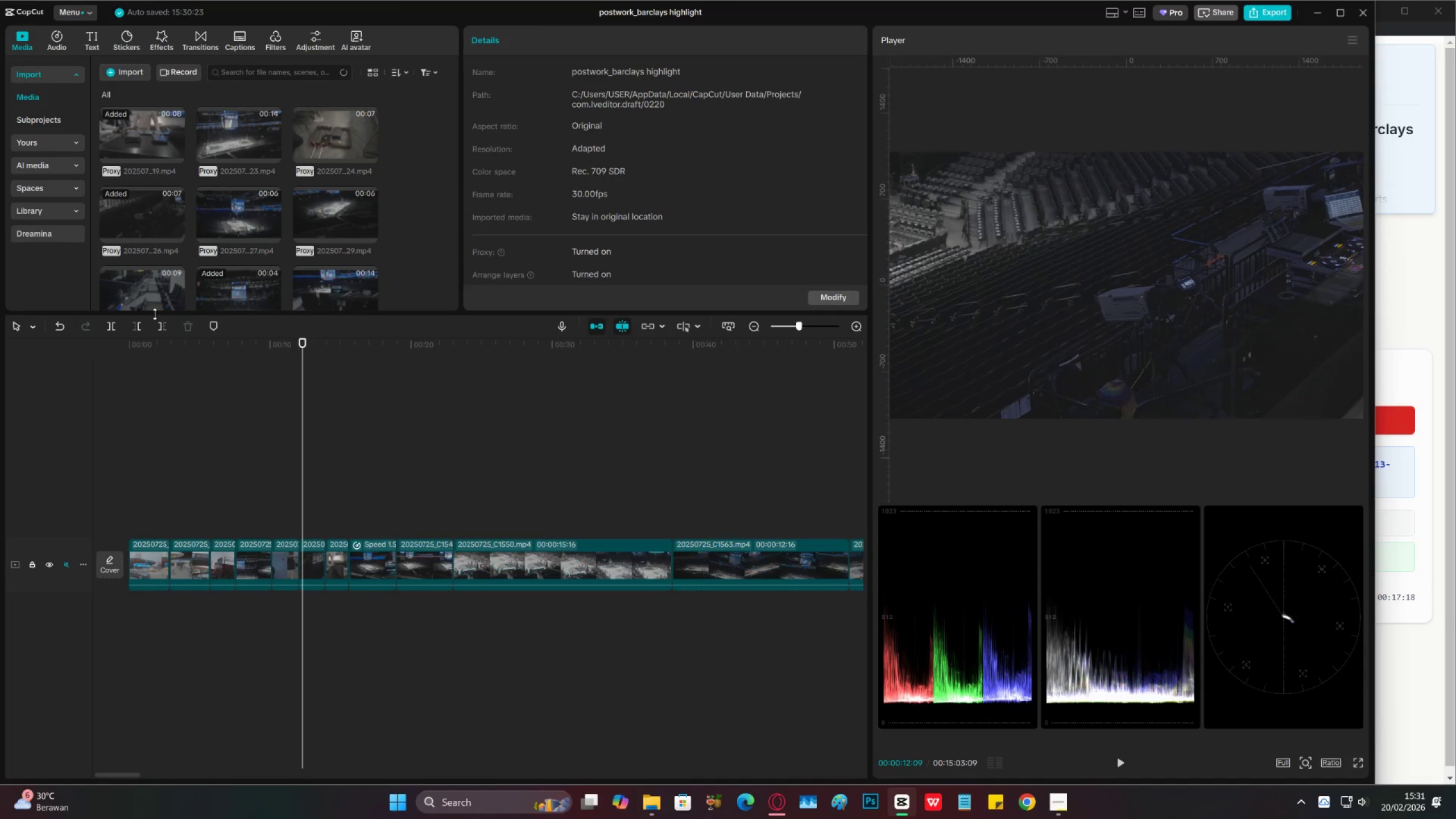 
key(Space)
 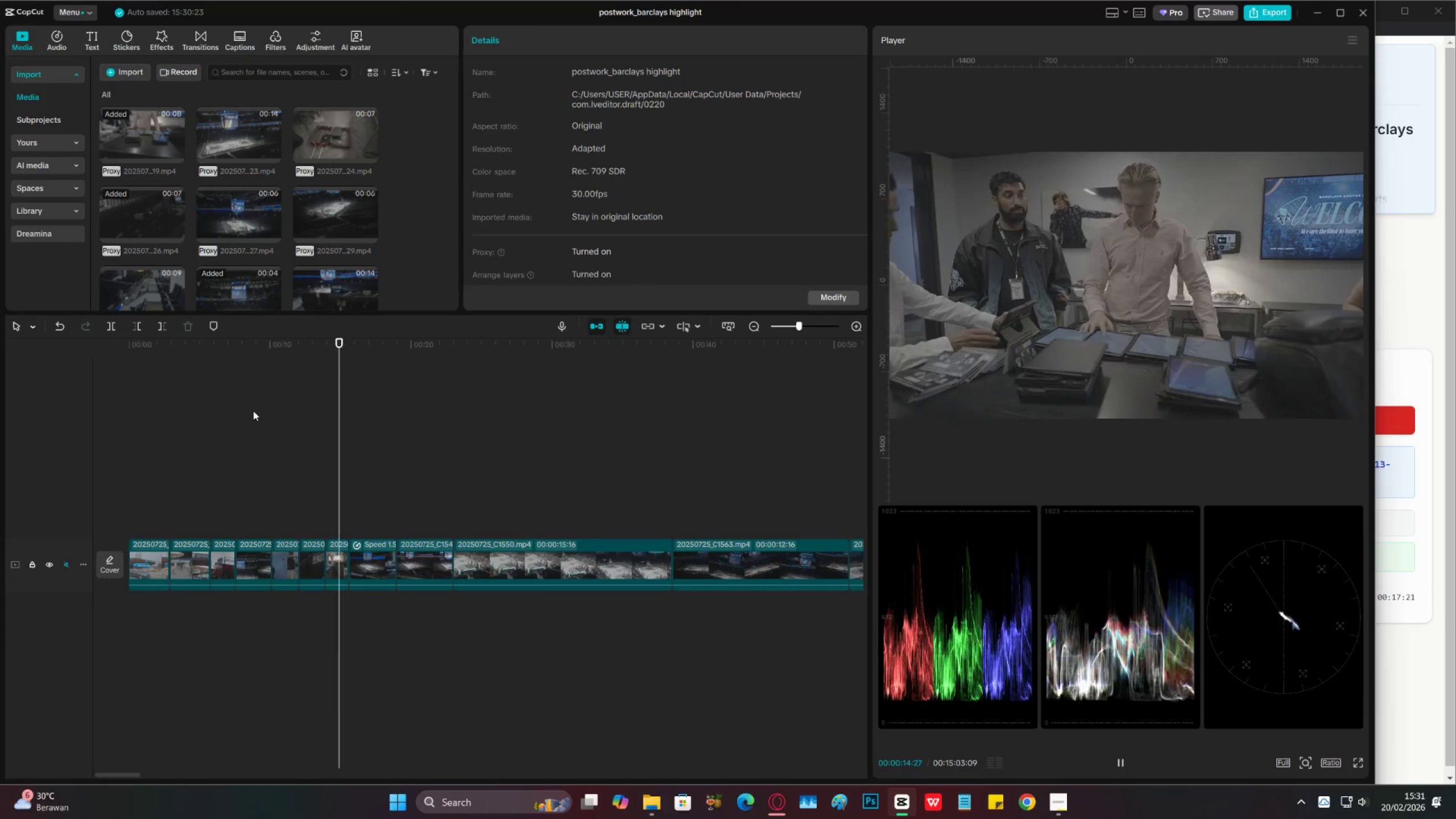 
key(Space)
 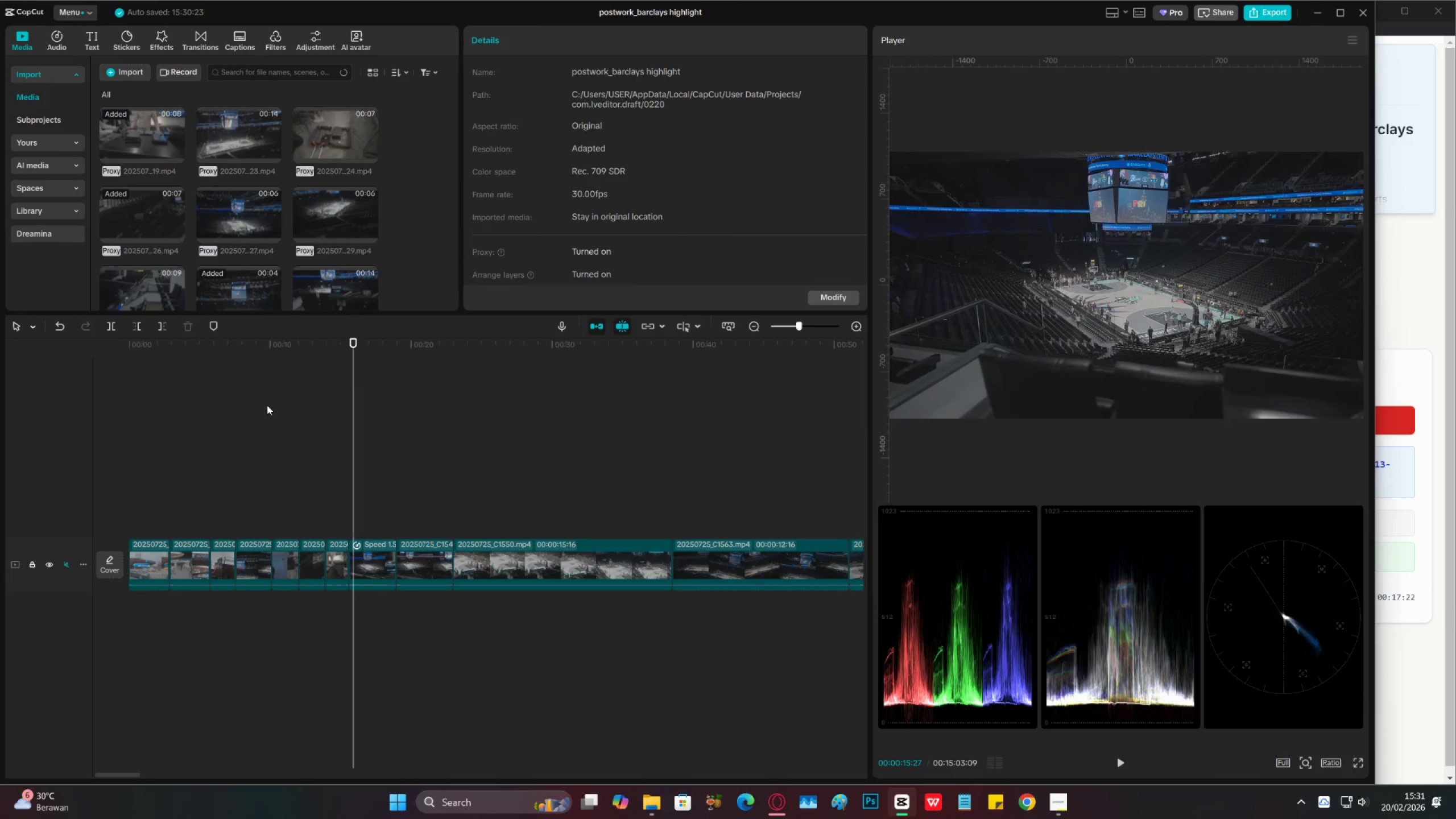 
key(Space)
 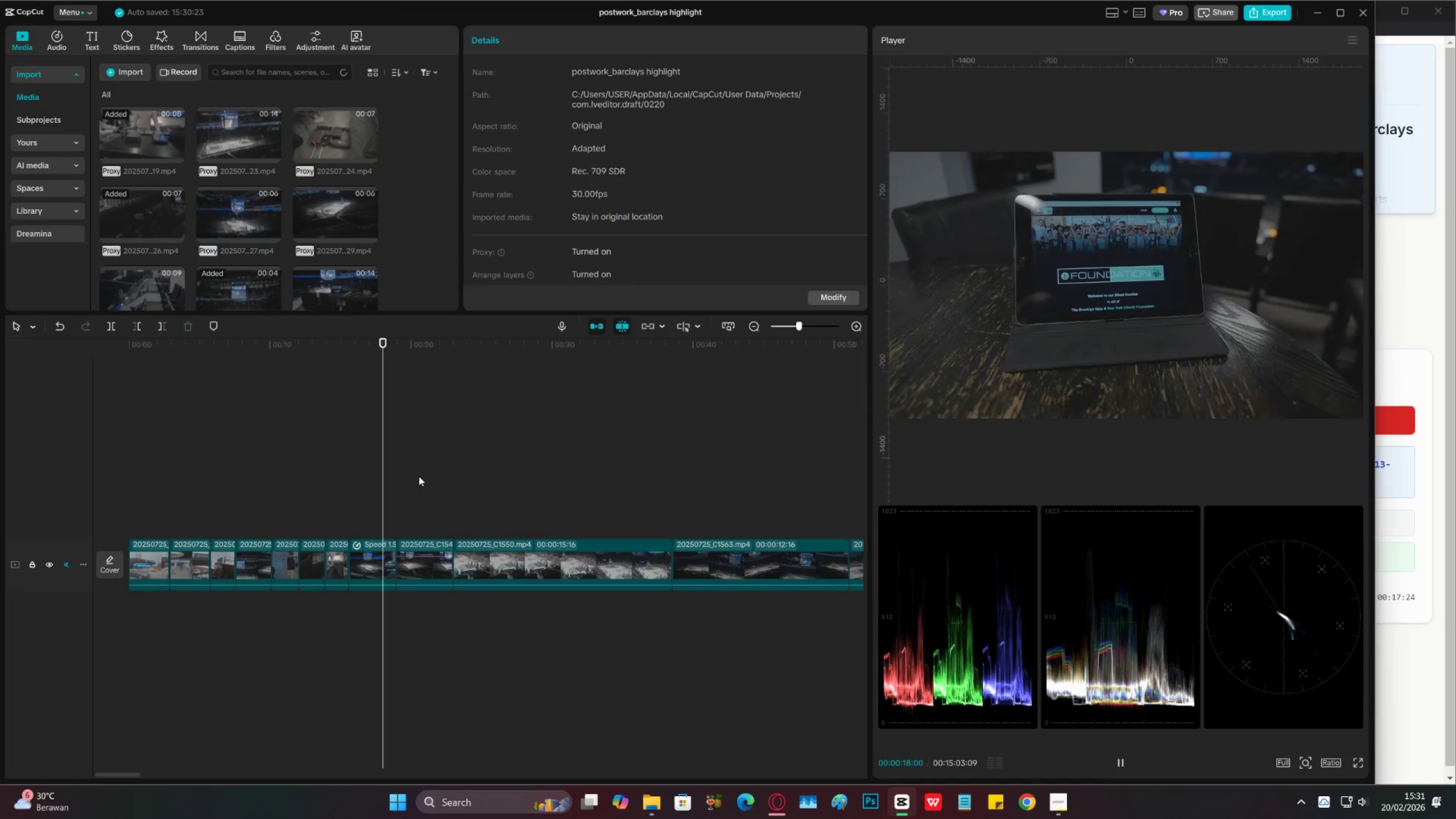 
key(Space)
 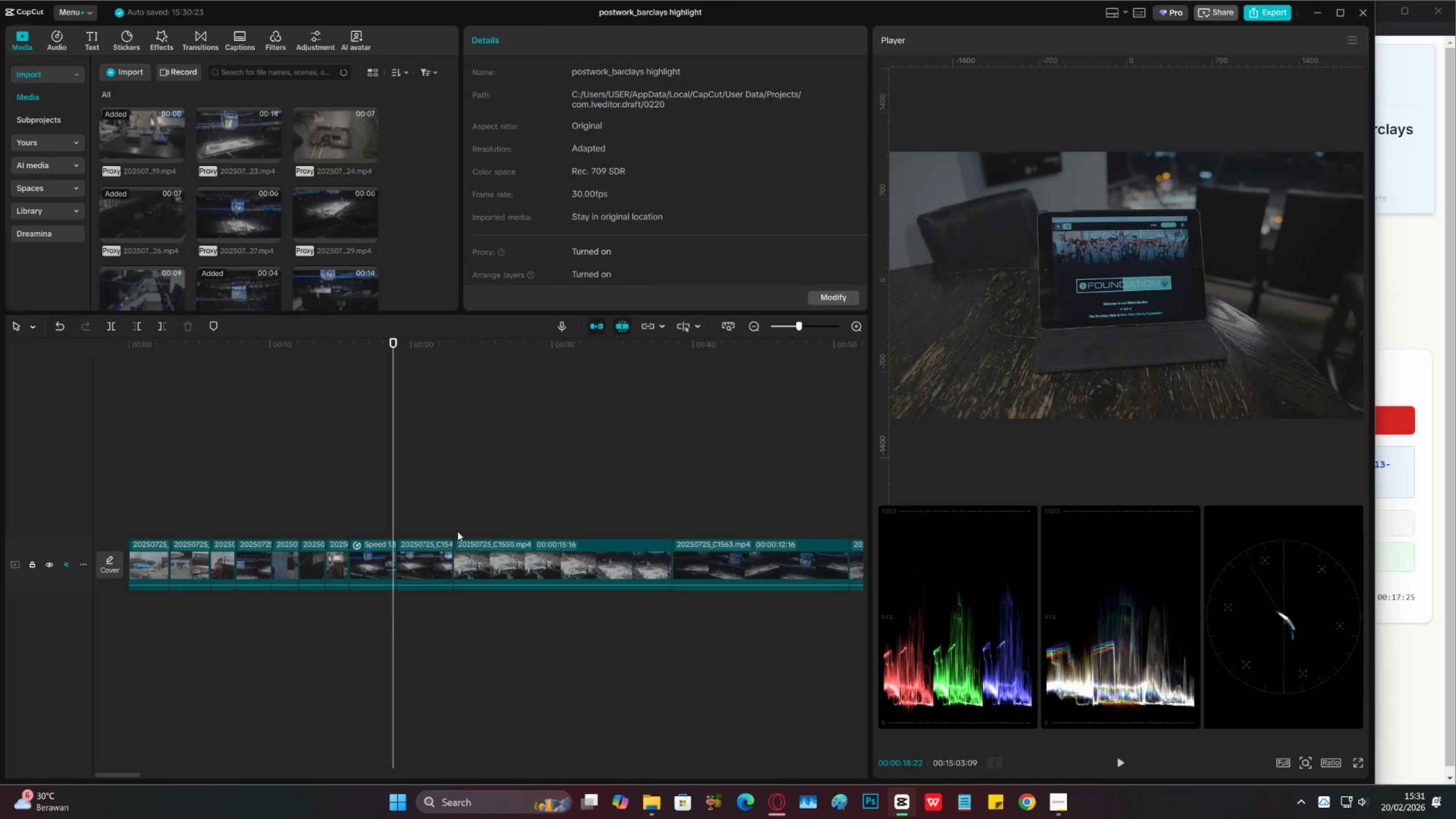 
key(Space)
 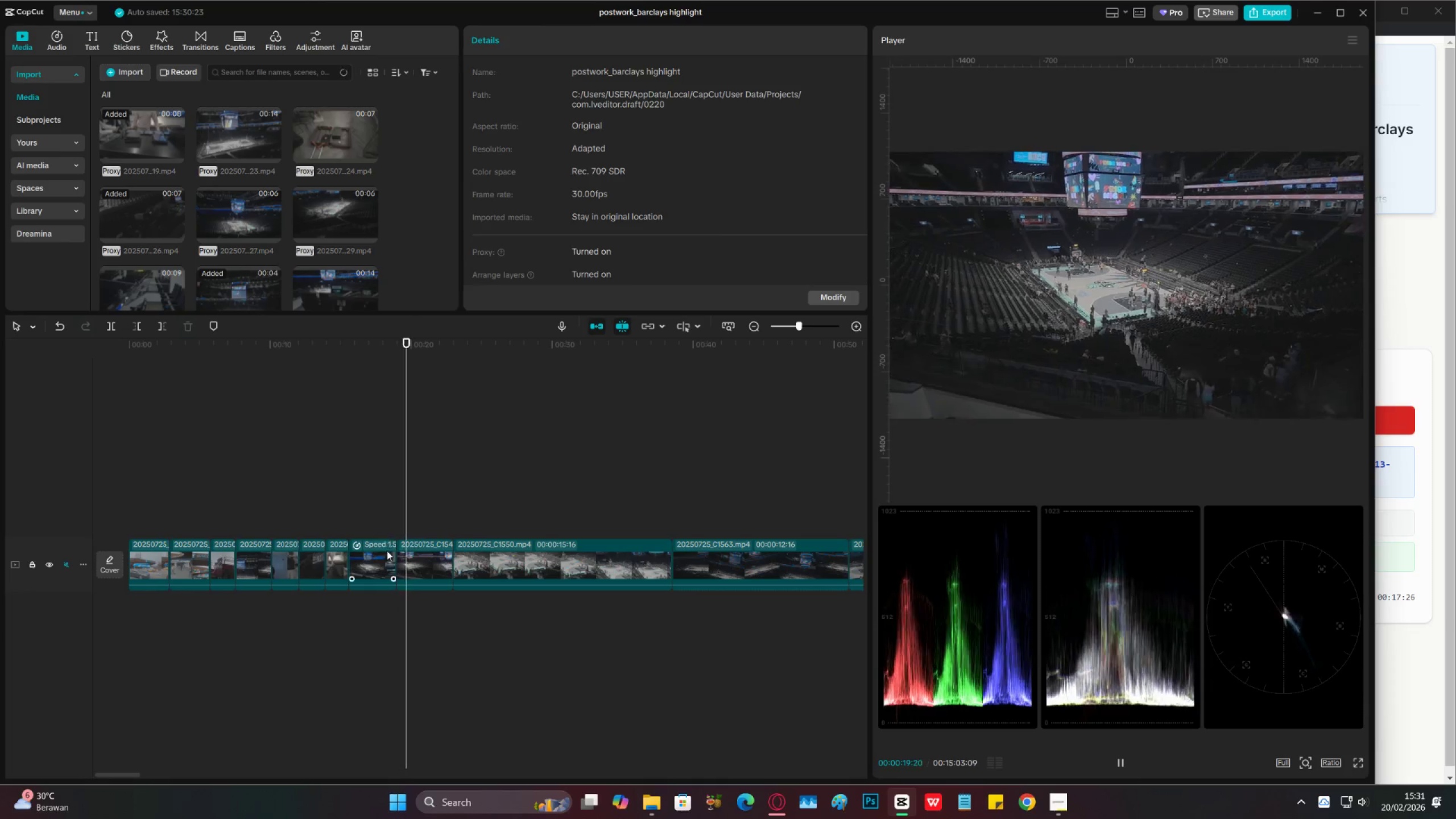 
left_click([419, 561])
 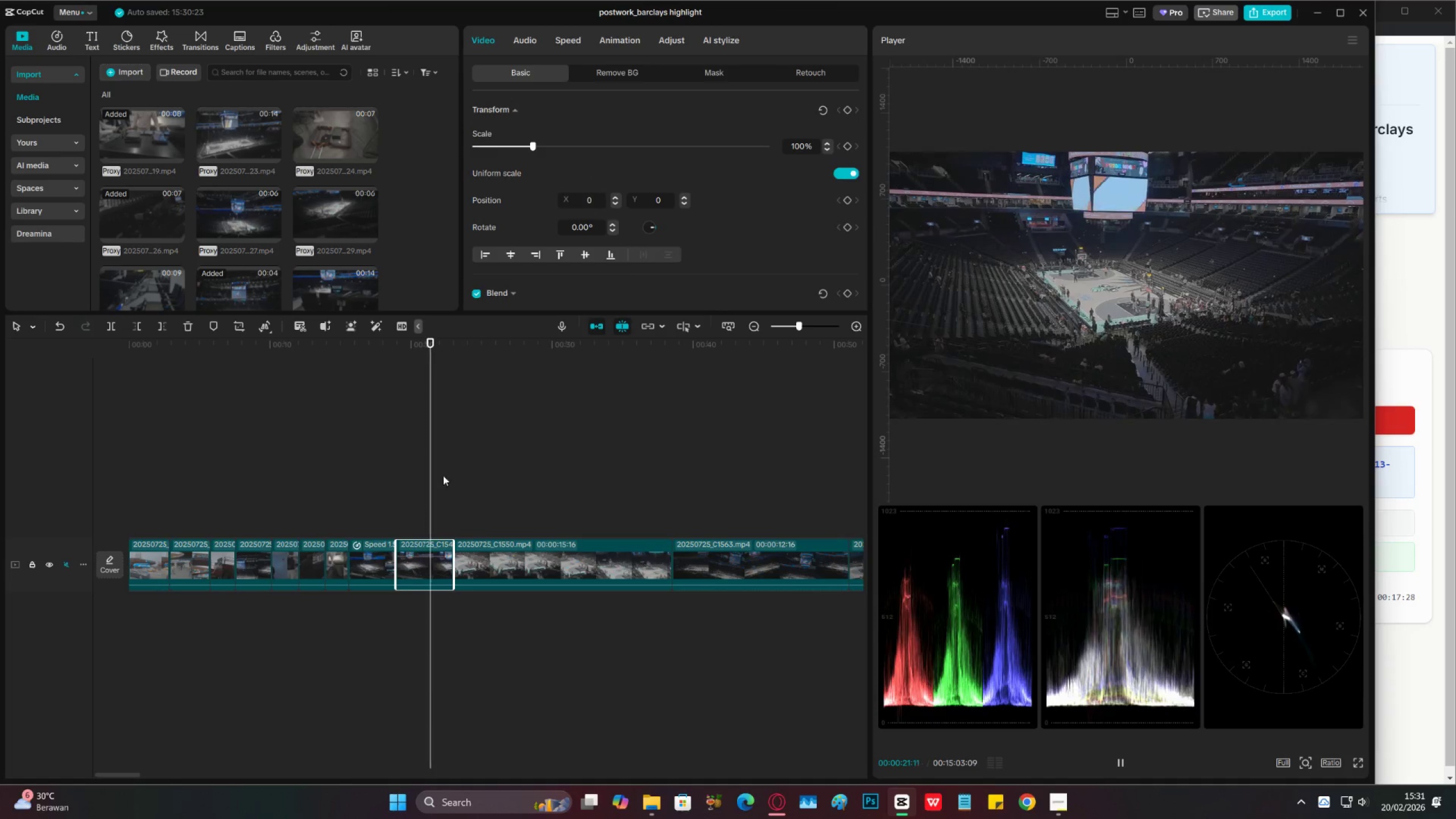 
key(Space)
 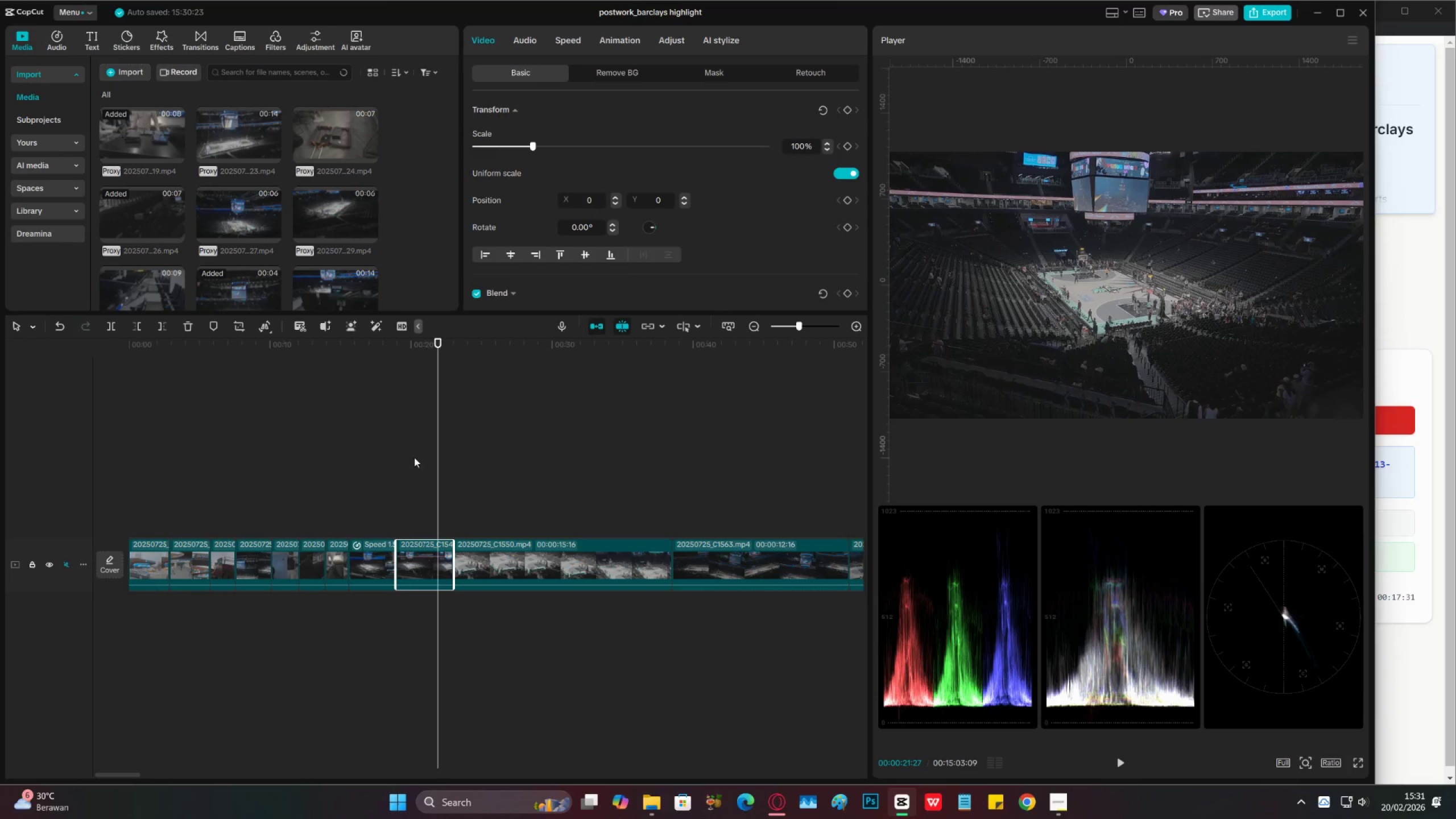 
key(Space)
 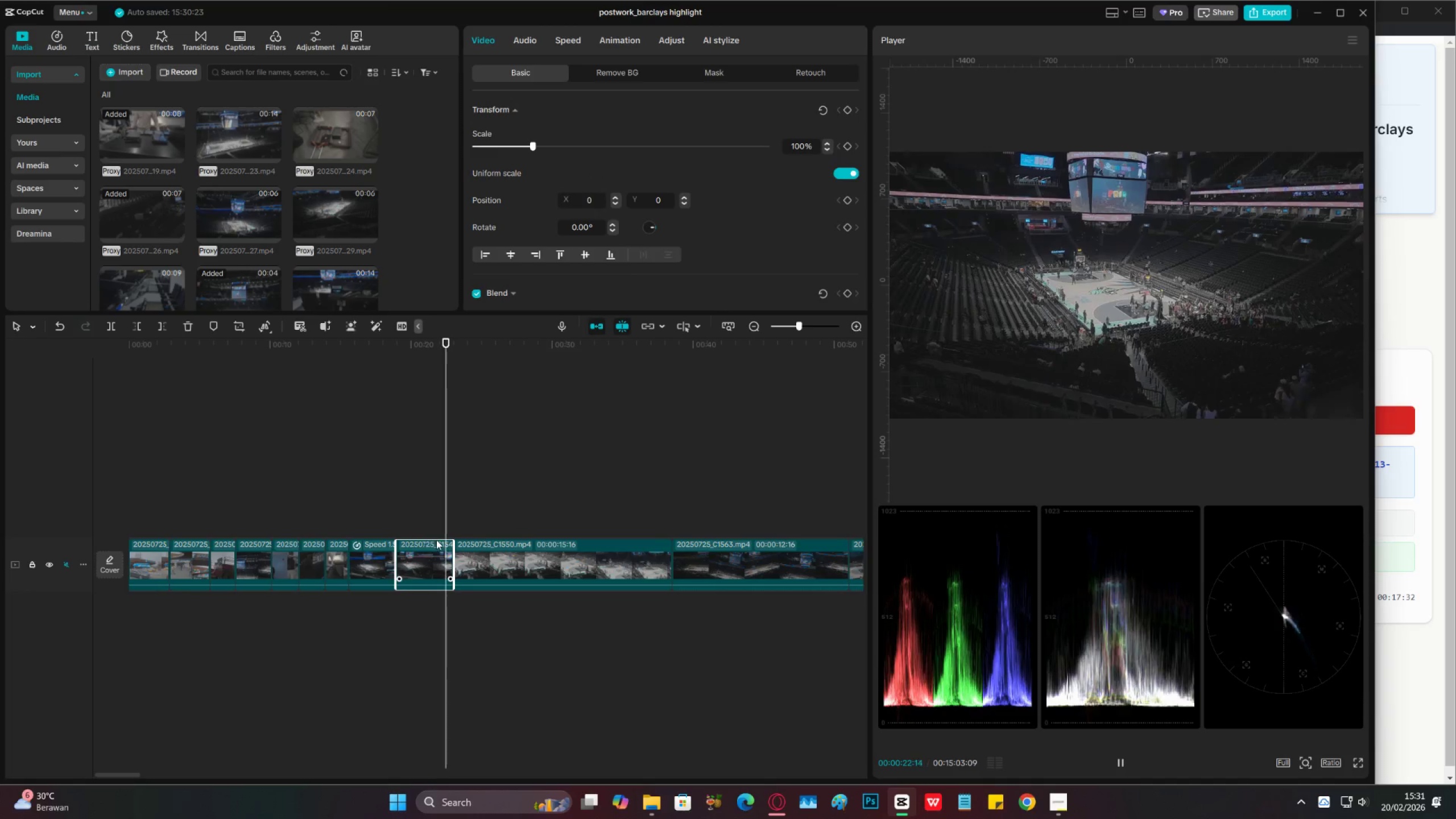 
key(Space)
 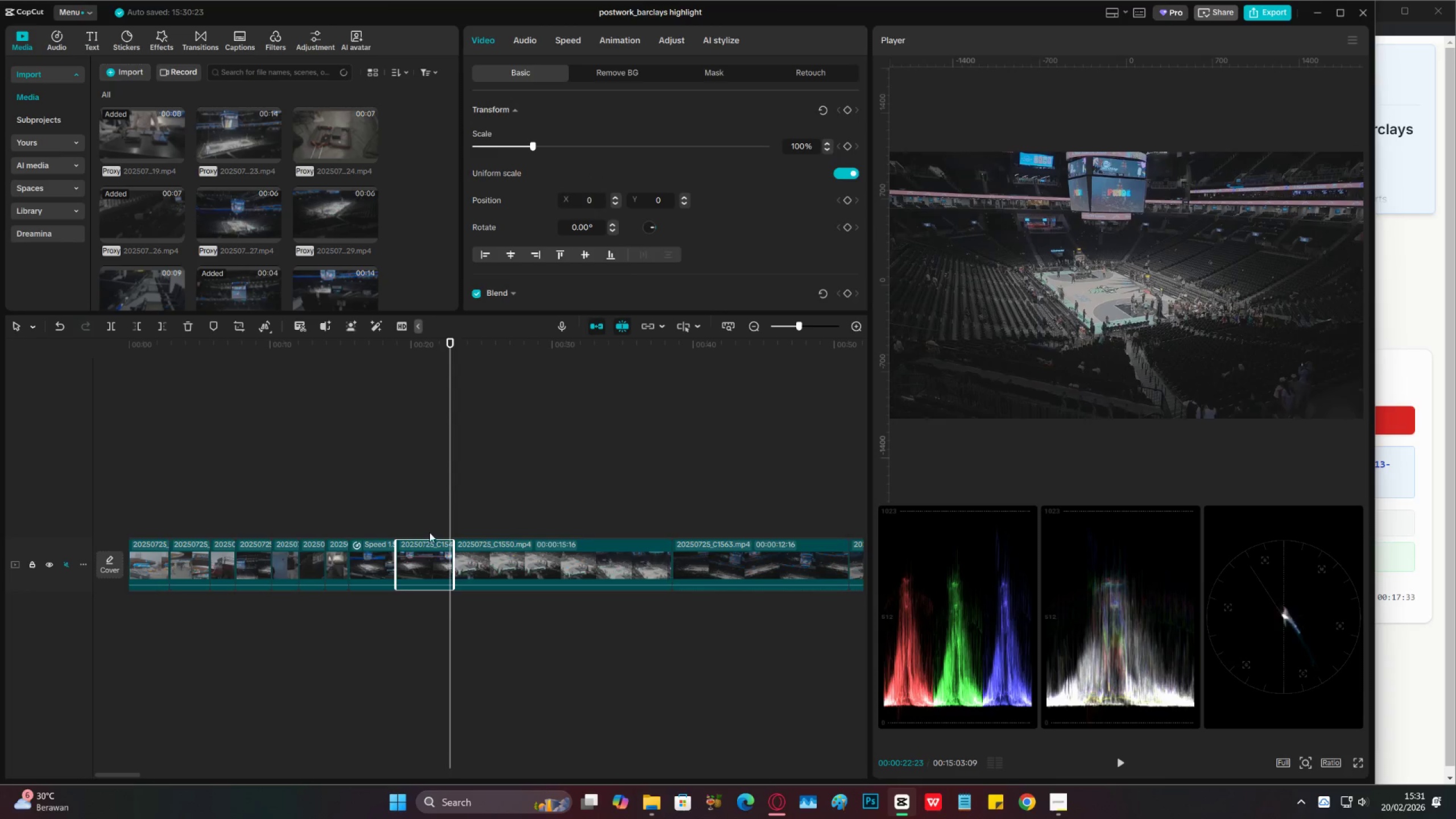 
left_click([429, 531])
 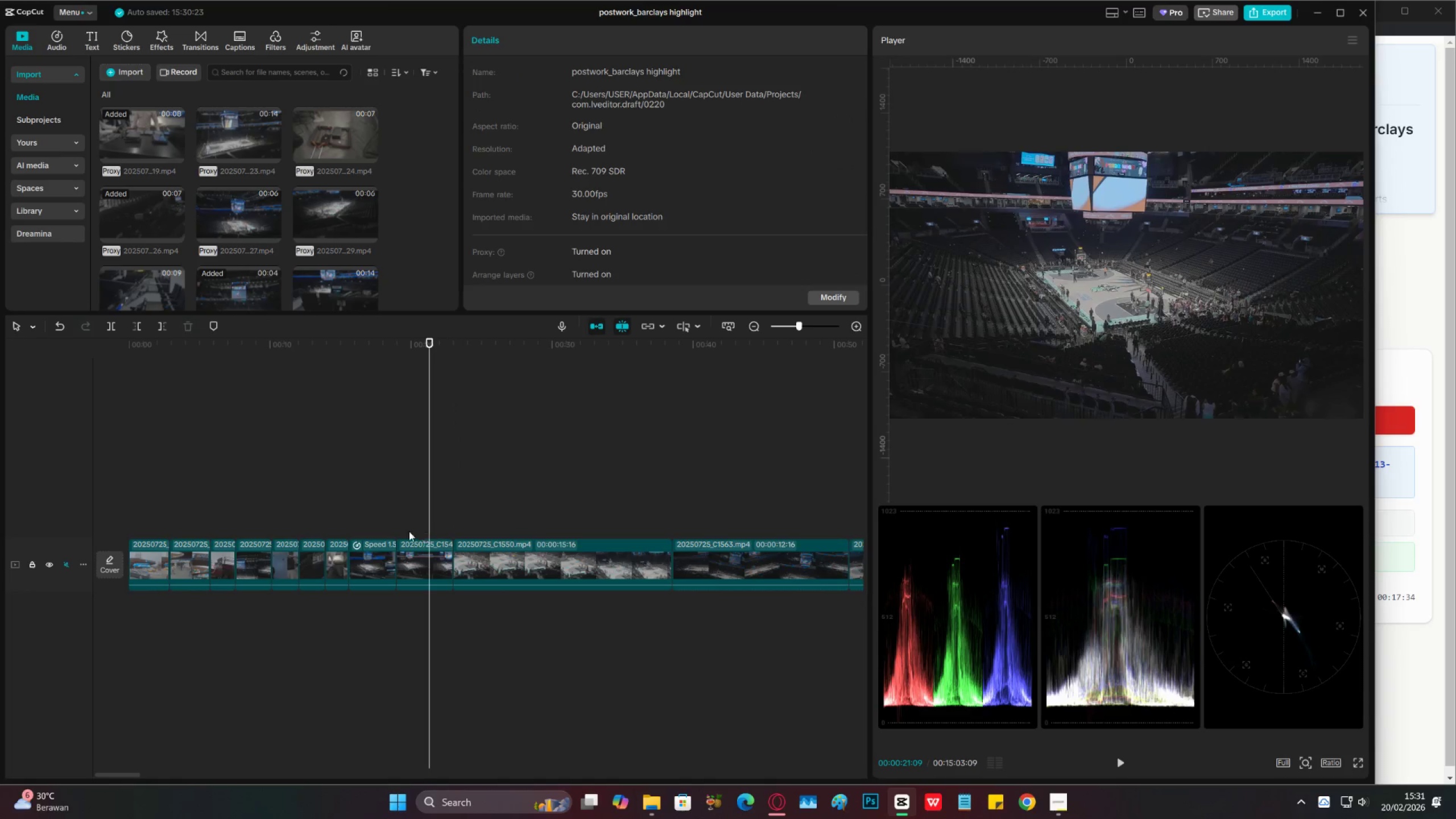 
left_click([397, 531])
 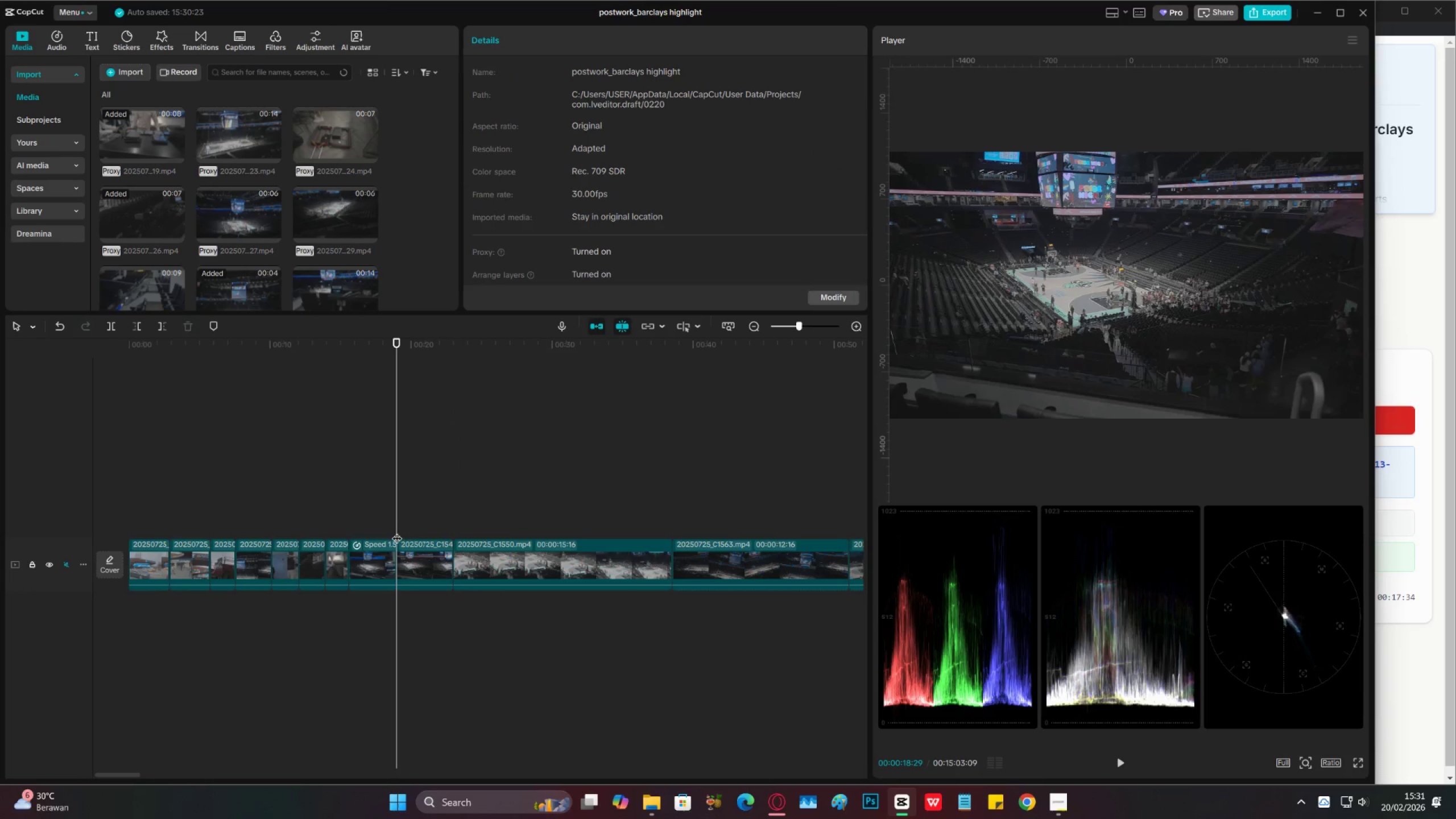 
key(Space)
 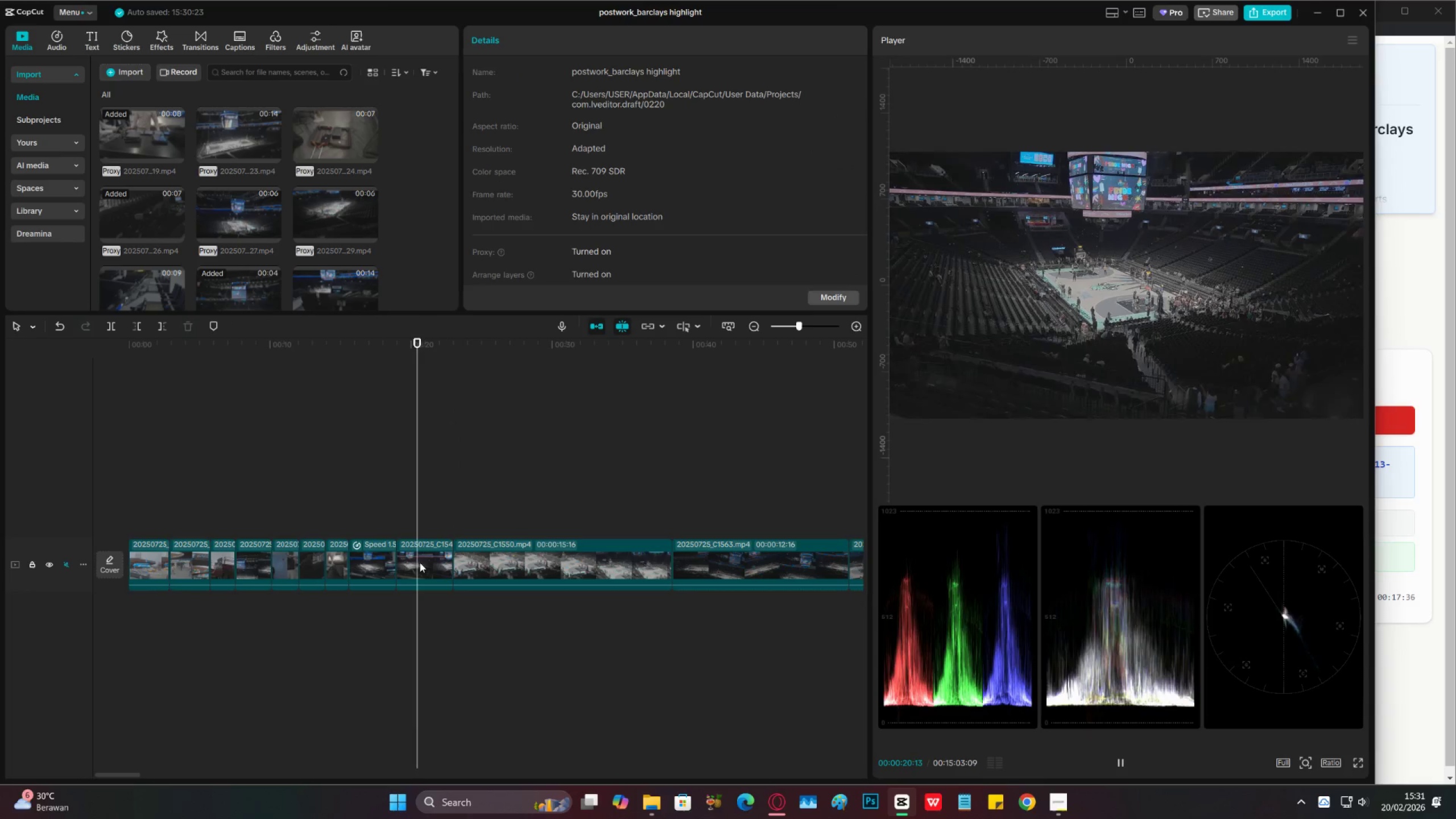 
left_click([433, 561])
 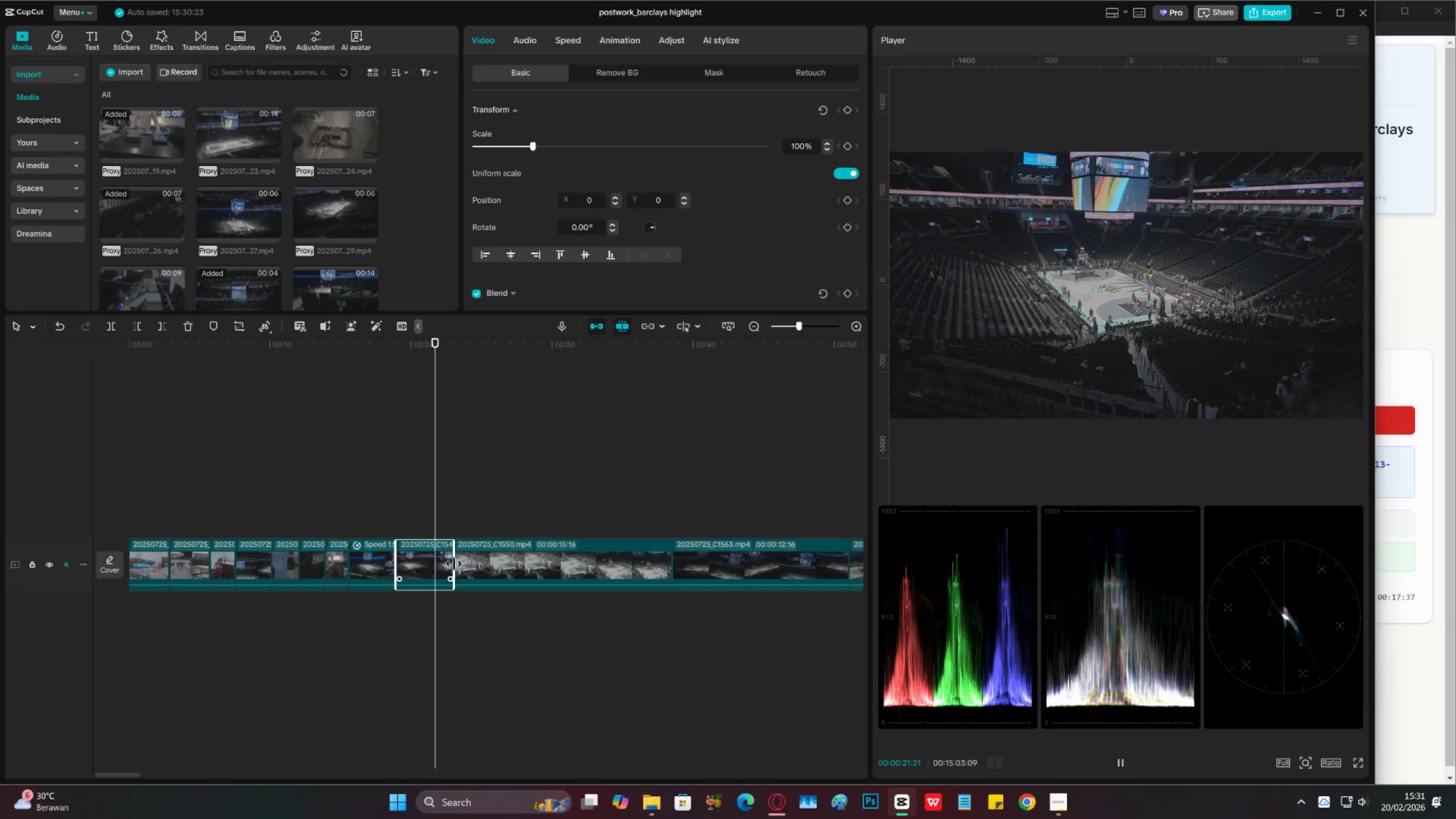 
key(Space)
 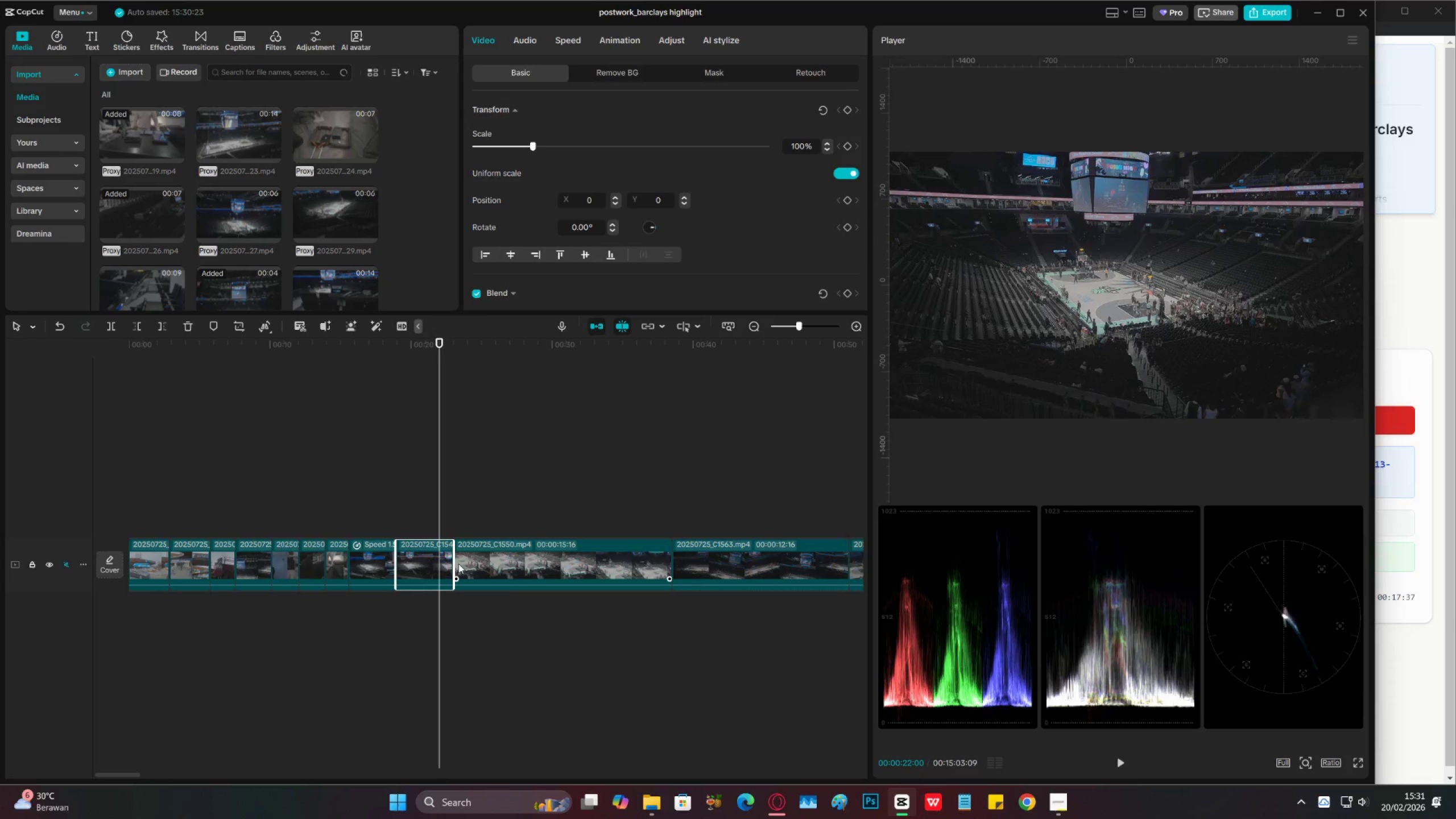 
key(Space)
 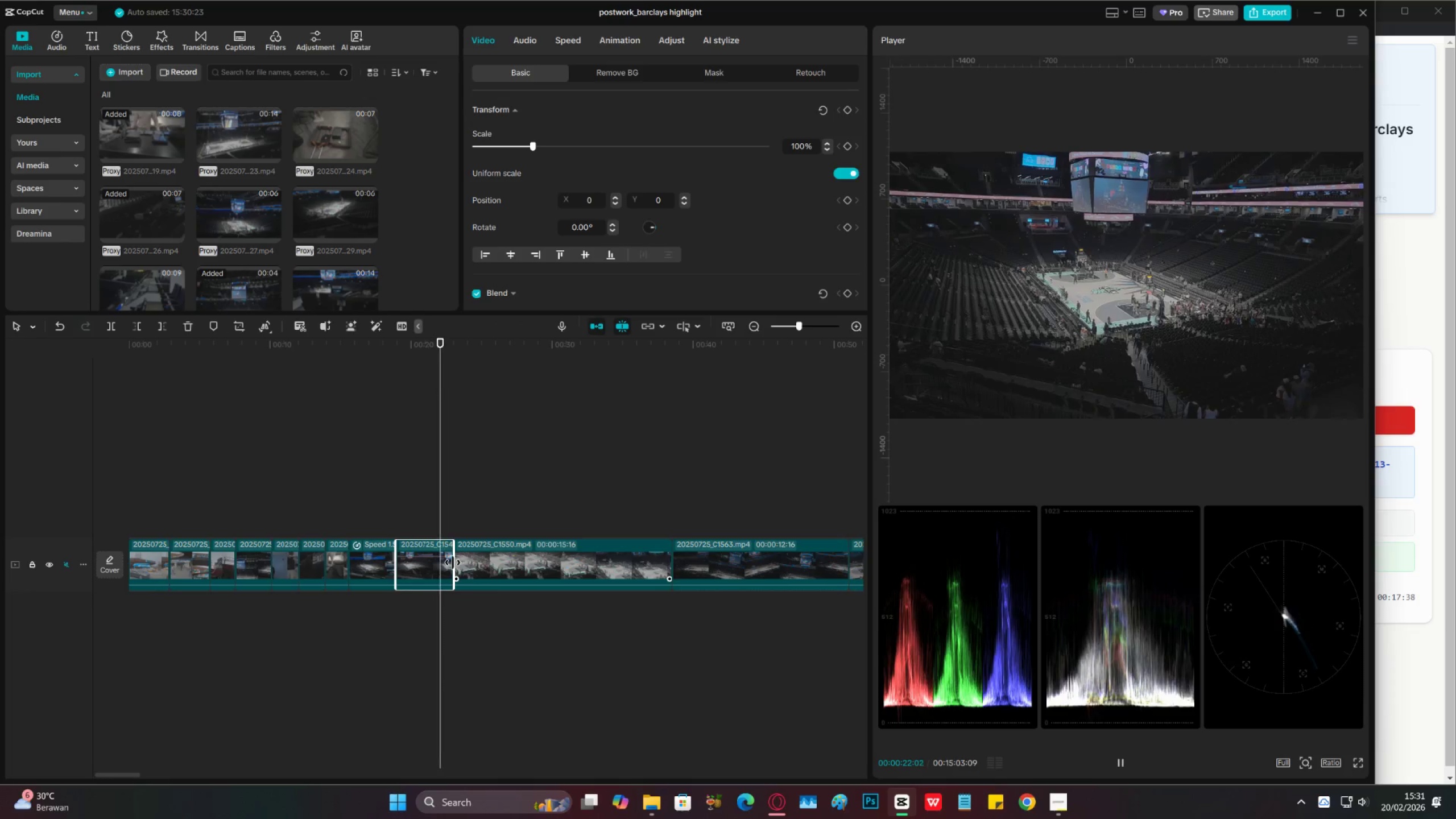 
key(Space)
 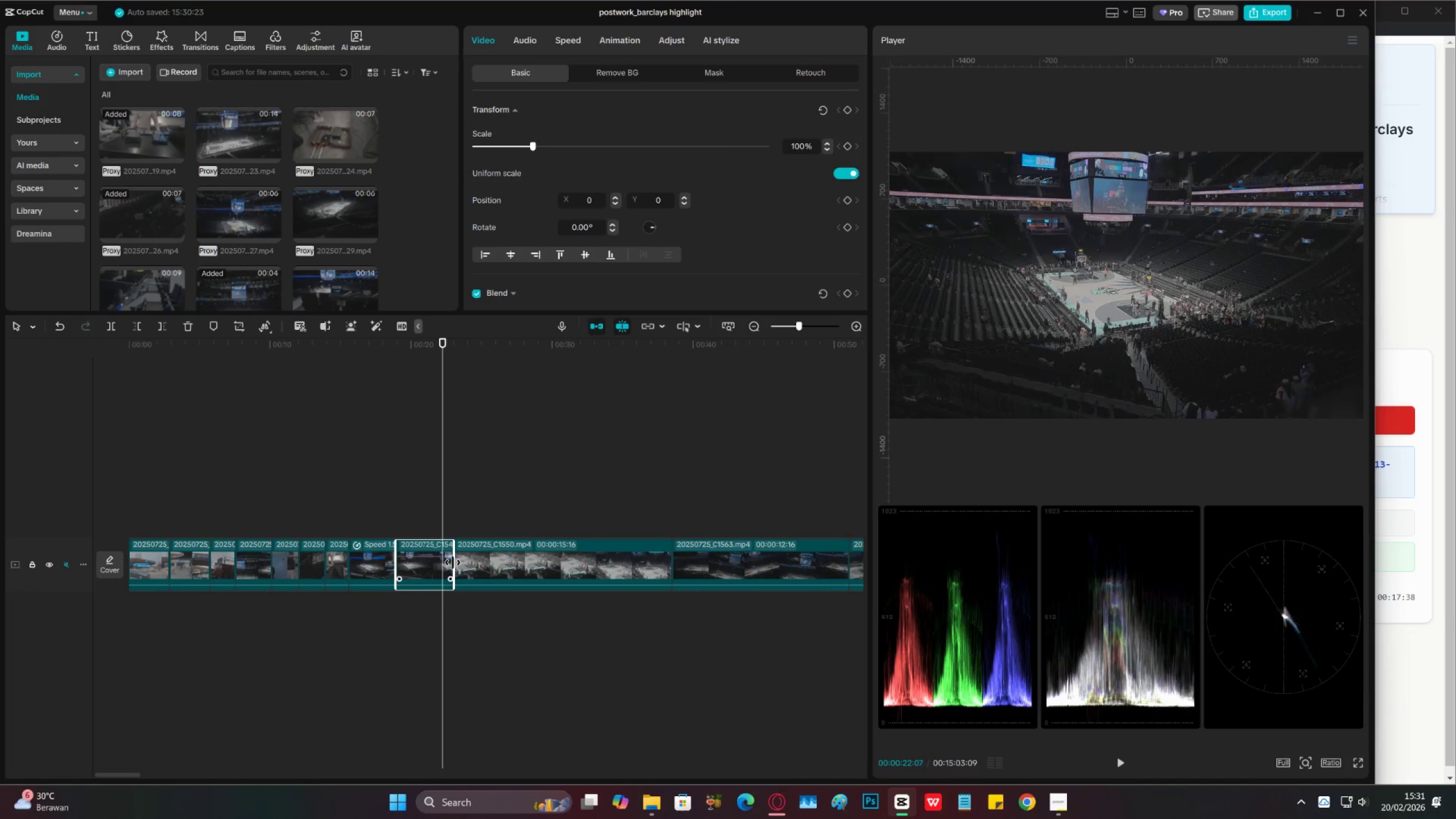 
left_click_drag(start_coordinate=[453, 562], to_coordinate=[436, 565])
 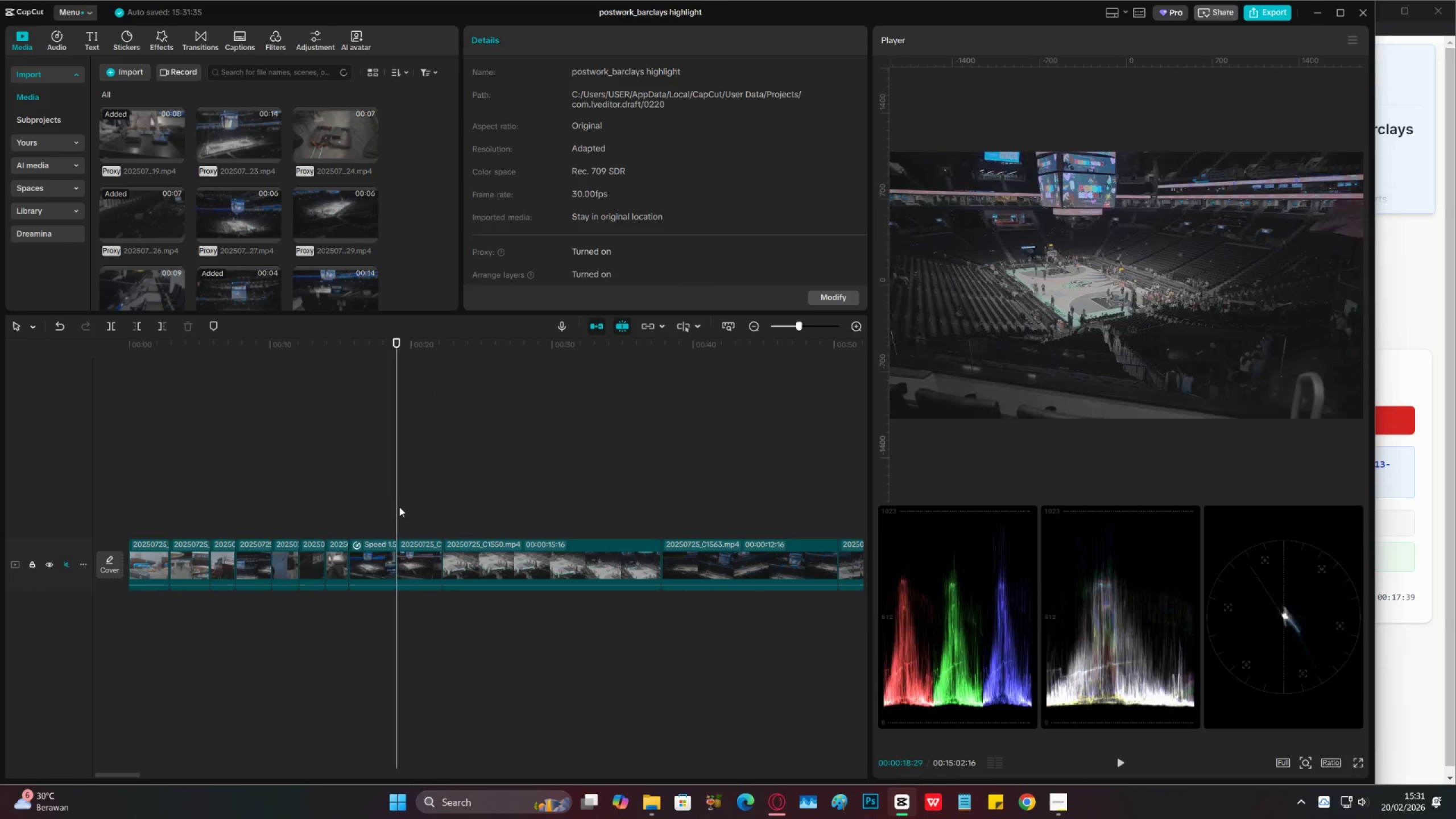 
double_click([352, 495])
 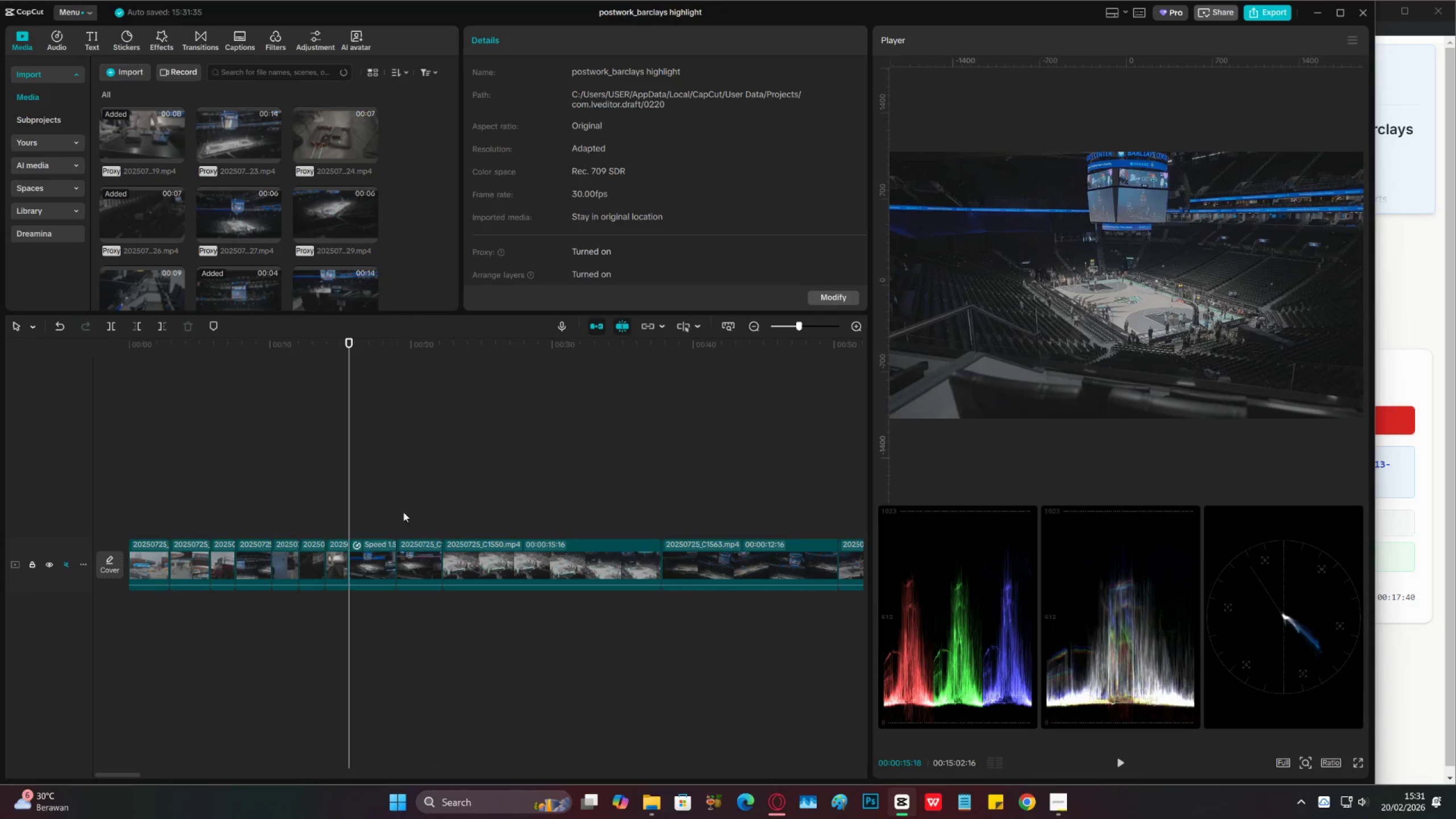 
left_click([432, 512])
 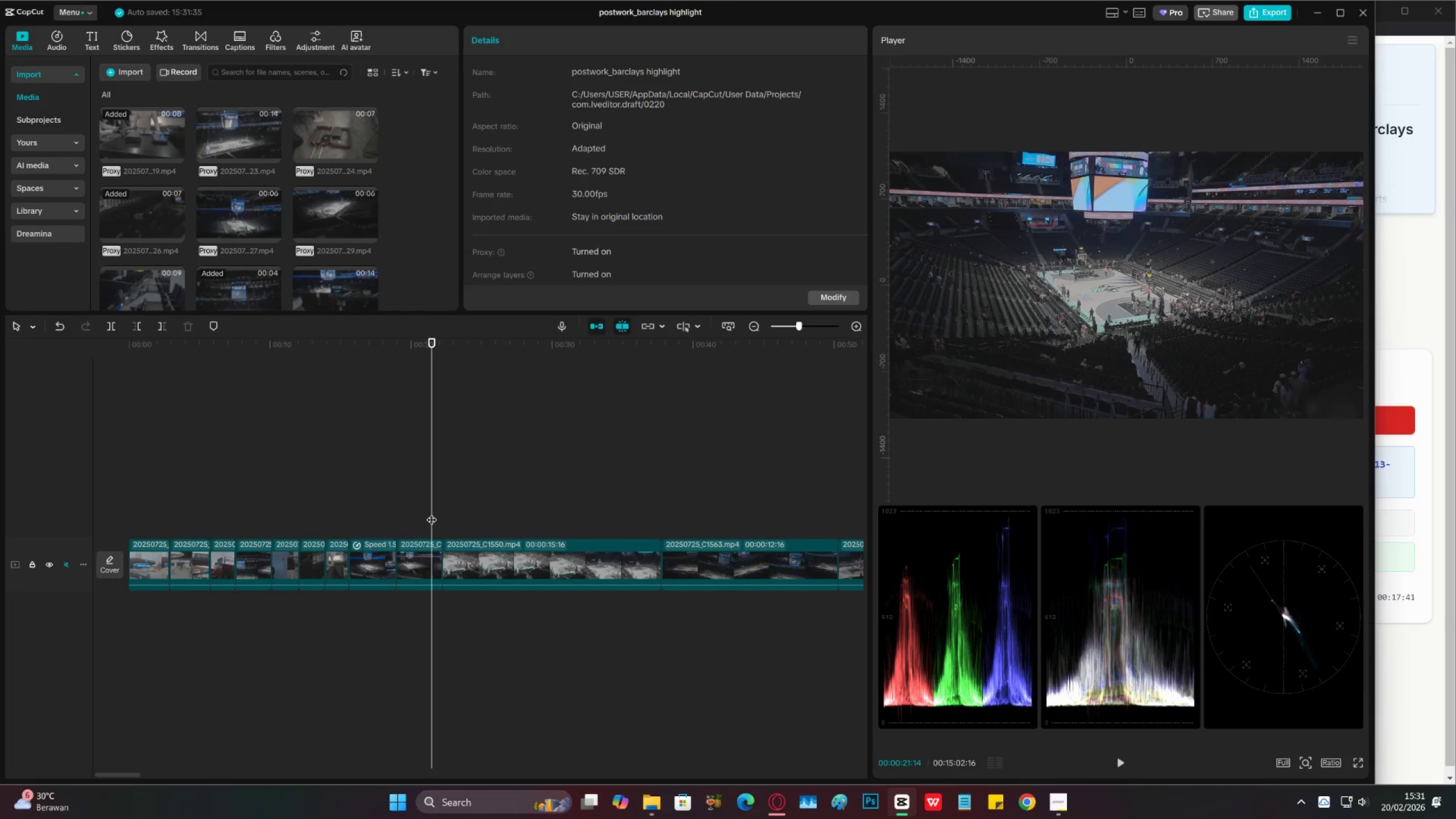 
left_click_drag(start_coordinate=[432, 512], to_coordinate=[533, 525])
 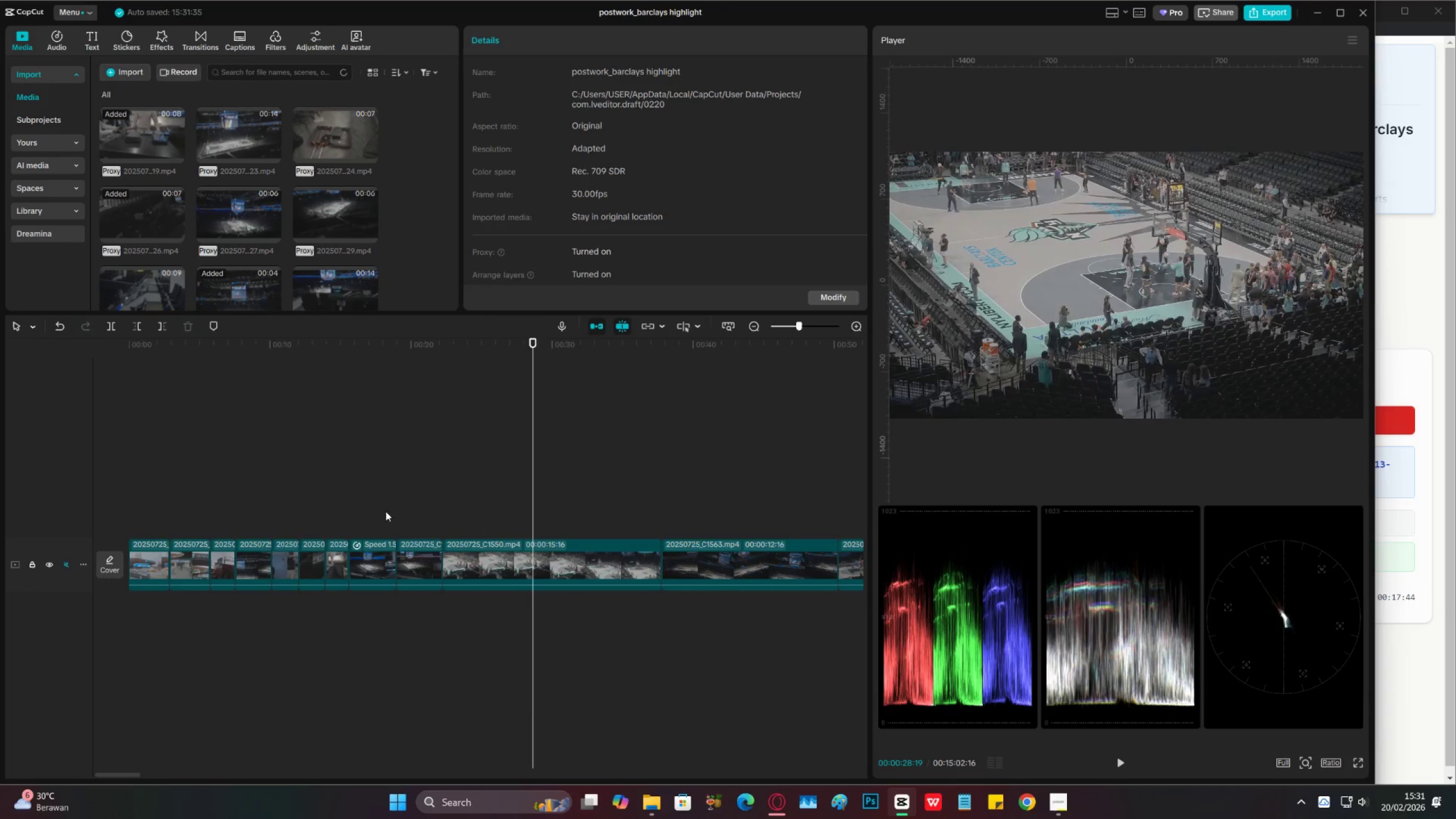 
left_click([386, 509])
 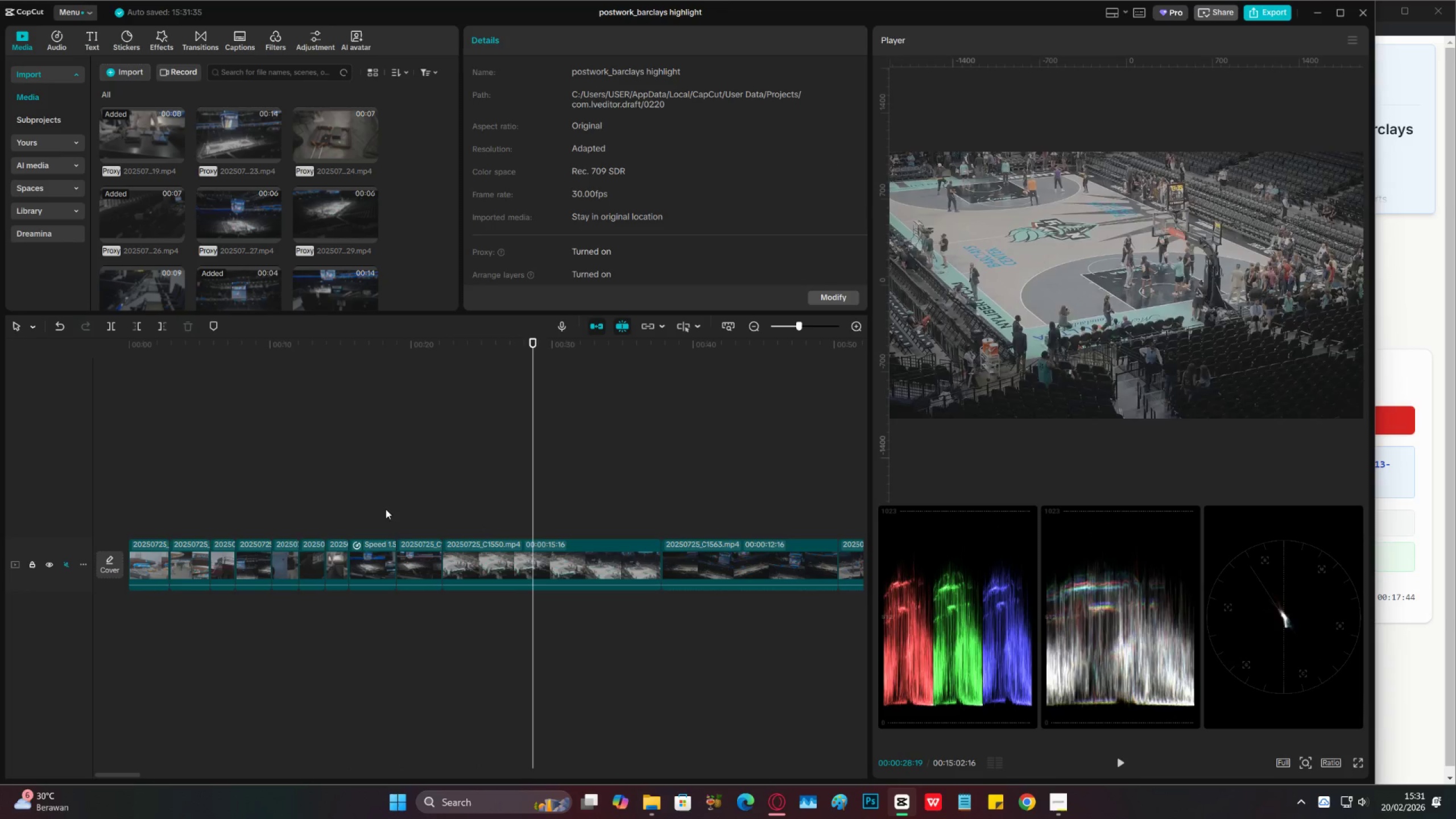 
key(Control+S)
 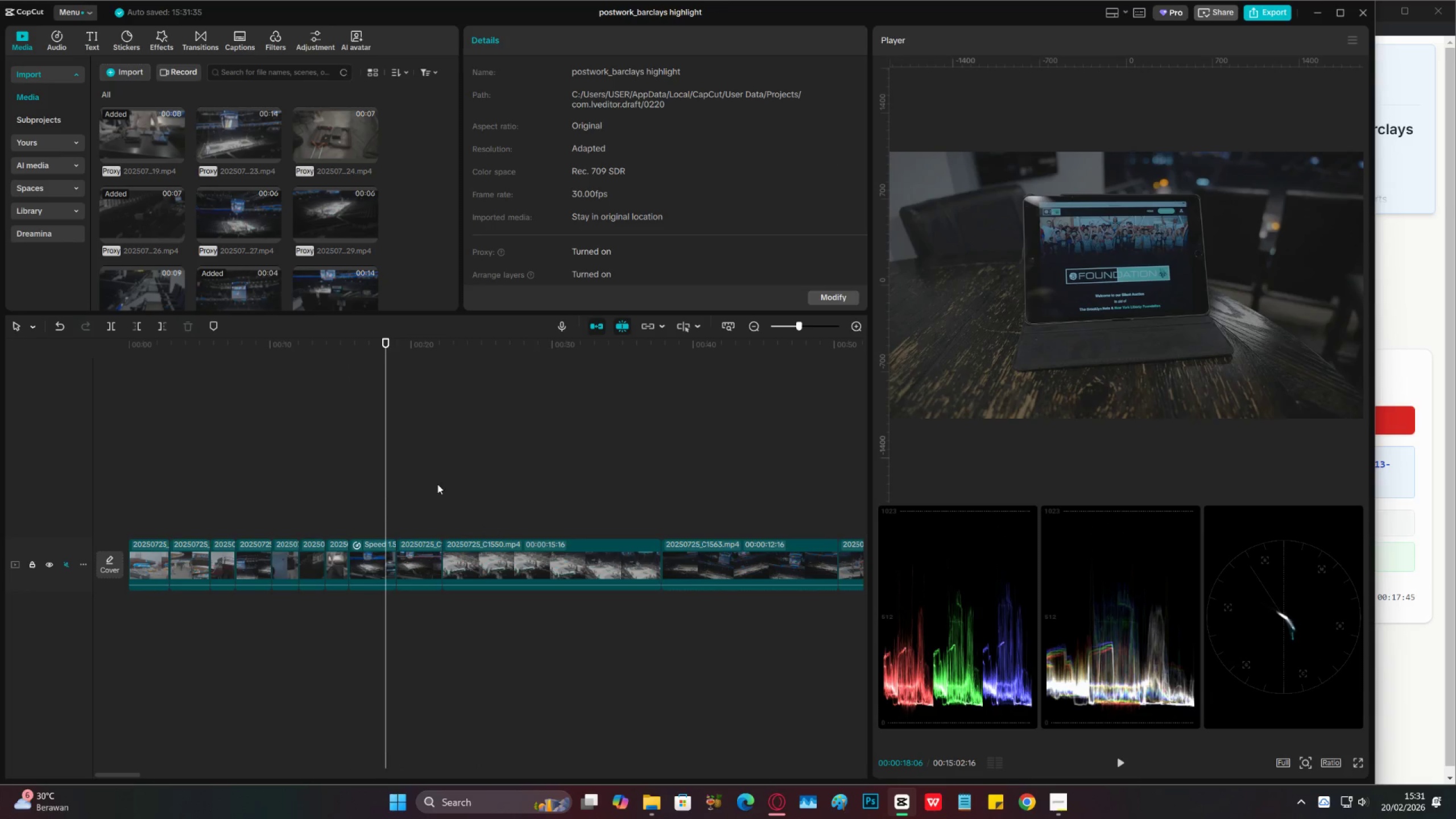 
key(Control+ControlLeft)
 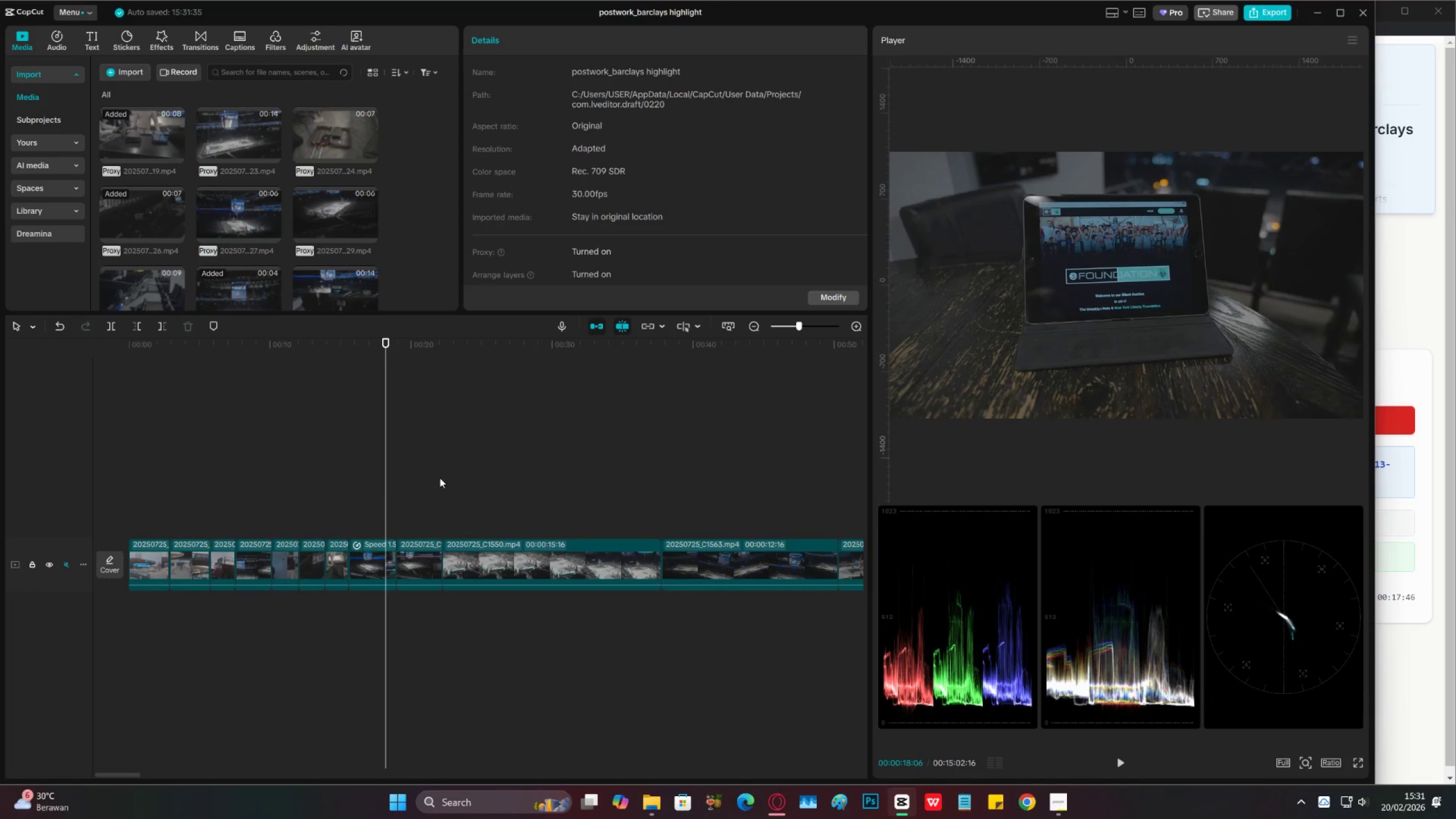 
key(Control+S)
 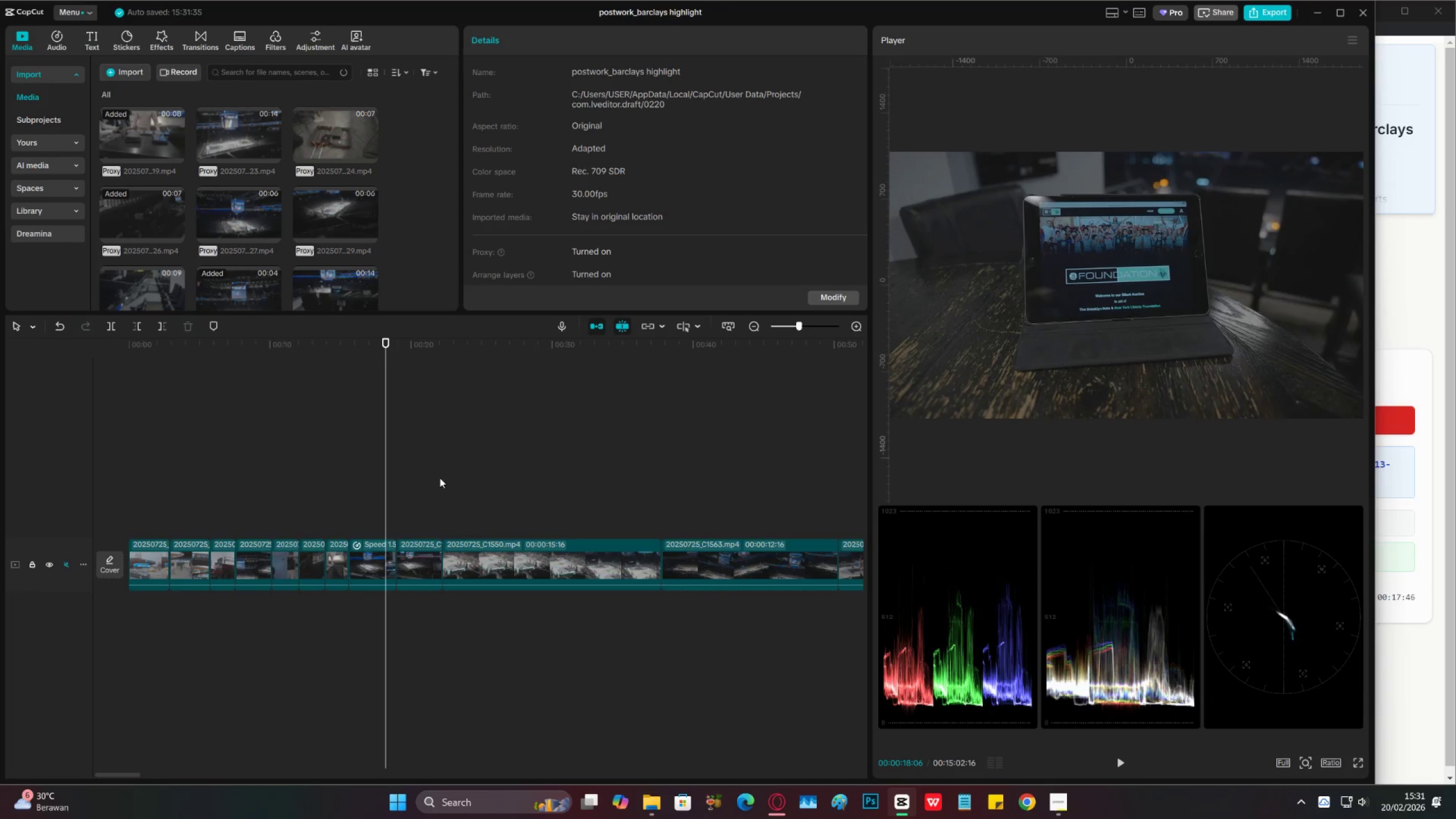 
key(Space)
 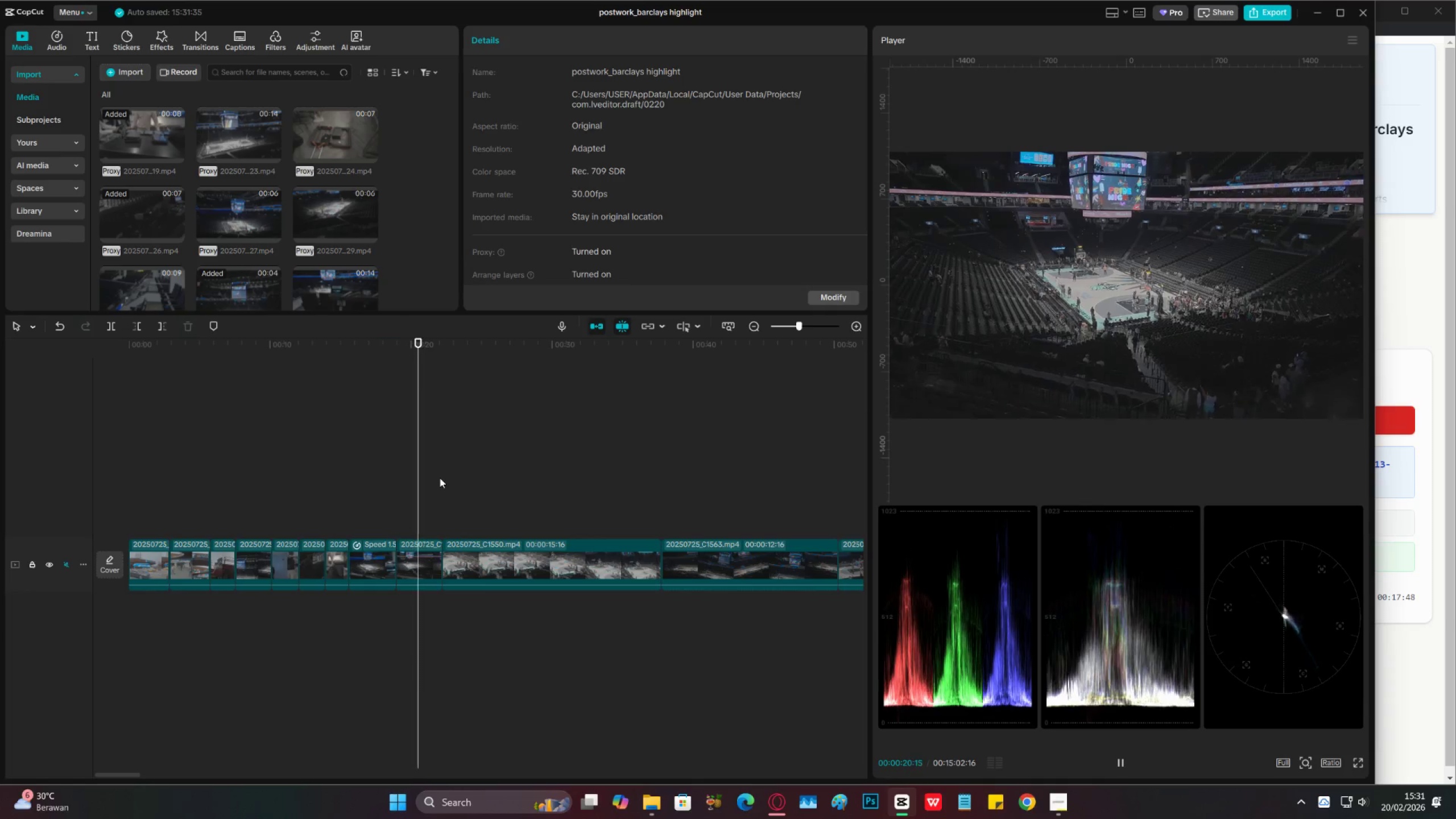 
key(Space)
 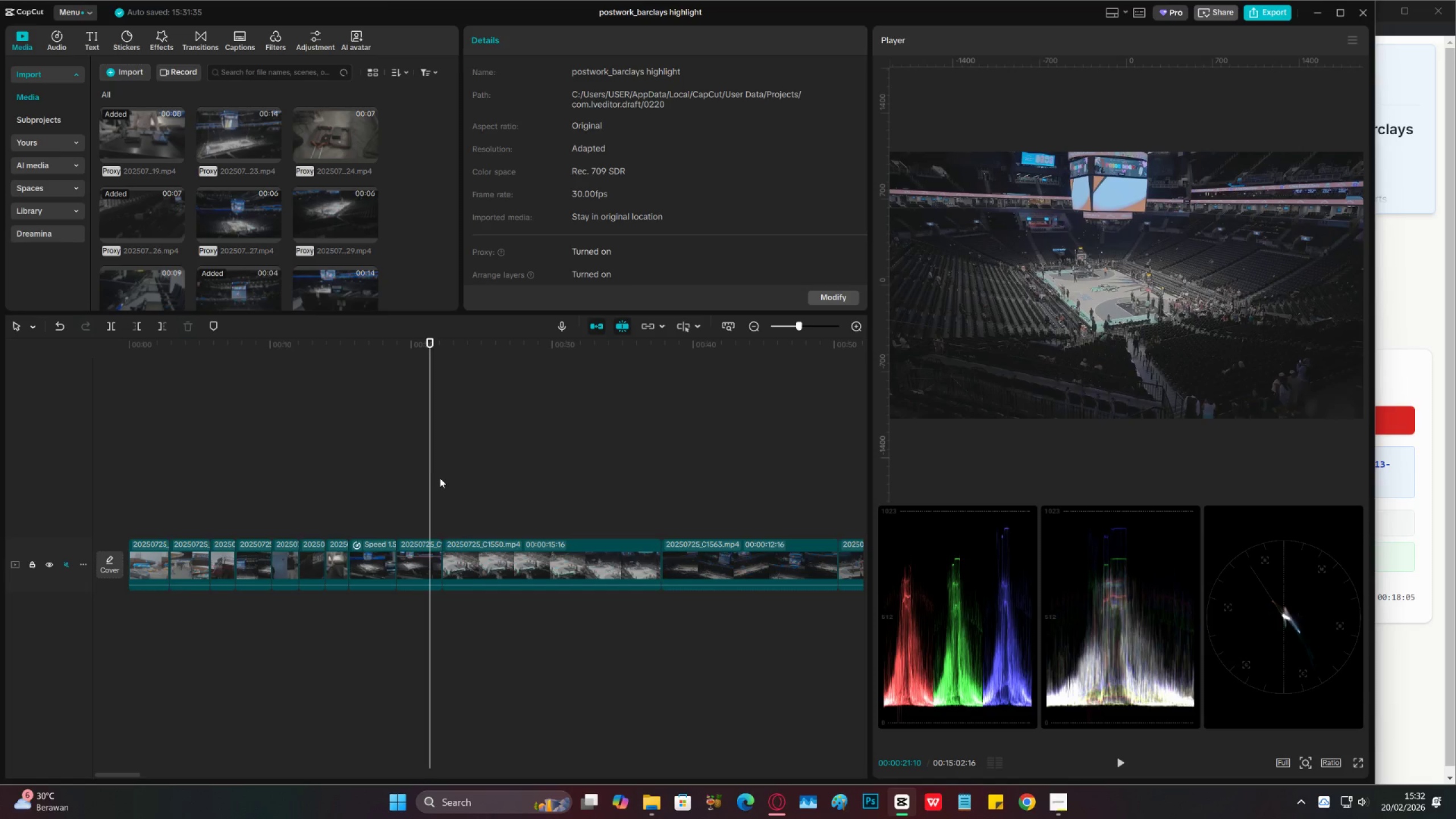 
wait(21.16)
 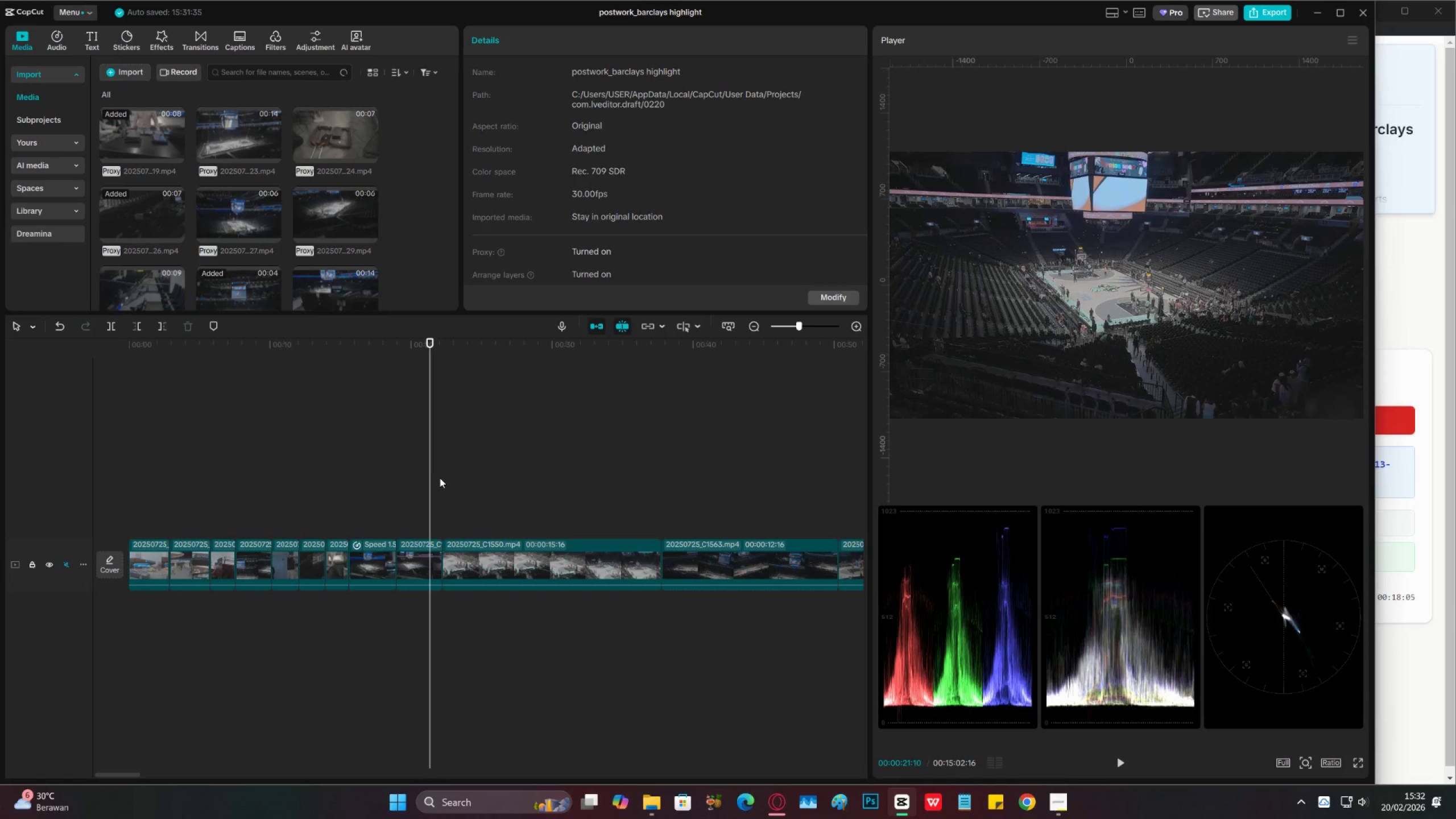 
left_click([360, 393])
 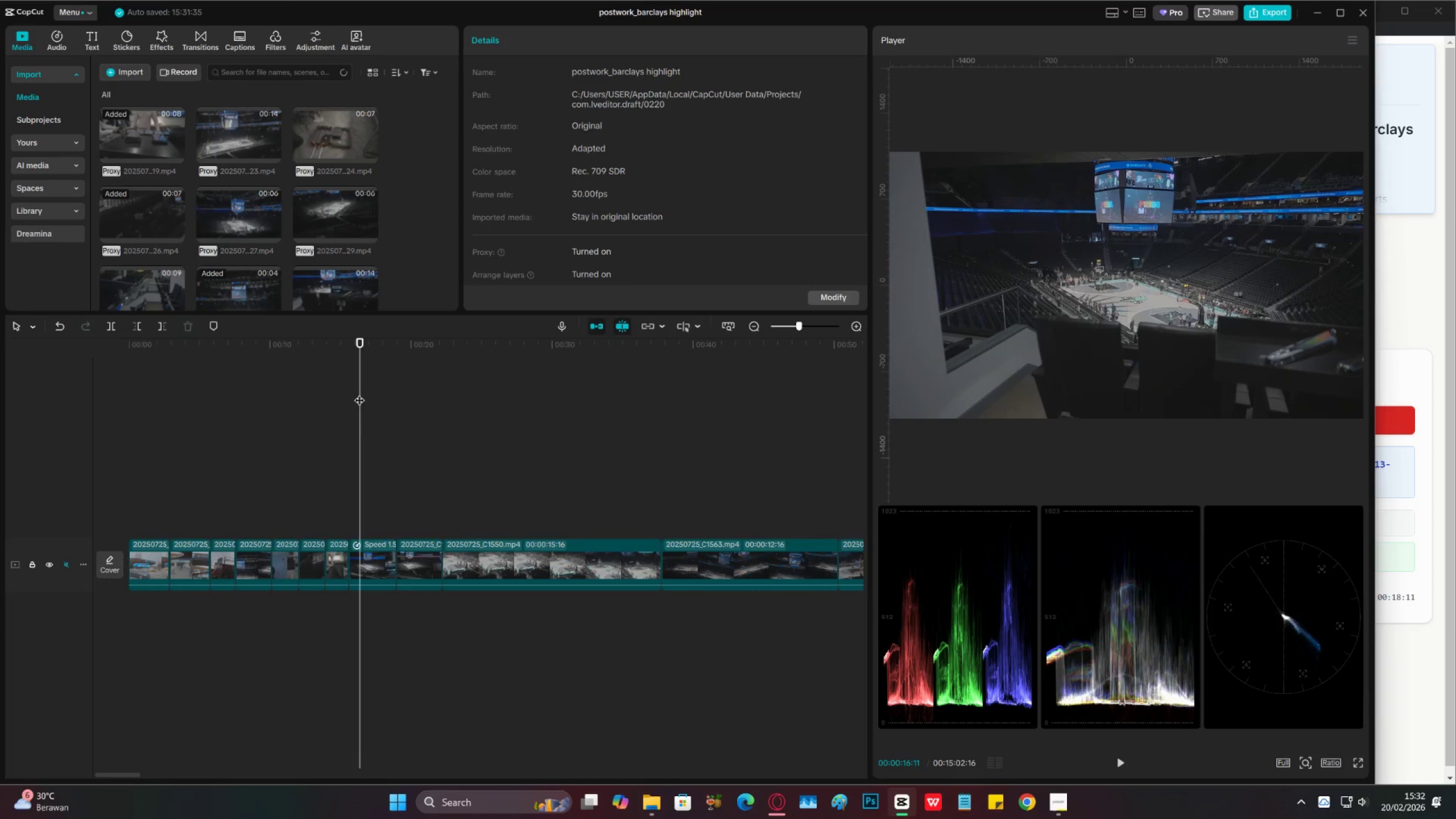 
left_click([274, 402])
 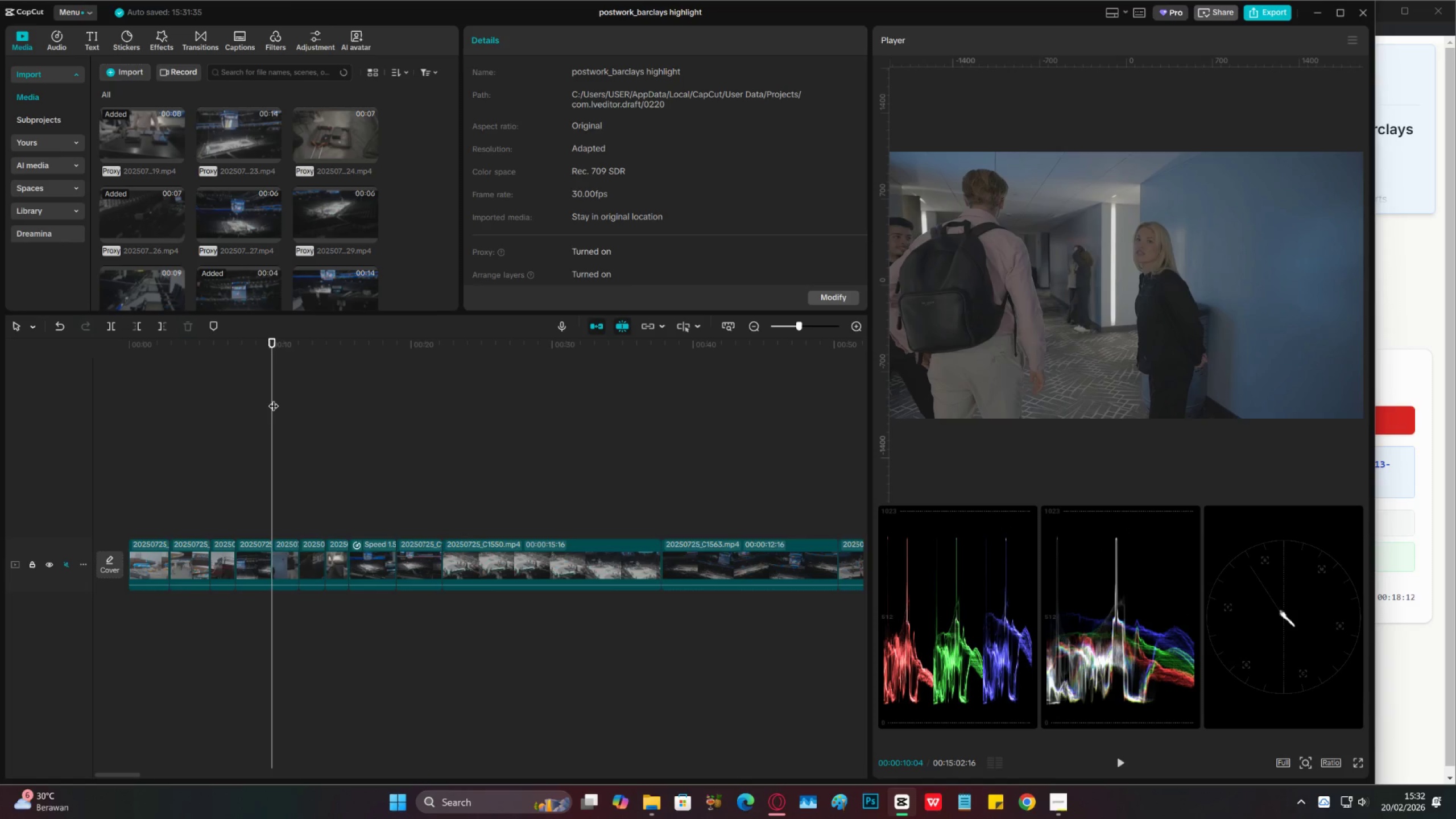 
left_click_drag(start_coordinate=[274, 399], to_coordinate=[286, 668])
 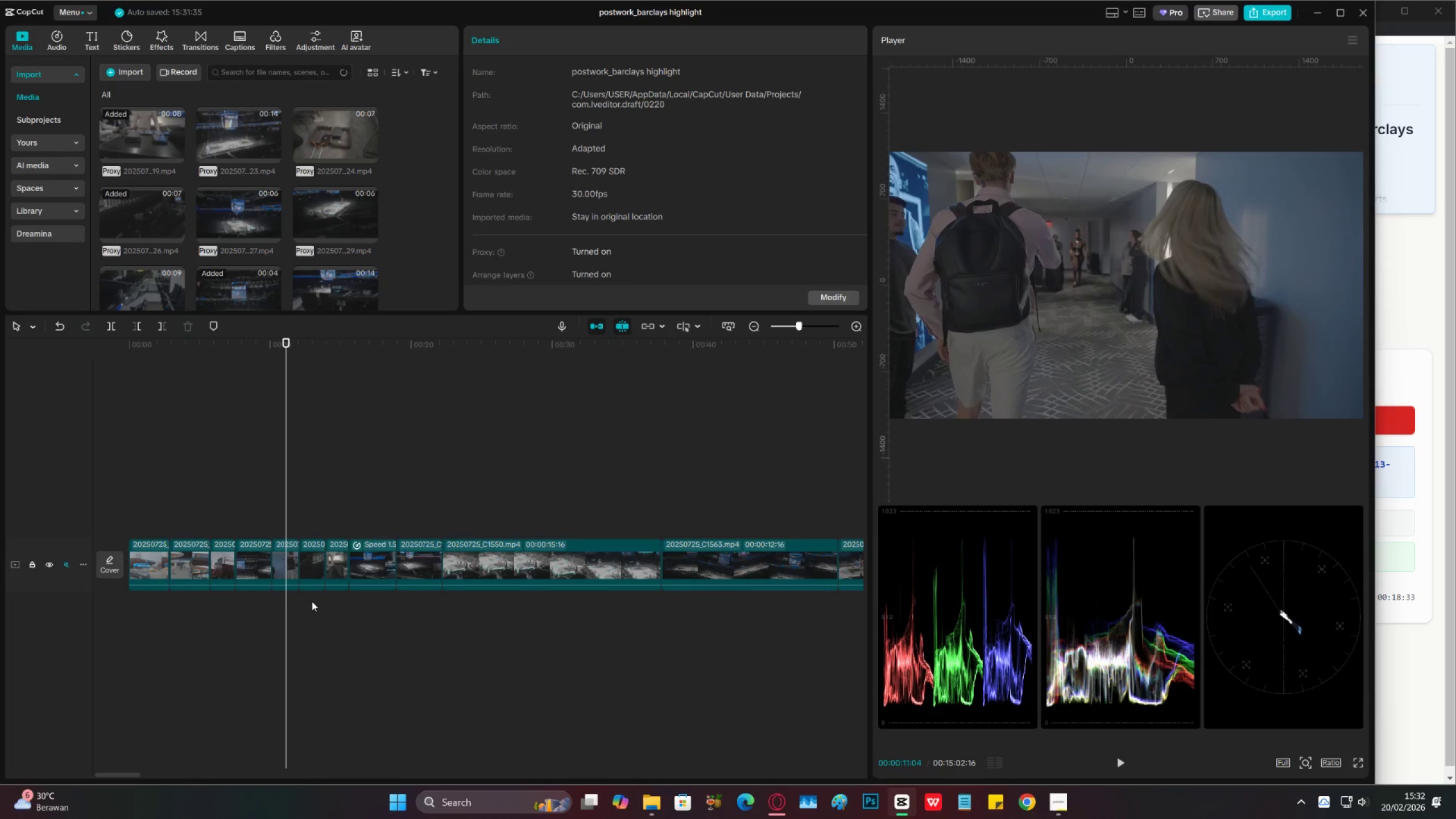 
wait(21.26)
 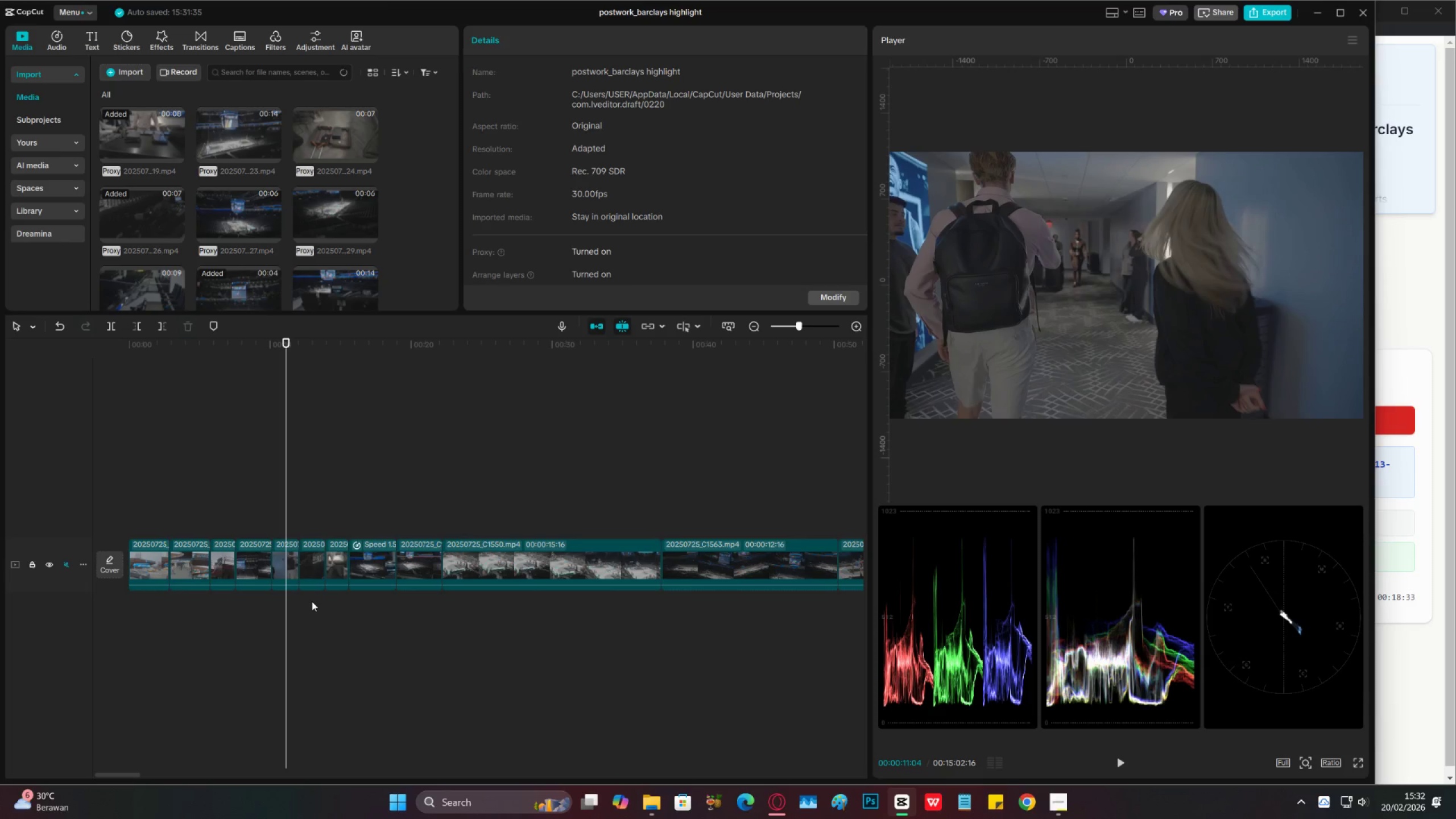 
left_click([241, 449])
 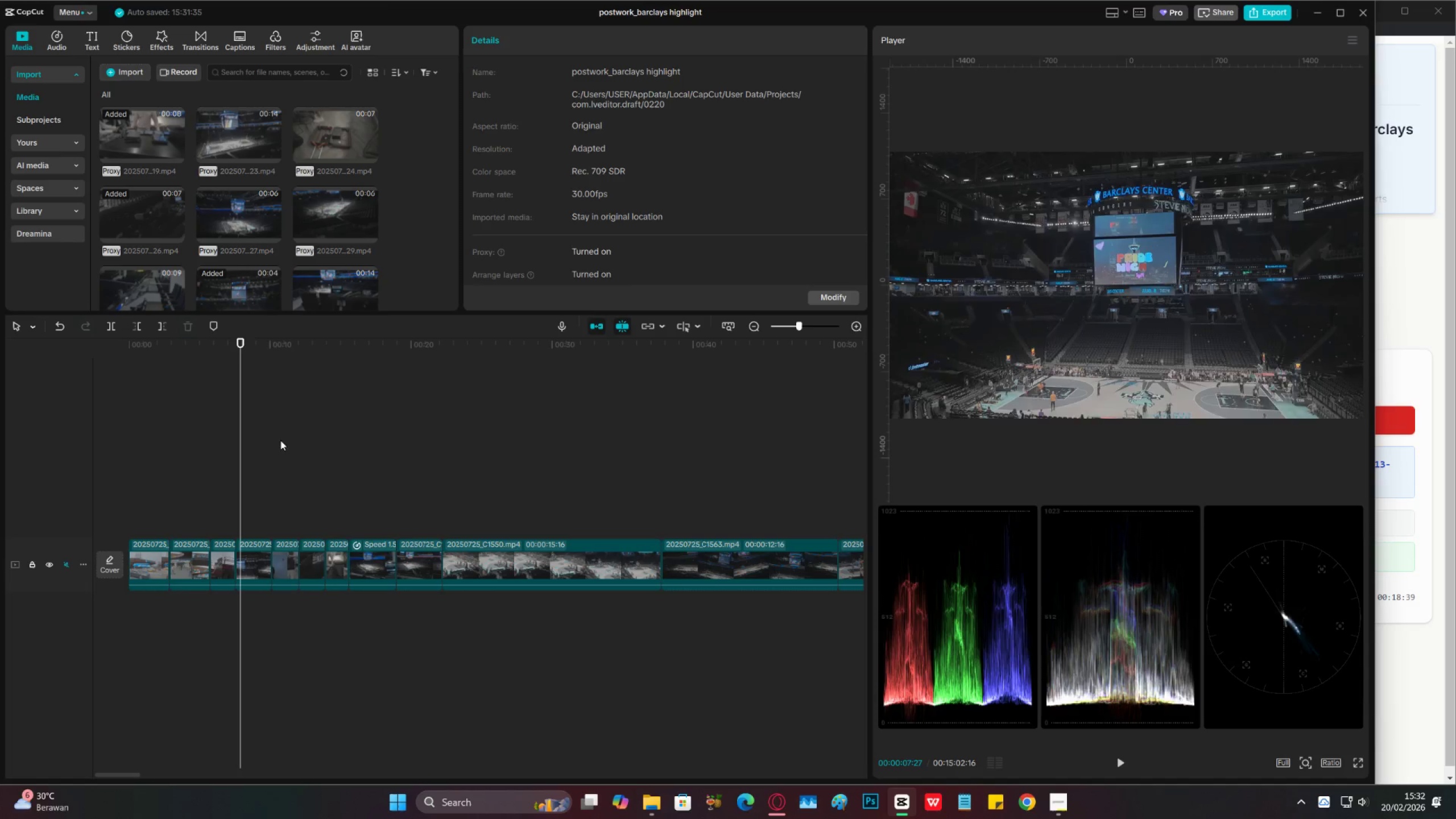 
key(Control+S)
 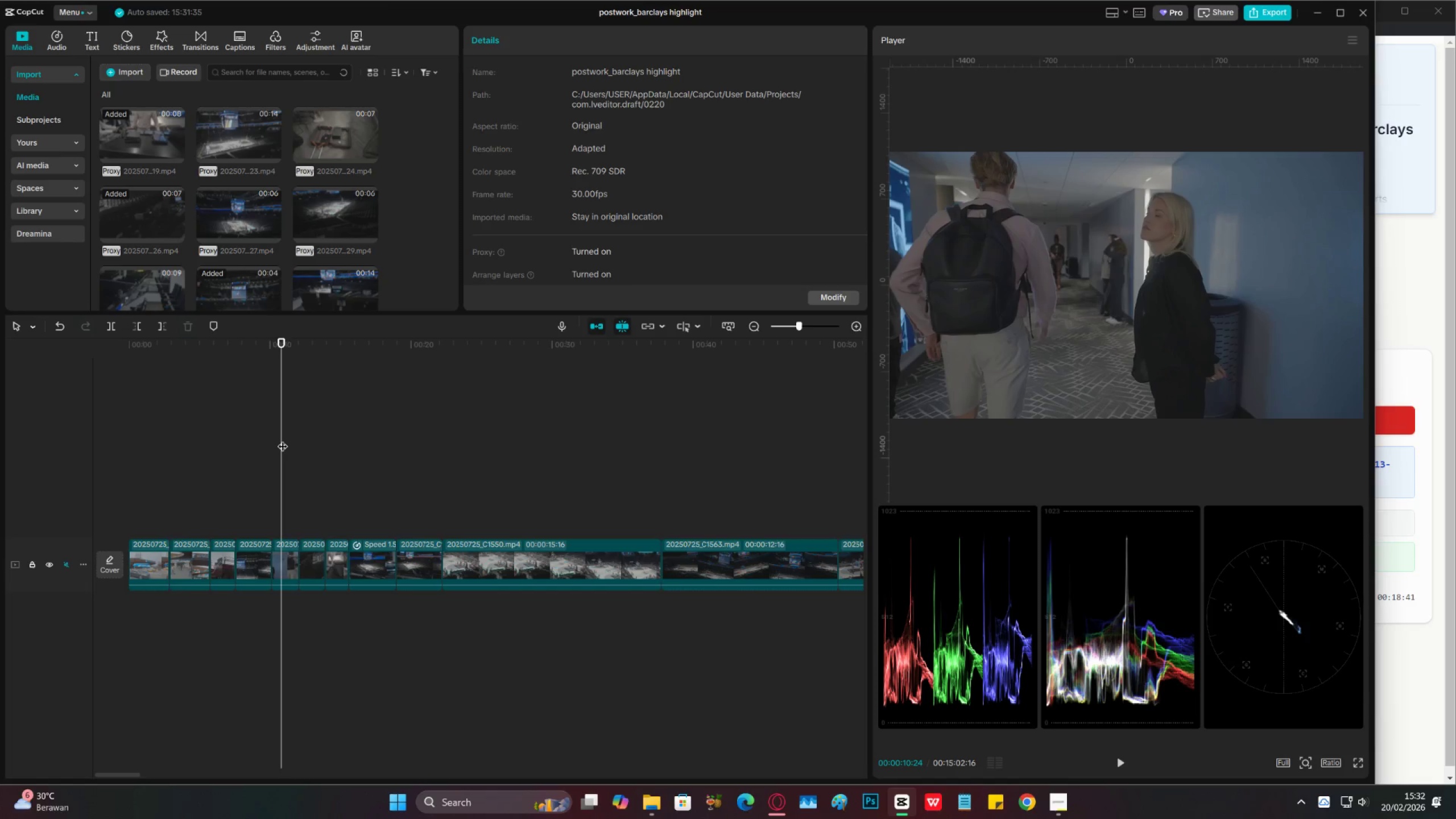 
key(Space)
 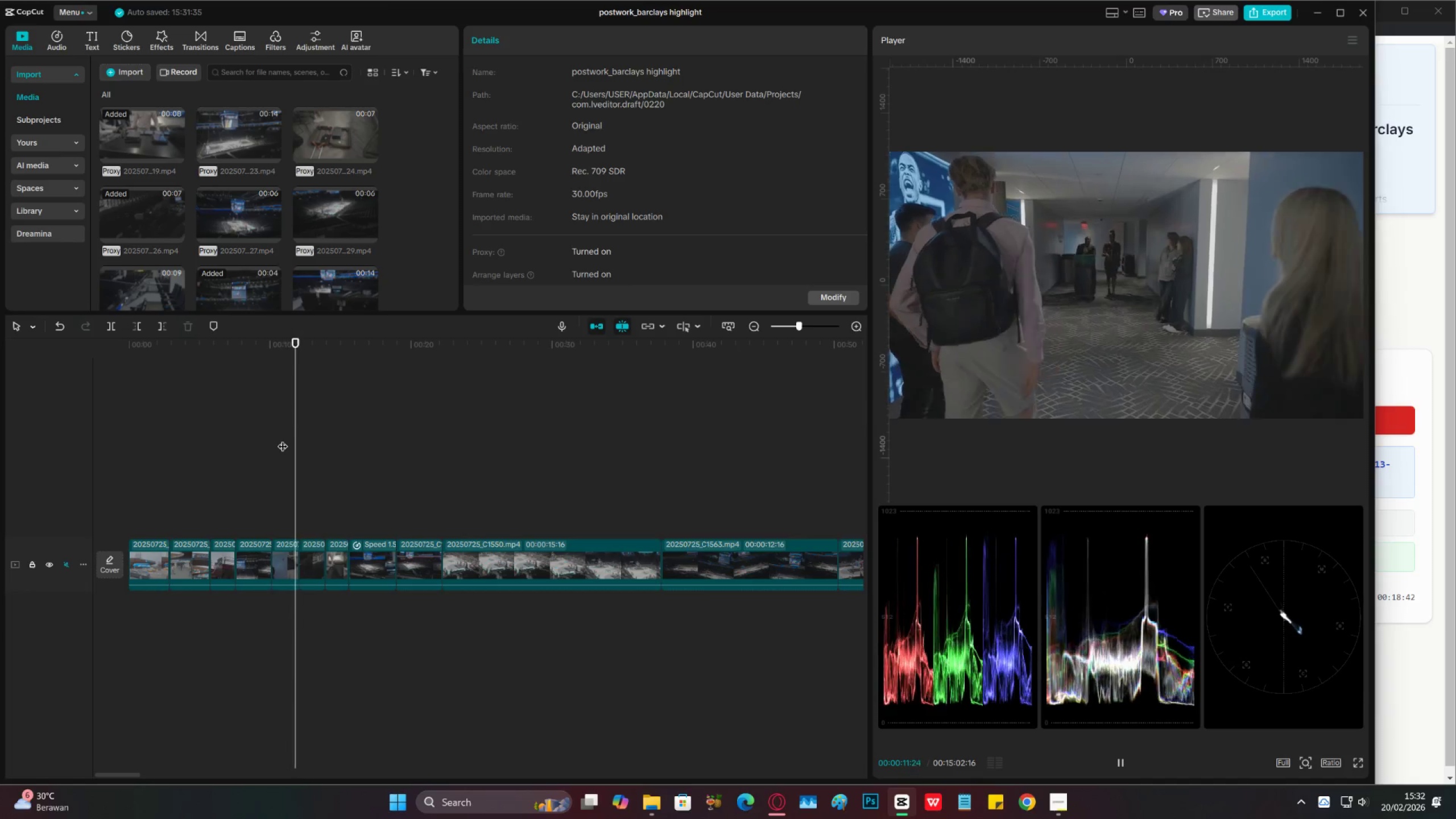 
key(Space)
 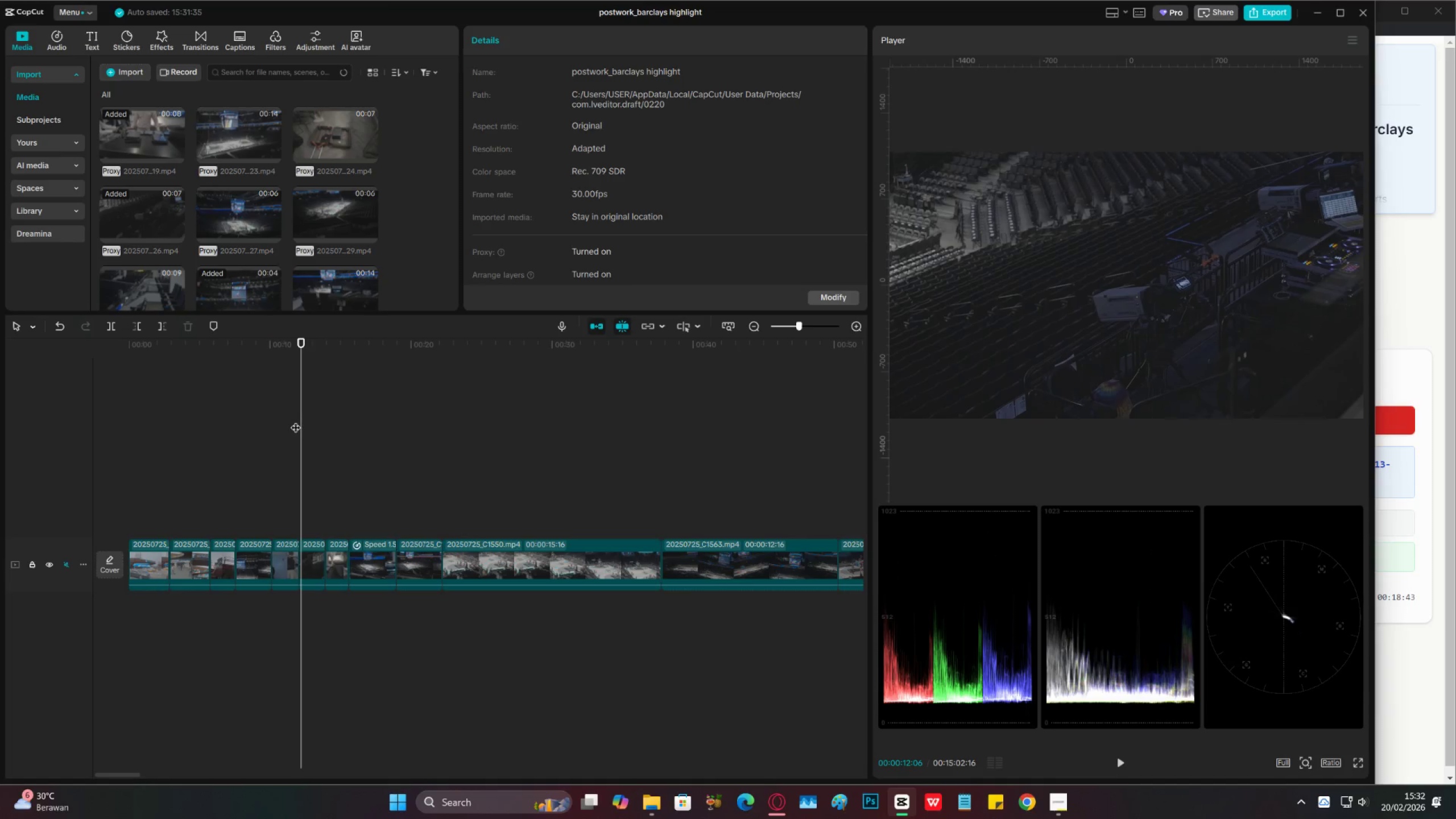 
key(Space)
 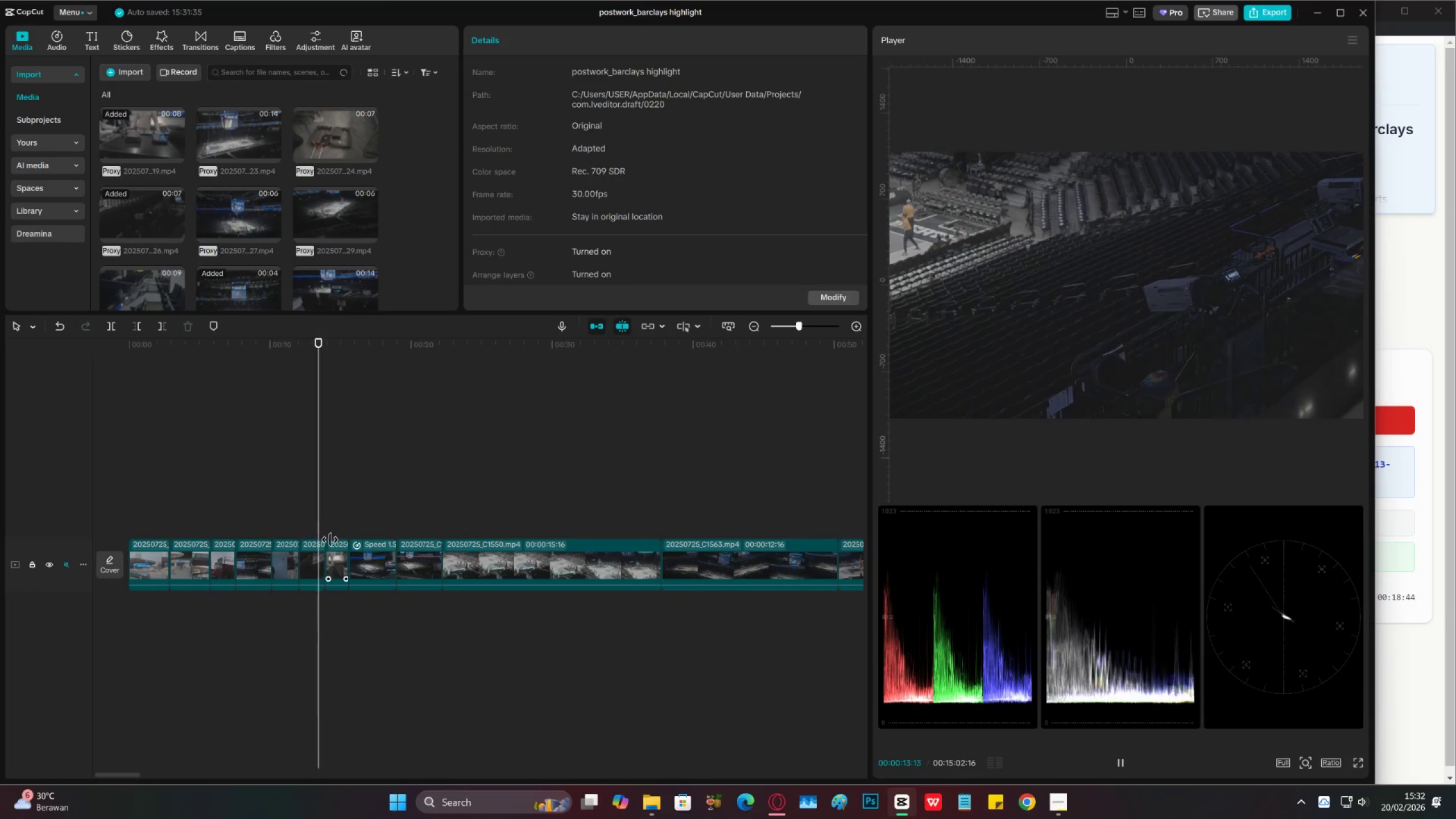 
key(Space)
 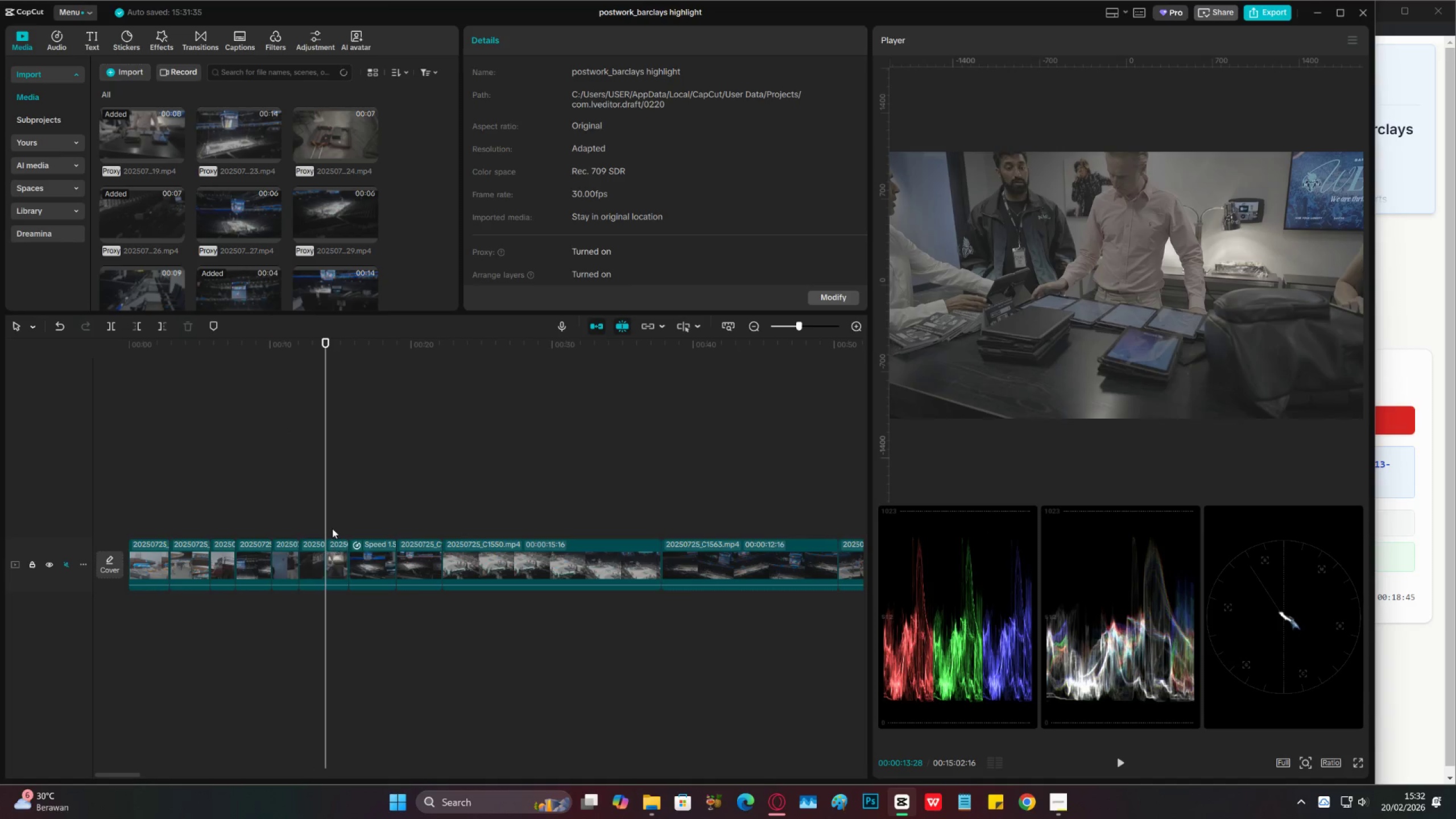 
key(Space)
 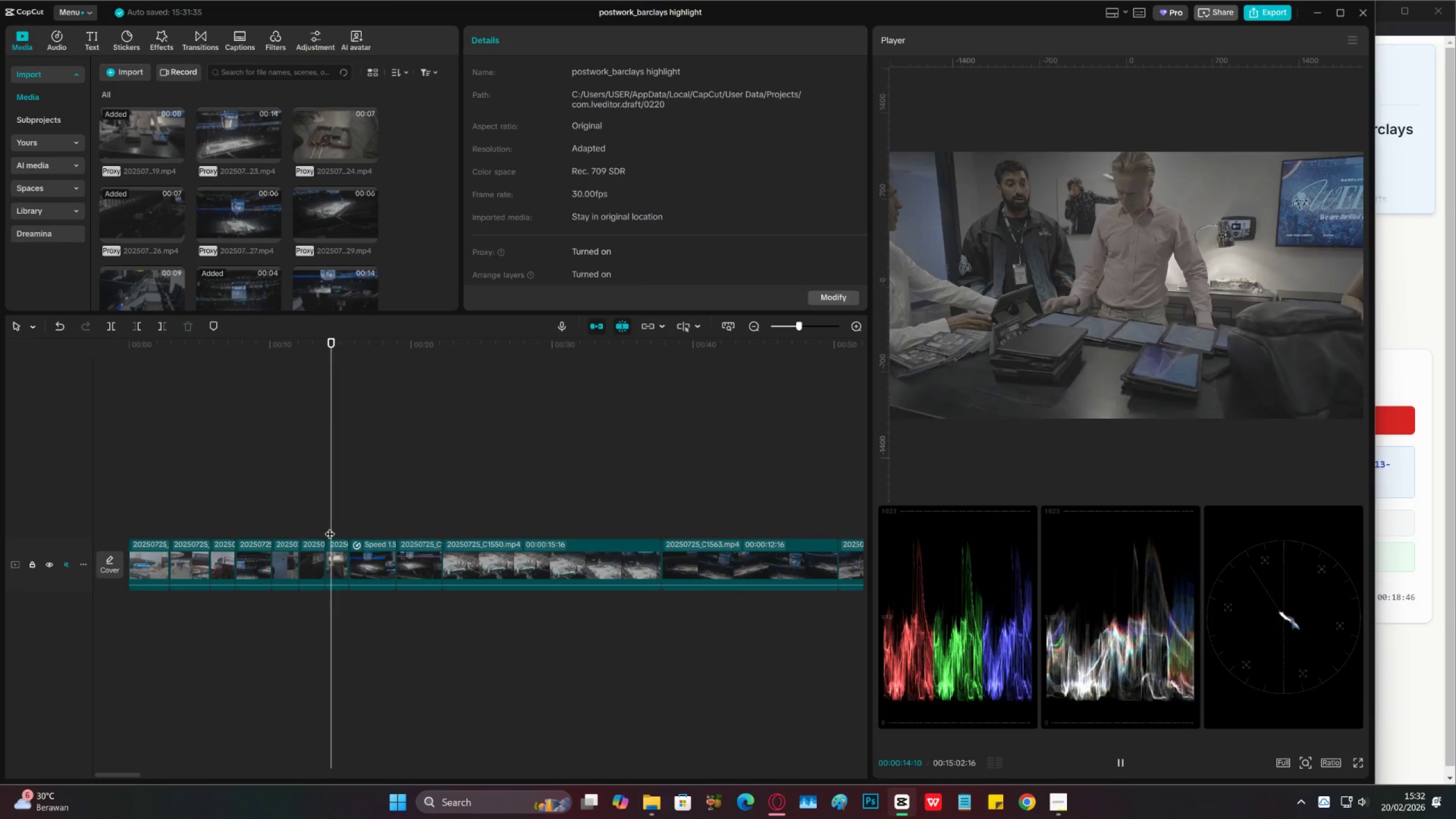 
key(Space)
 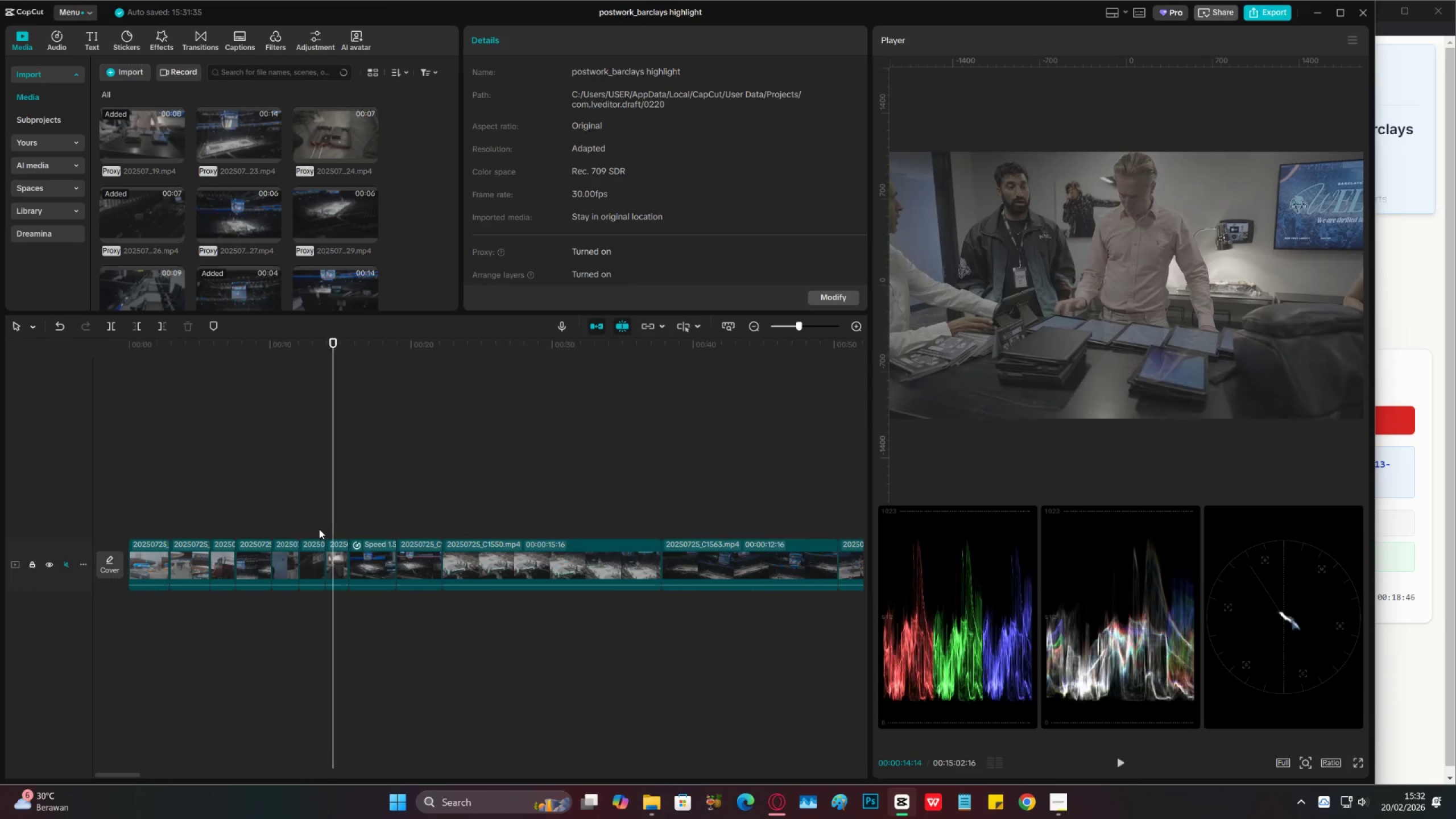 
left_click([319, 529])
 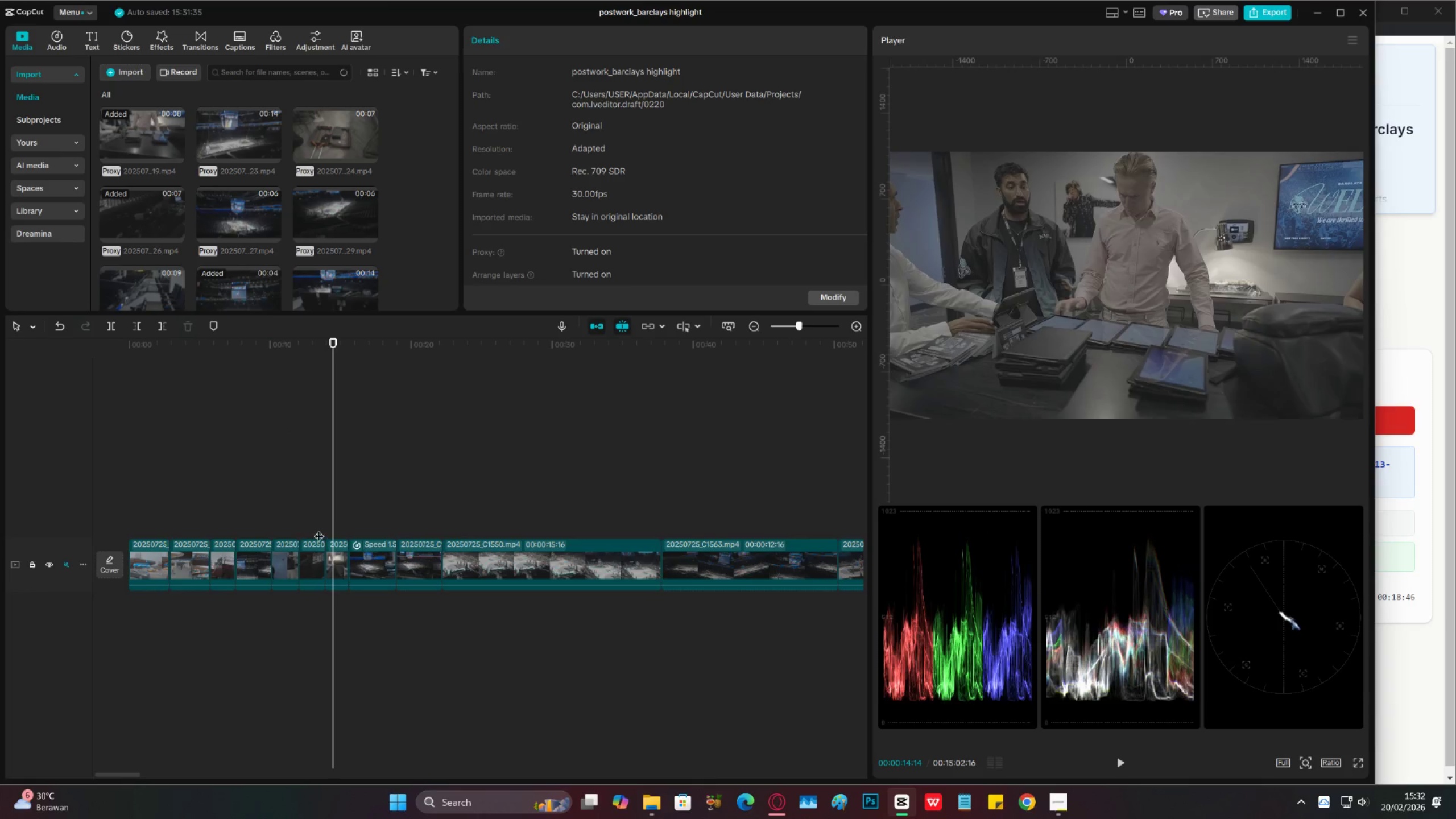 
key(Space)
 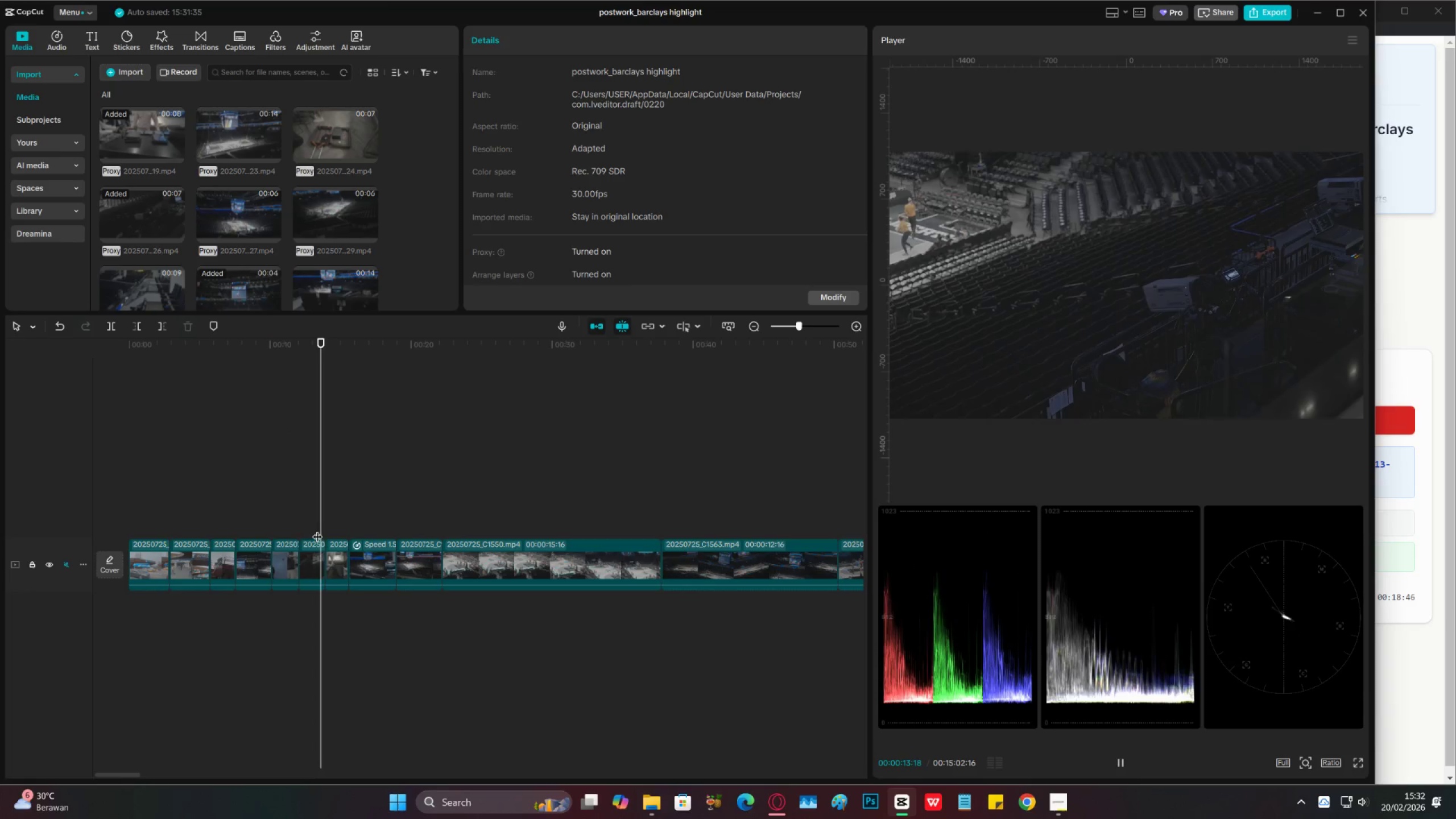 
key(Space)
 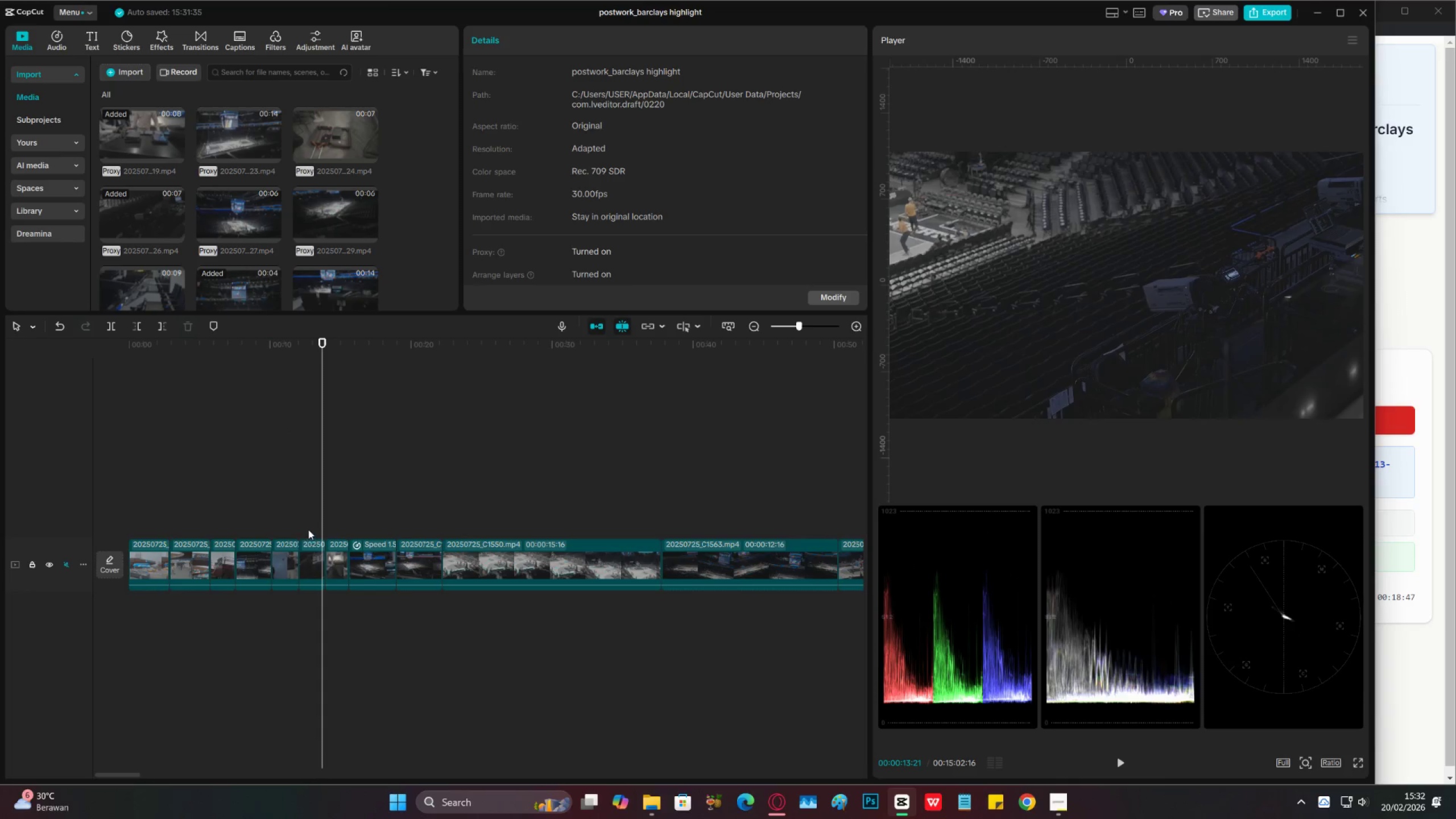 
left_click([308, 525])
 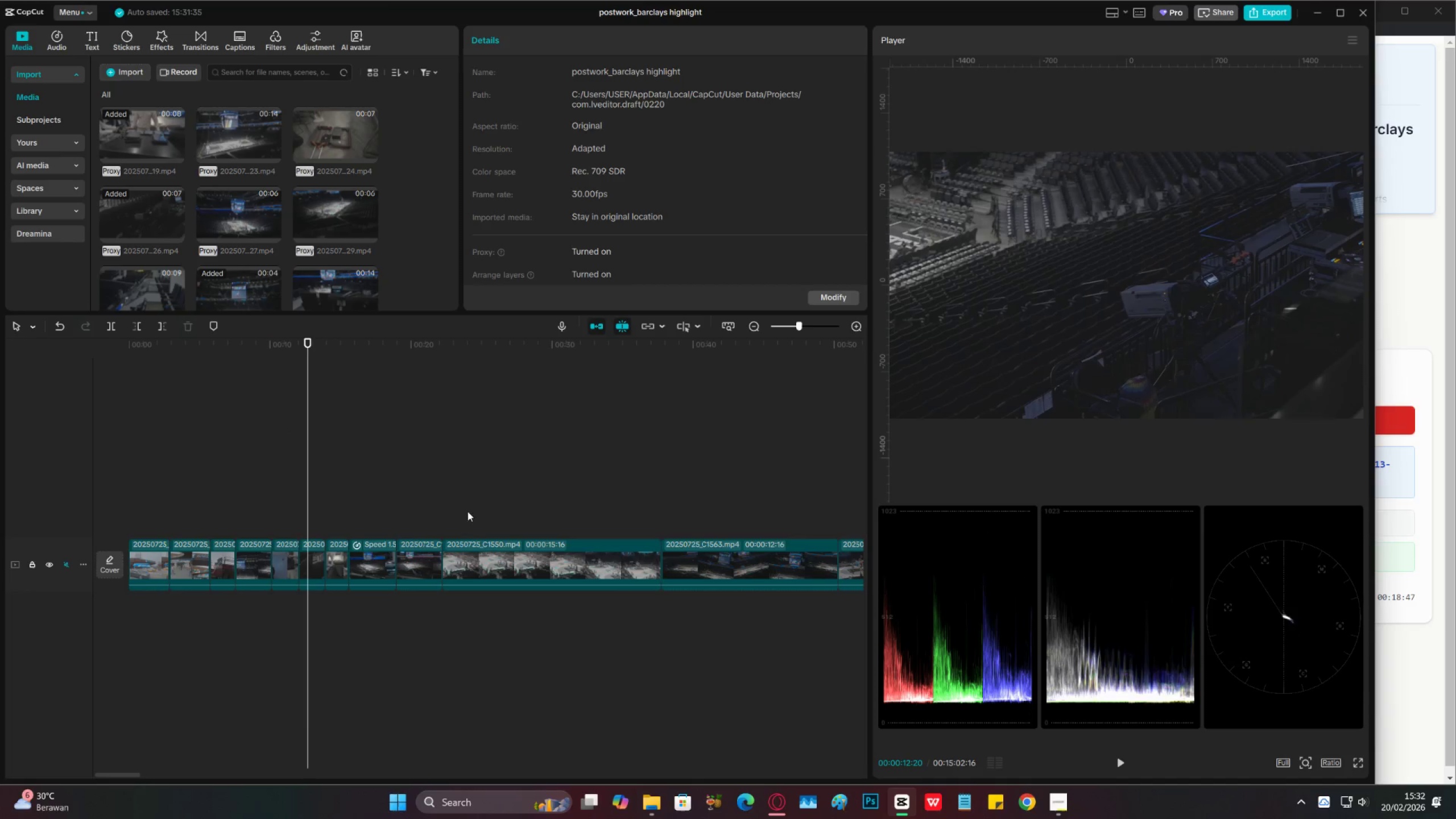 
left_click_drag(start_coordinate=[597, 499], to_coordinate=[600, 499])
 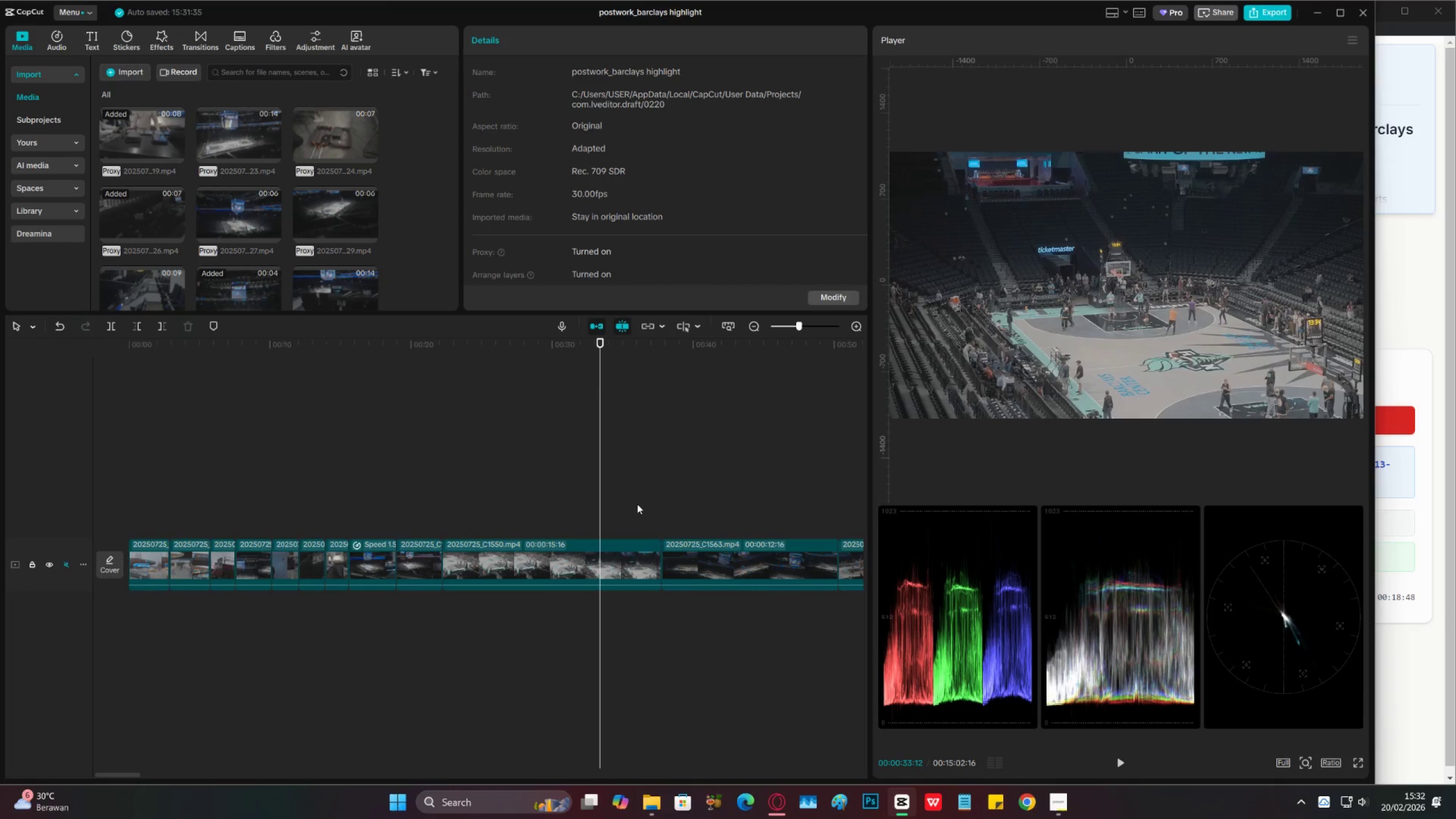 
left_click_drag(start_coordinate=[679, 506], to_coordinate=[687, 504])
 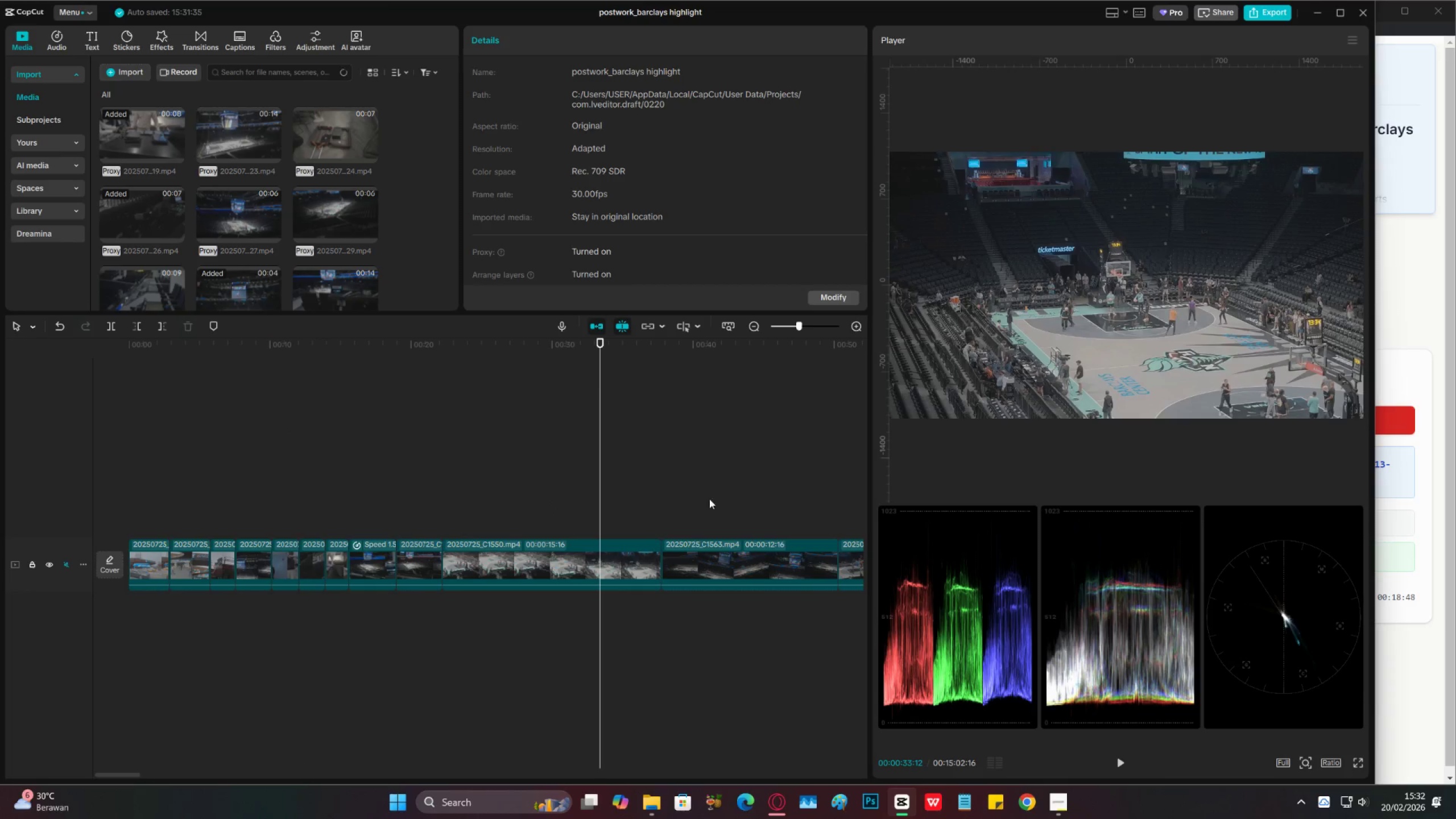 
triple_click([719, 497])
 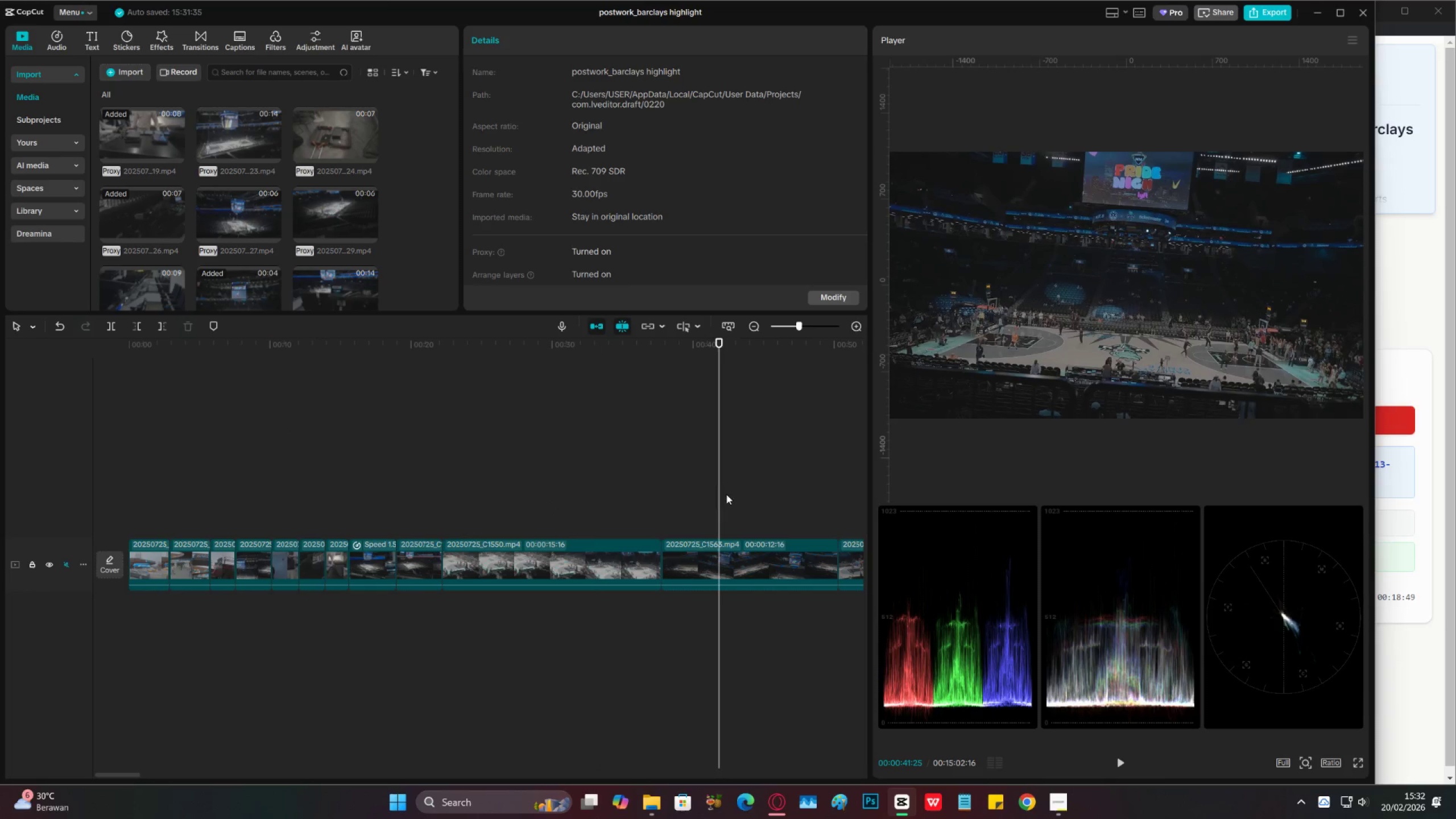 
left_click_drag(start_coordinate=[727, 494], to_coordinate=[710, 498])
 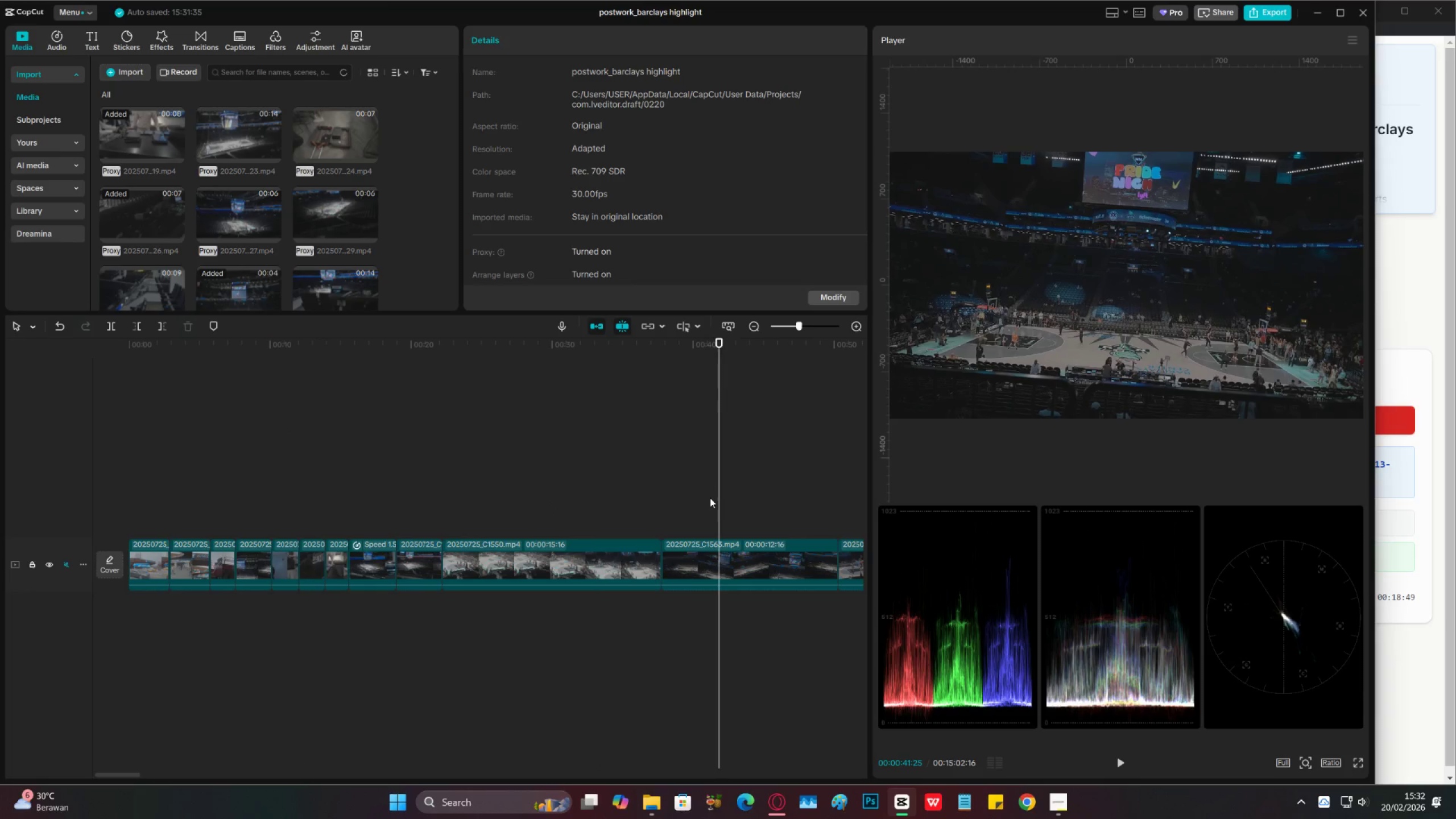 
left_click([710, 498])
 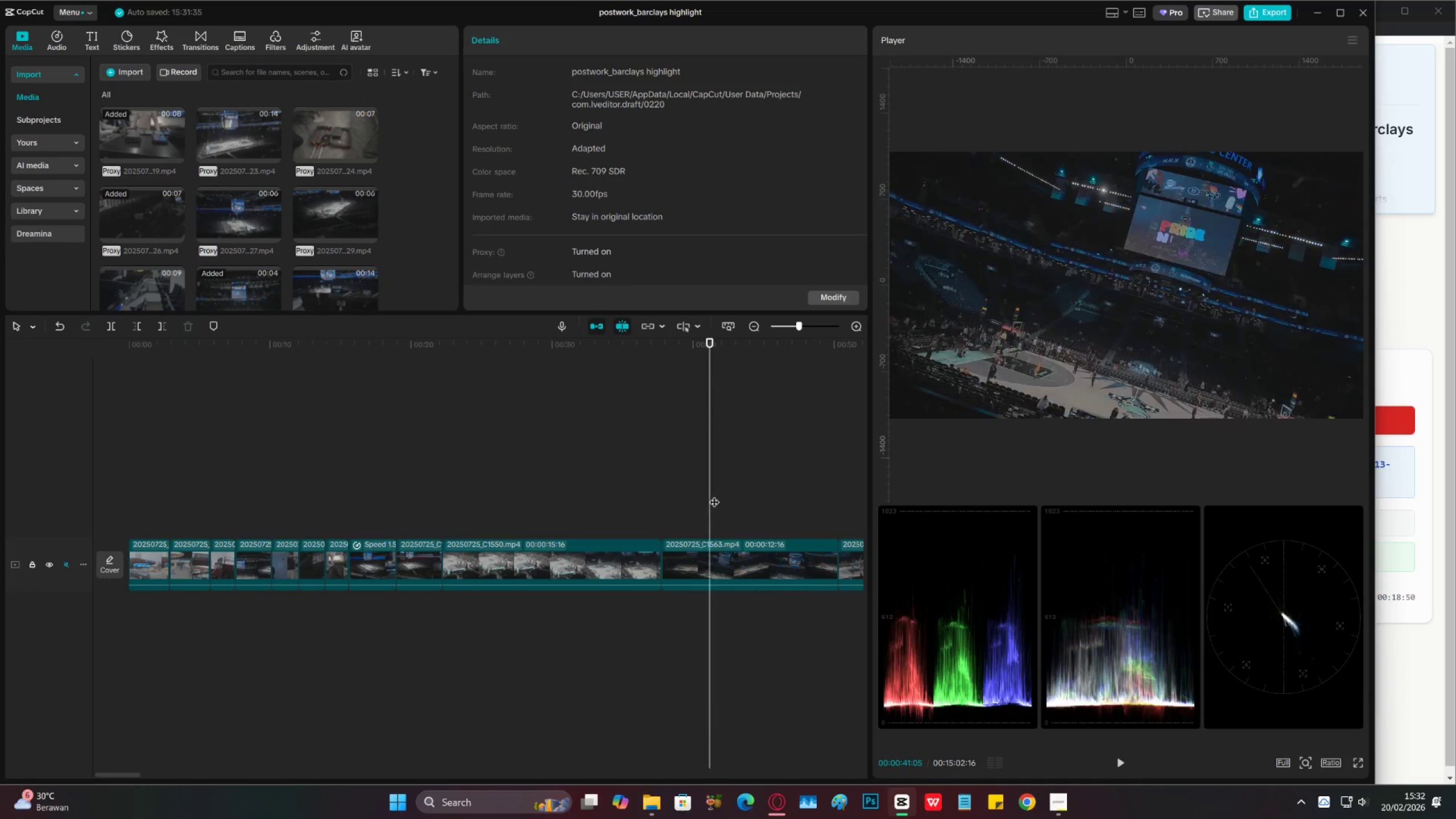 
left_click_drag(start_coordinate=[714, 495], to_coordinate=[830, 504])
 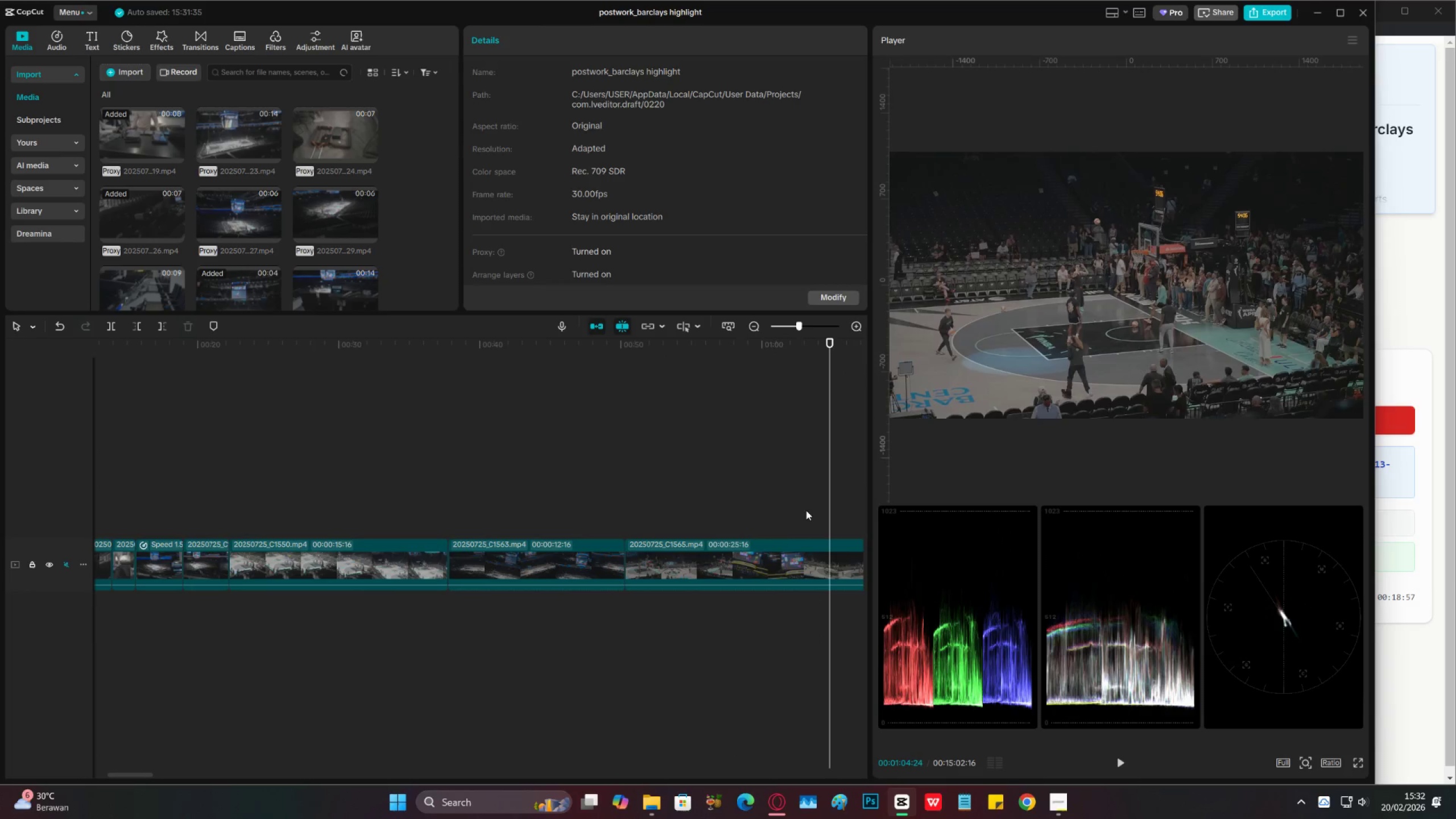 
left_click_drag(start_coordinate=[802, 510], to_coordinate=[804, 506])
 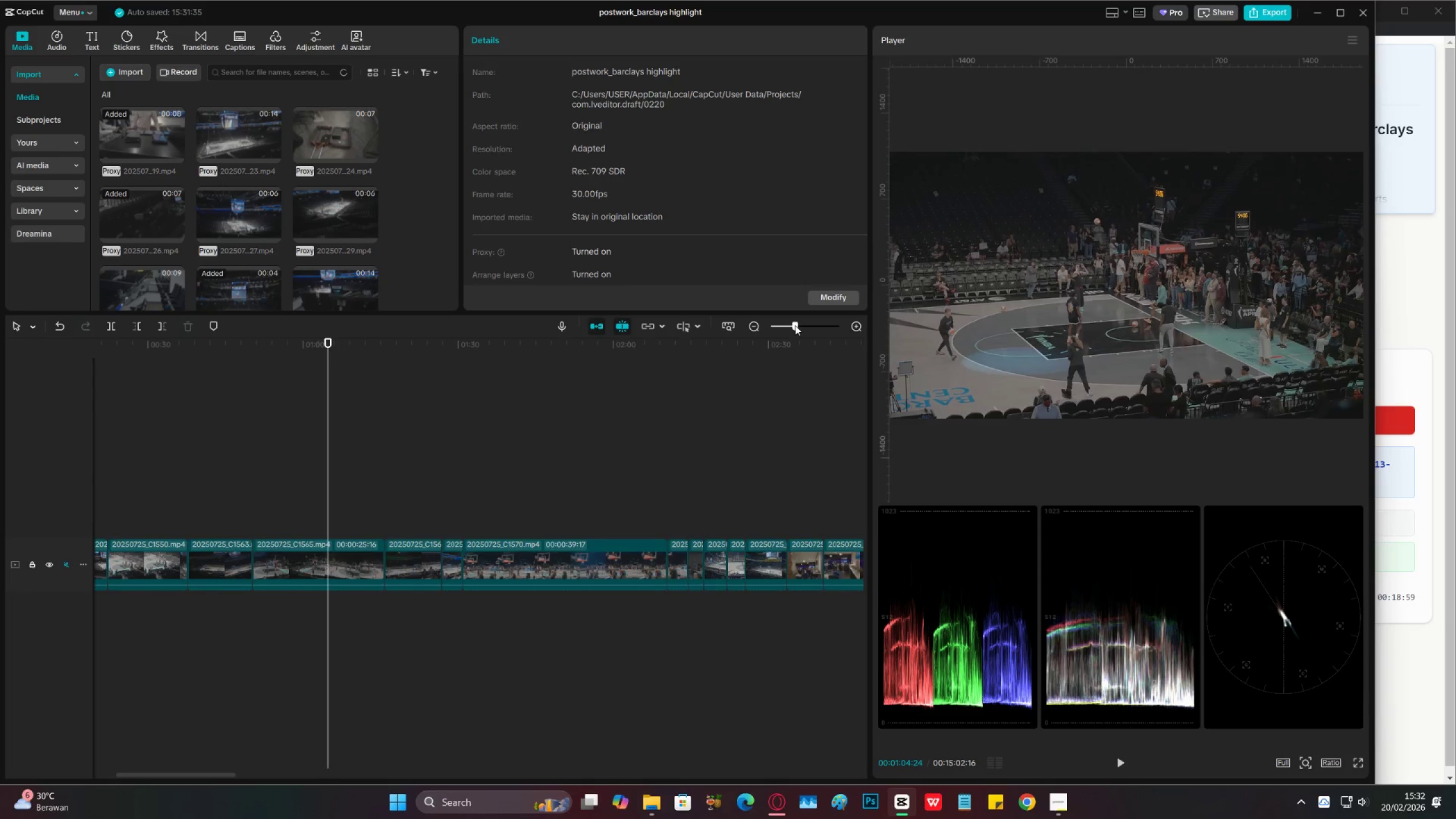 
left_click([357, 448])
 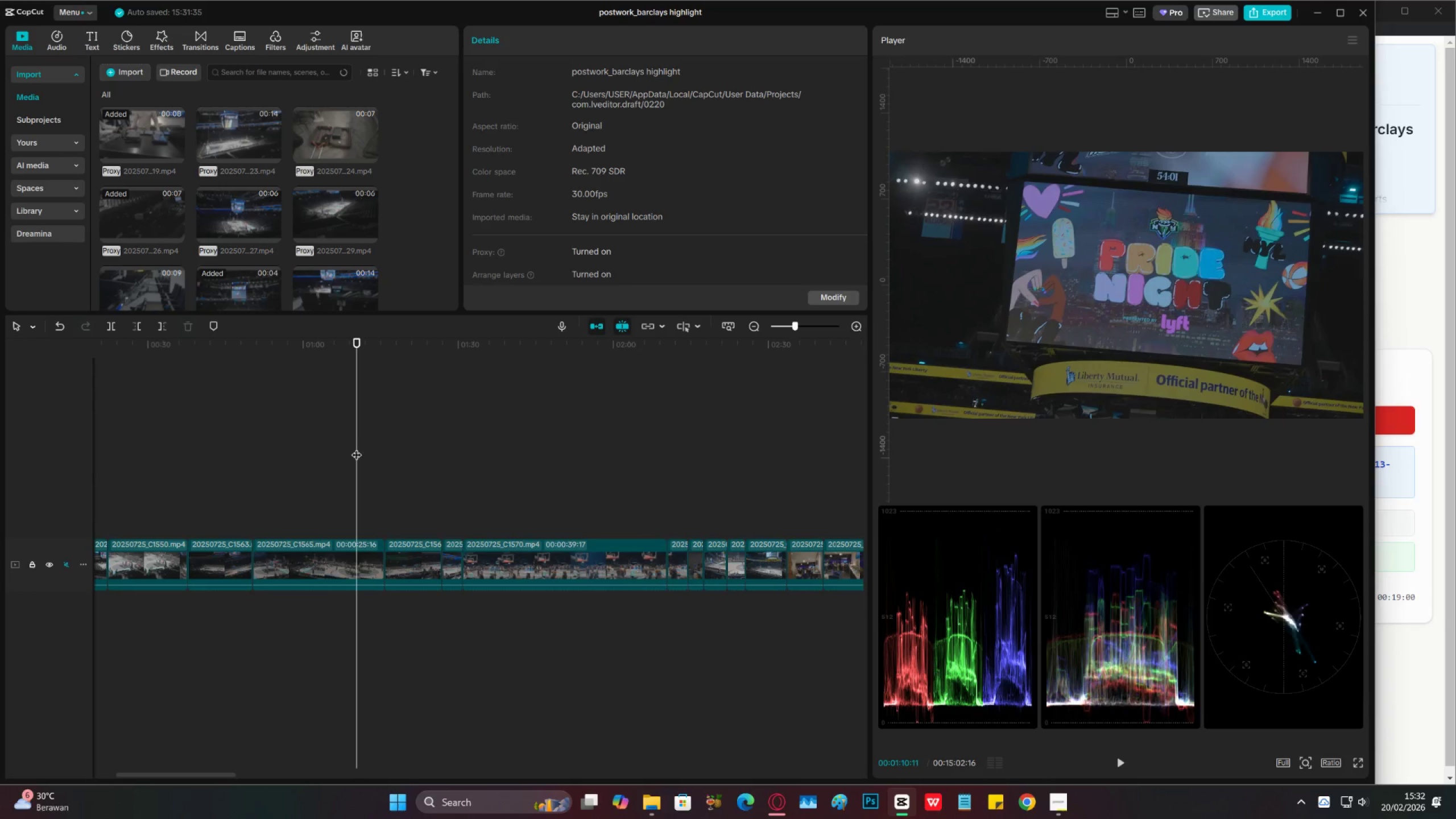 
left_click_drag(start_coordinate=[357, 448], to_coordinate=[265, 494])
 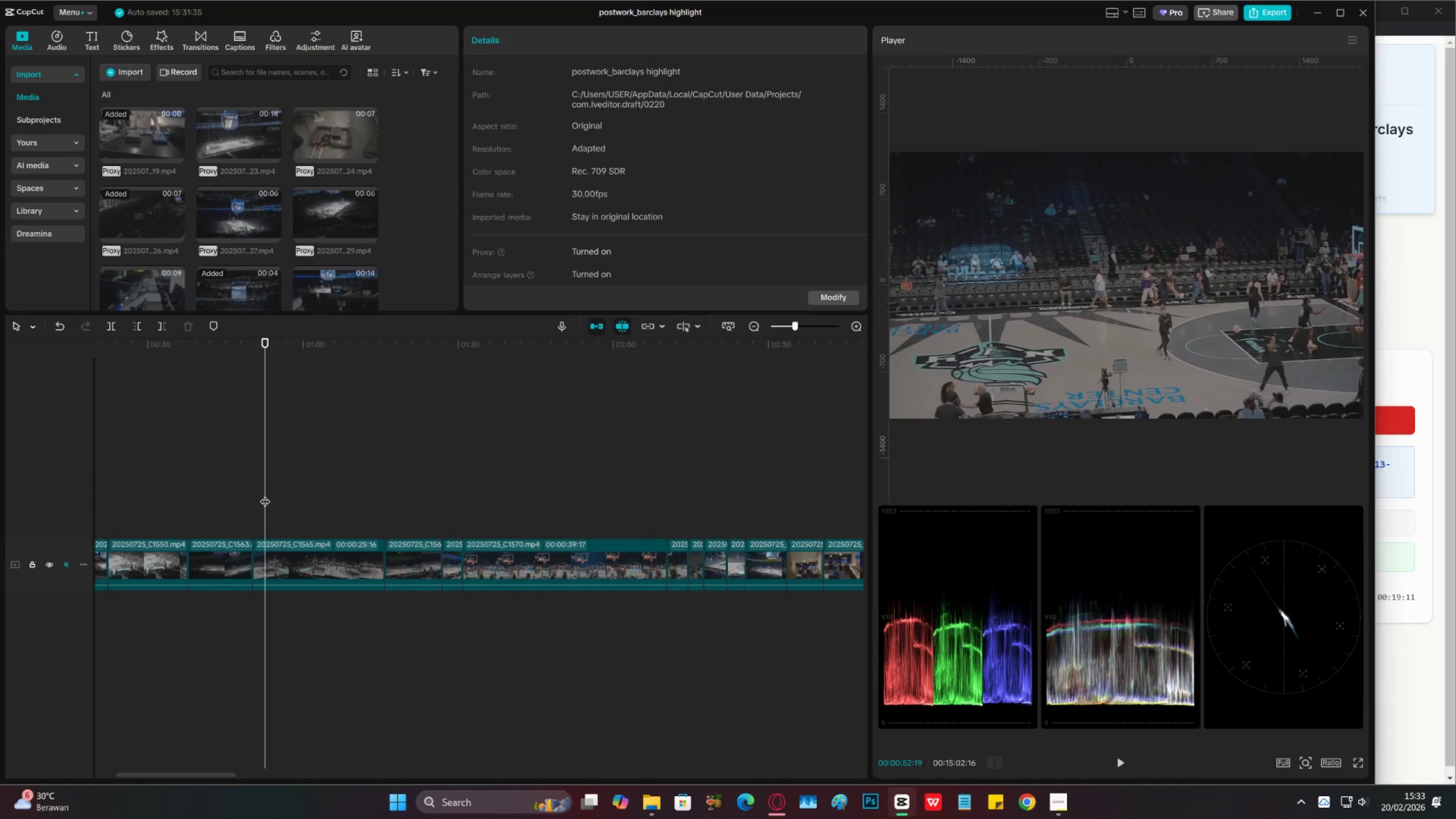 
key(Space)
 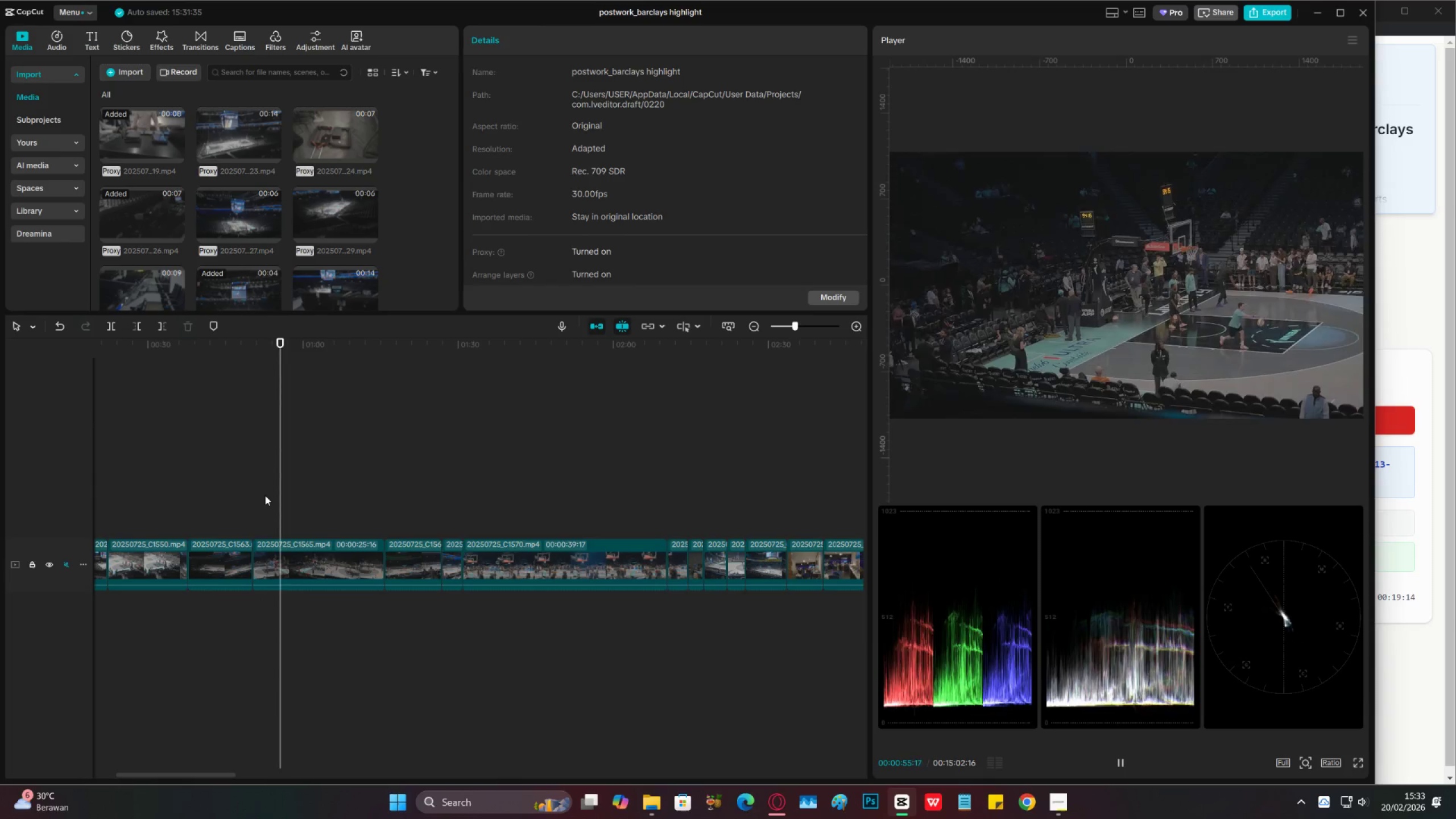 
key(Space)
 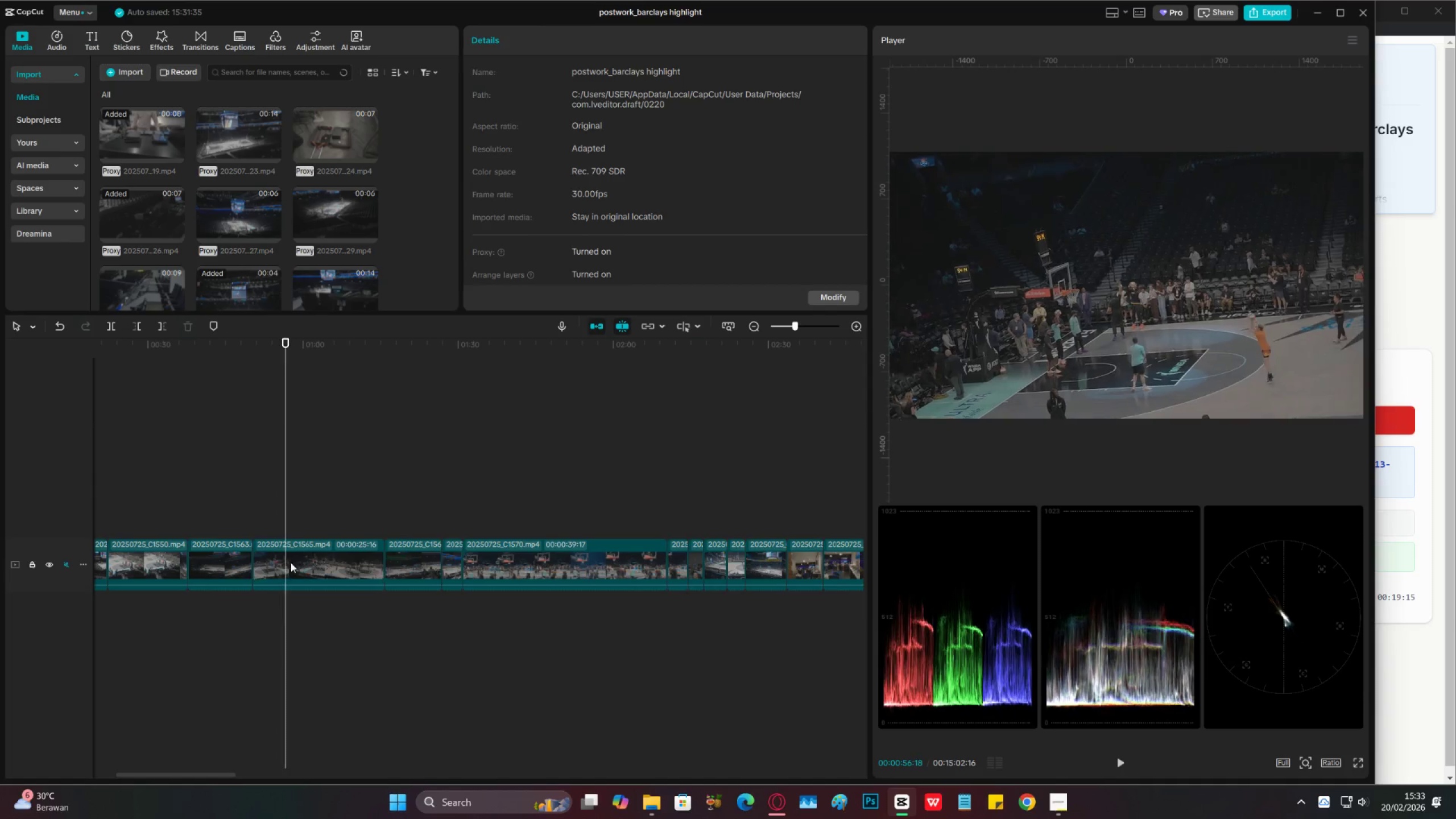 
left_click([291, 562])
 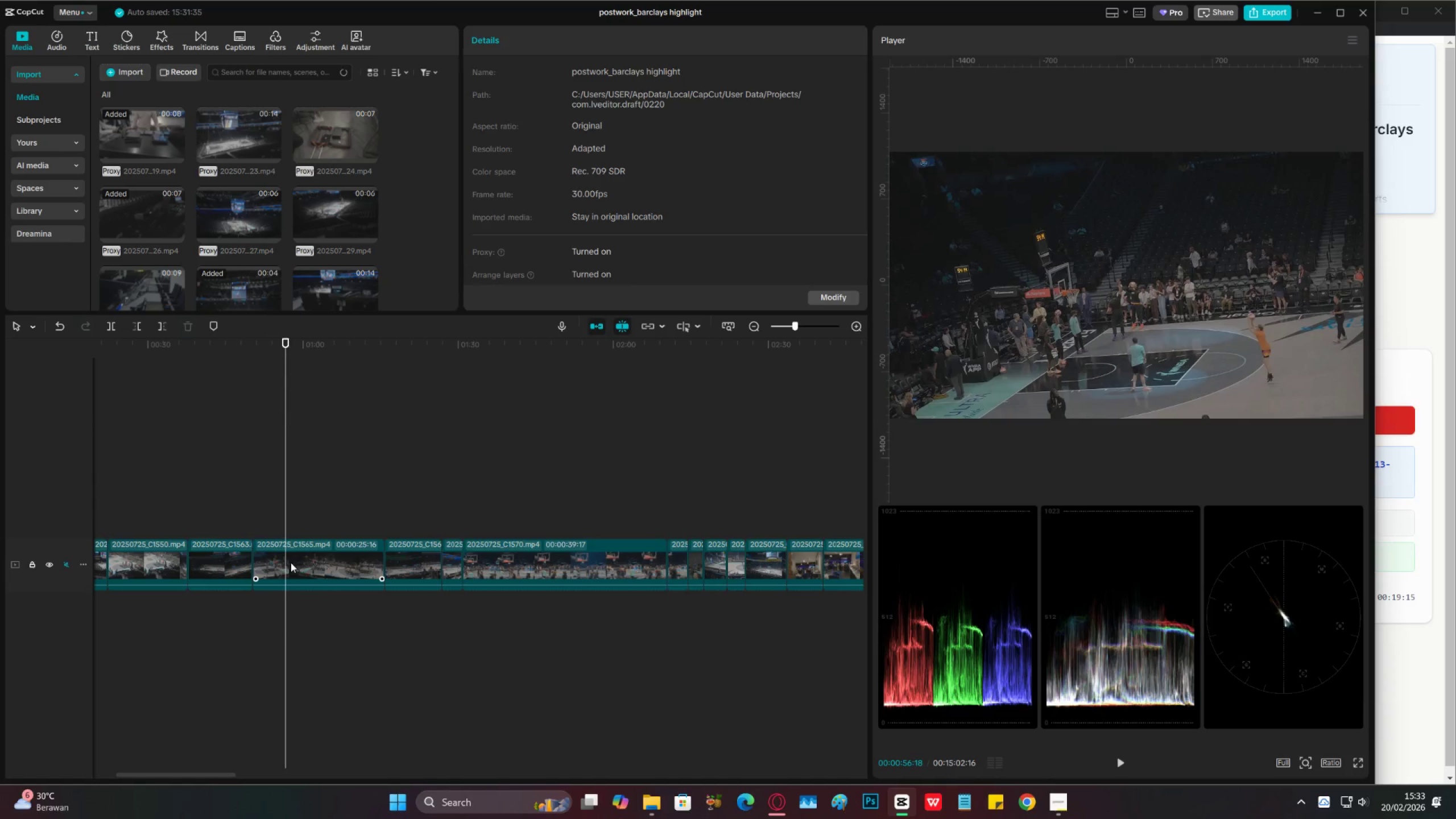 
key(X)
 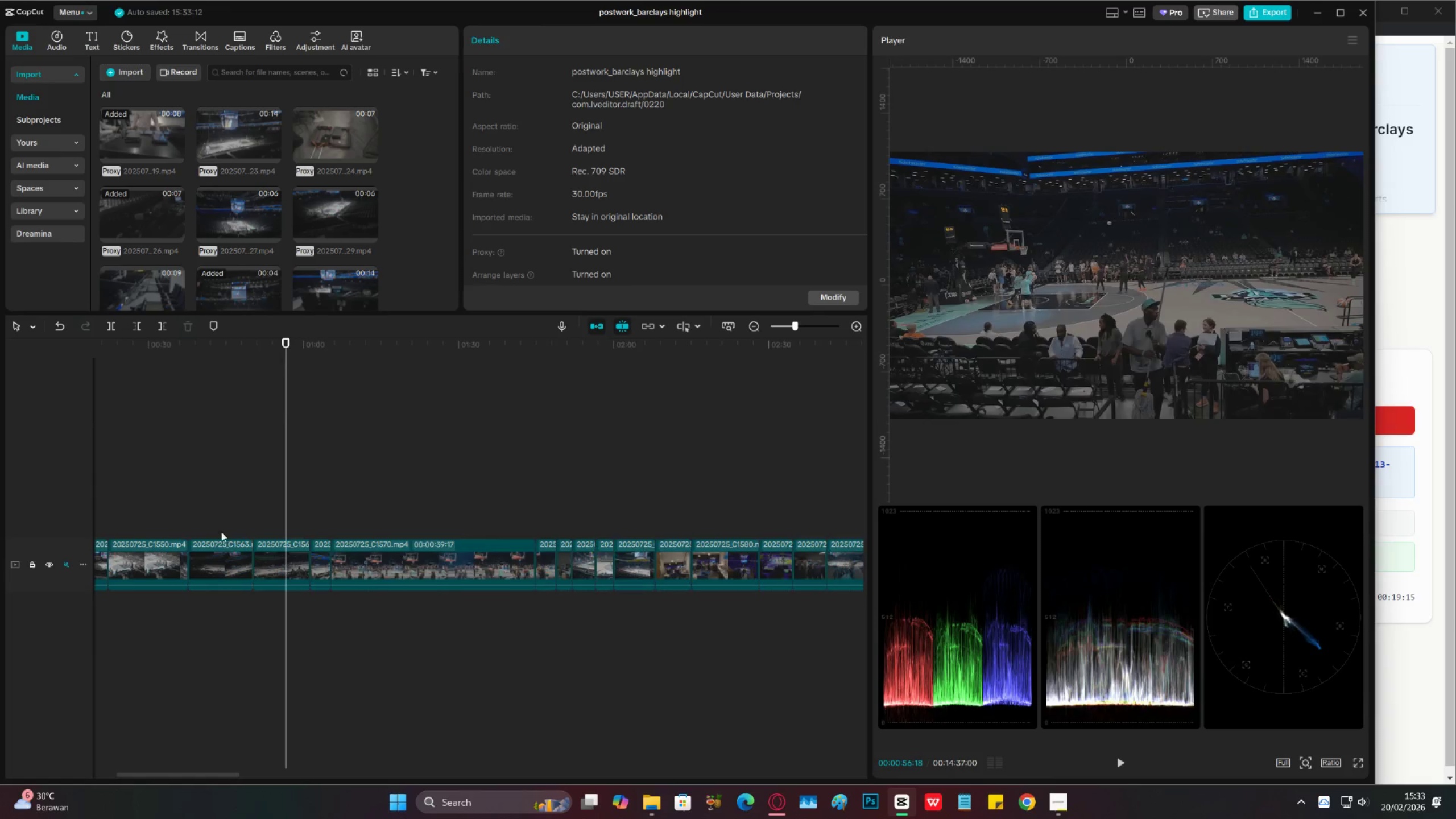 
left_click([220, 531])
 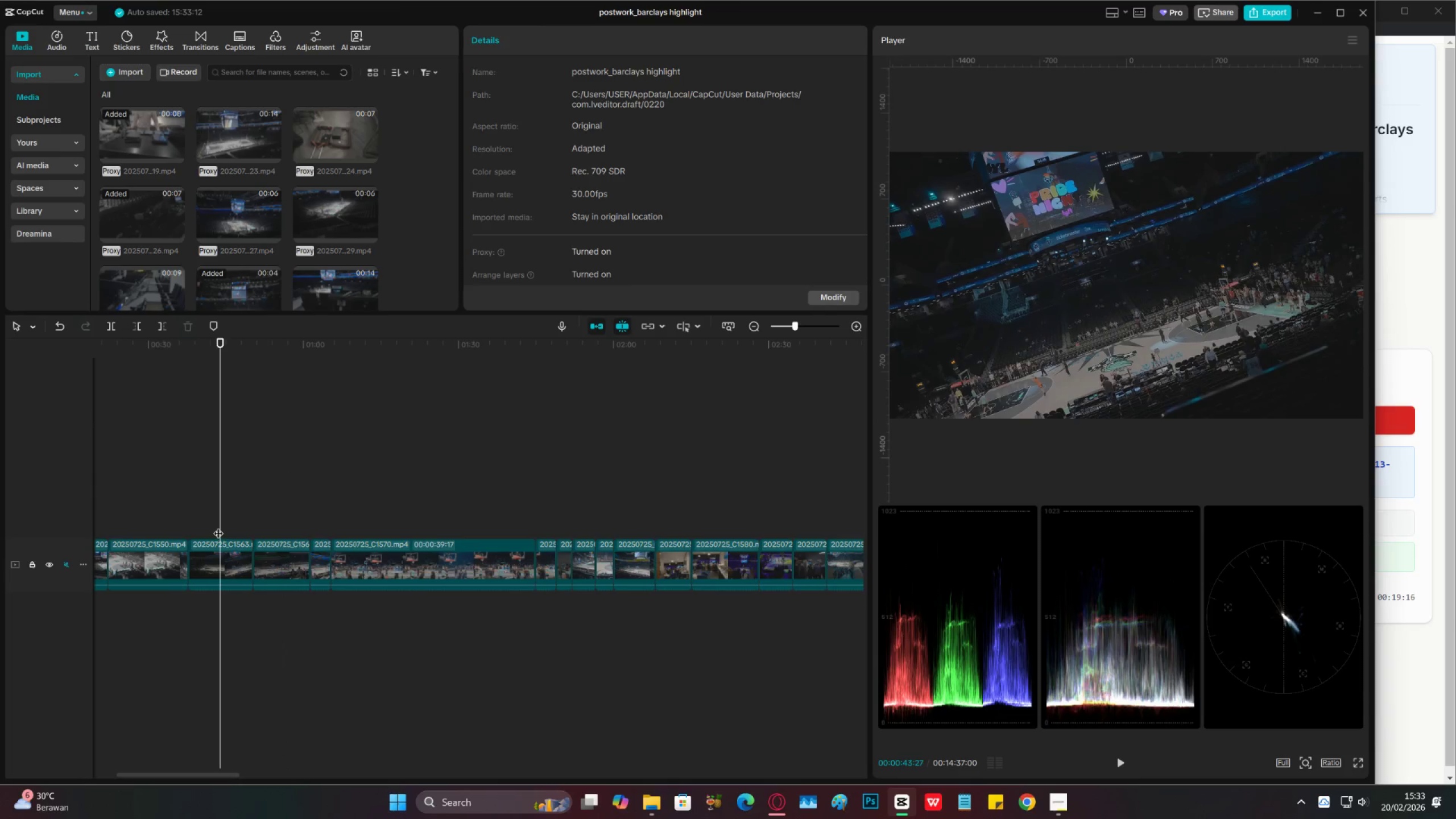 
left_click_drag(start_coordinate=[218, 523], to_coordinate=[5, 527])
 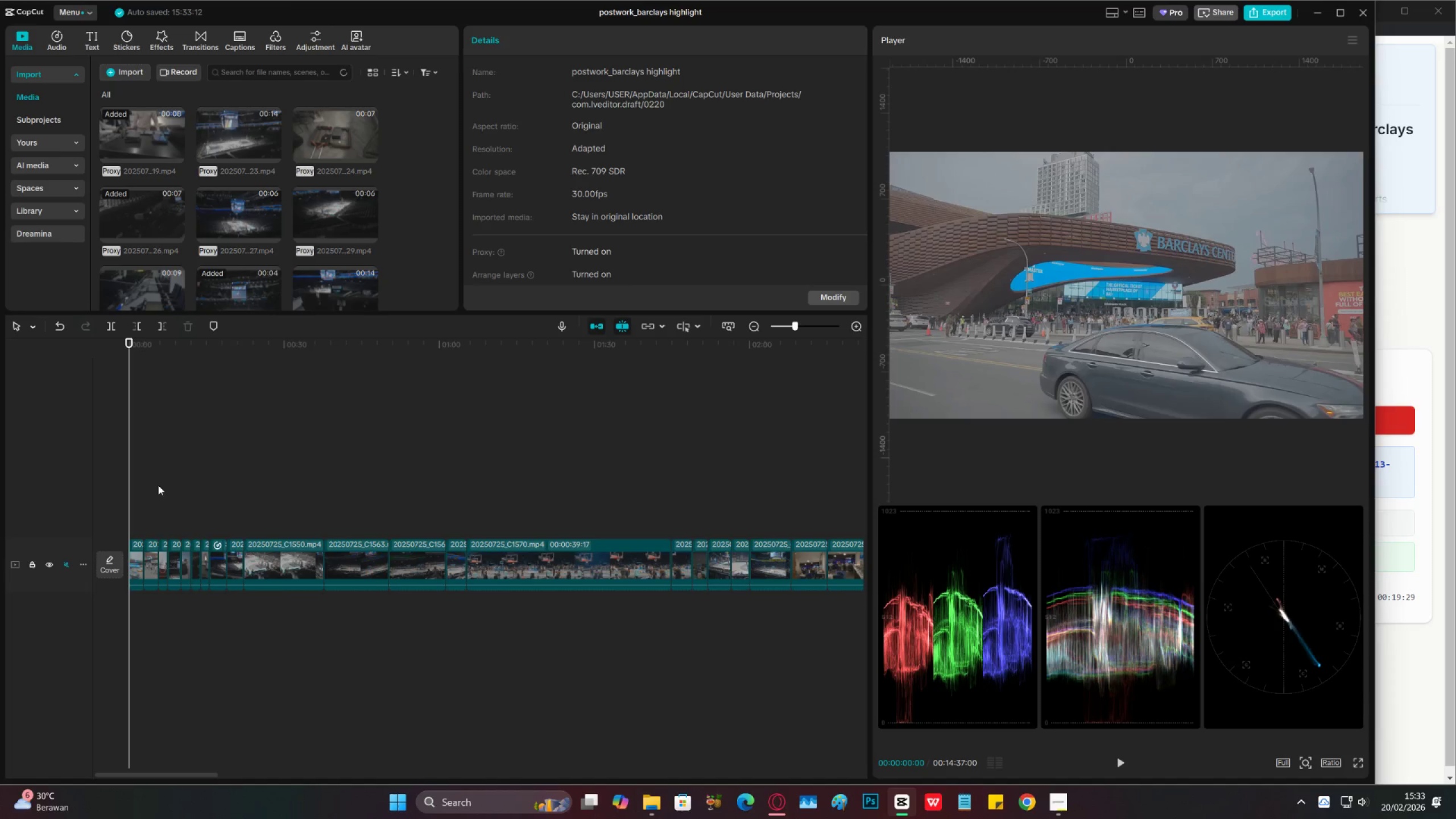 
wait(17.56)
 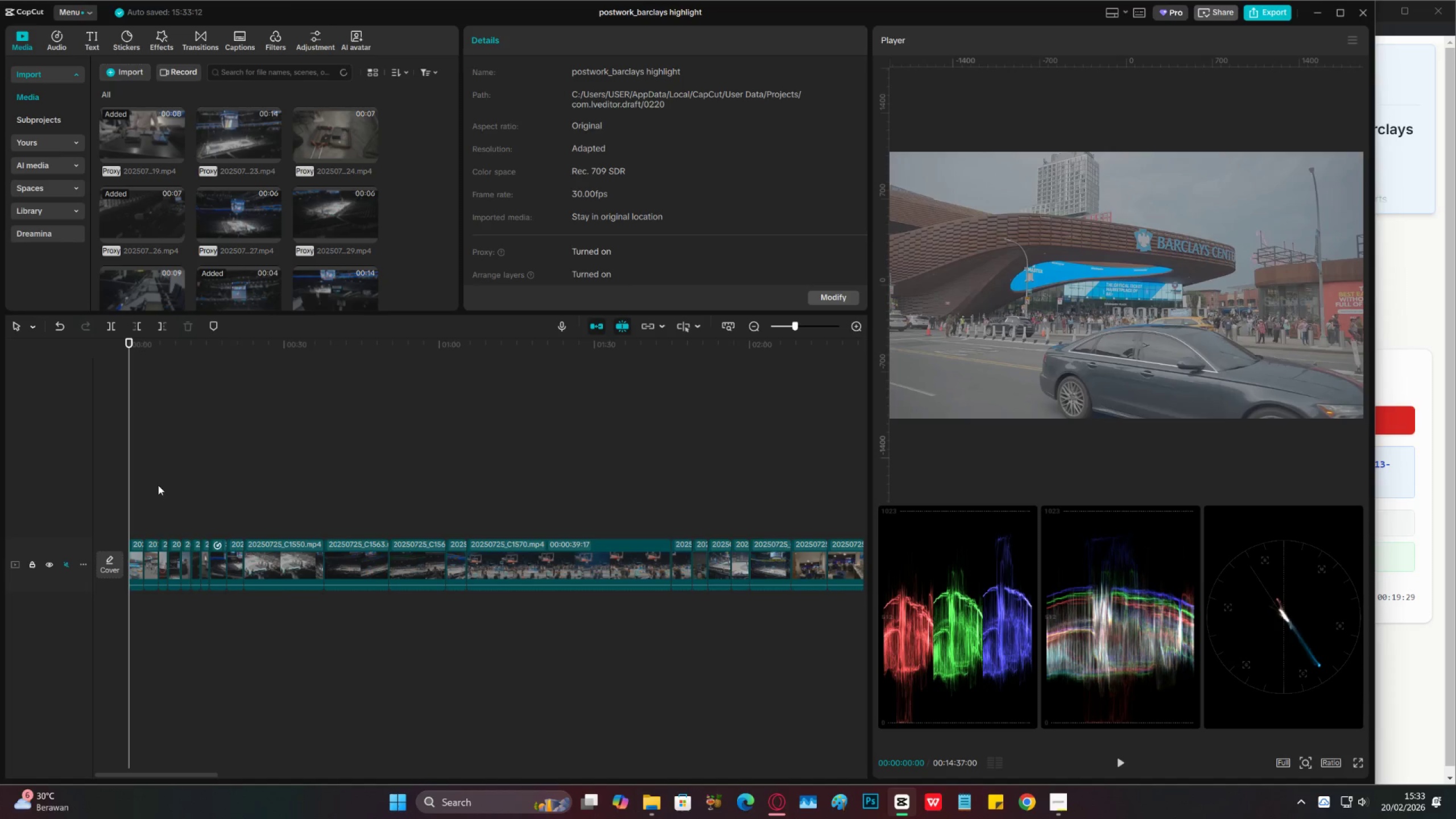 
key(Space)
 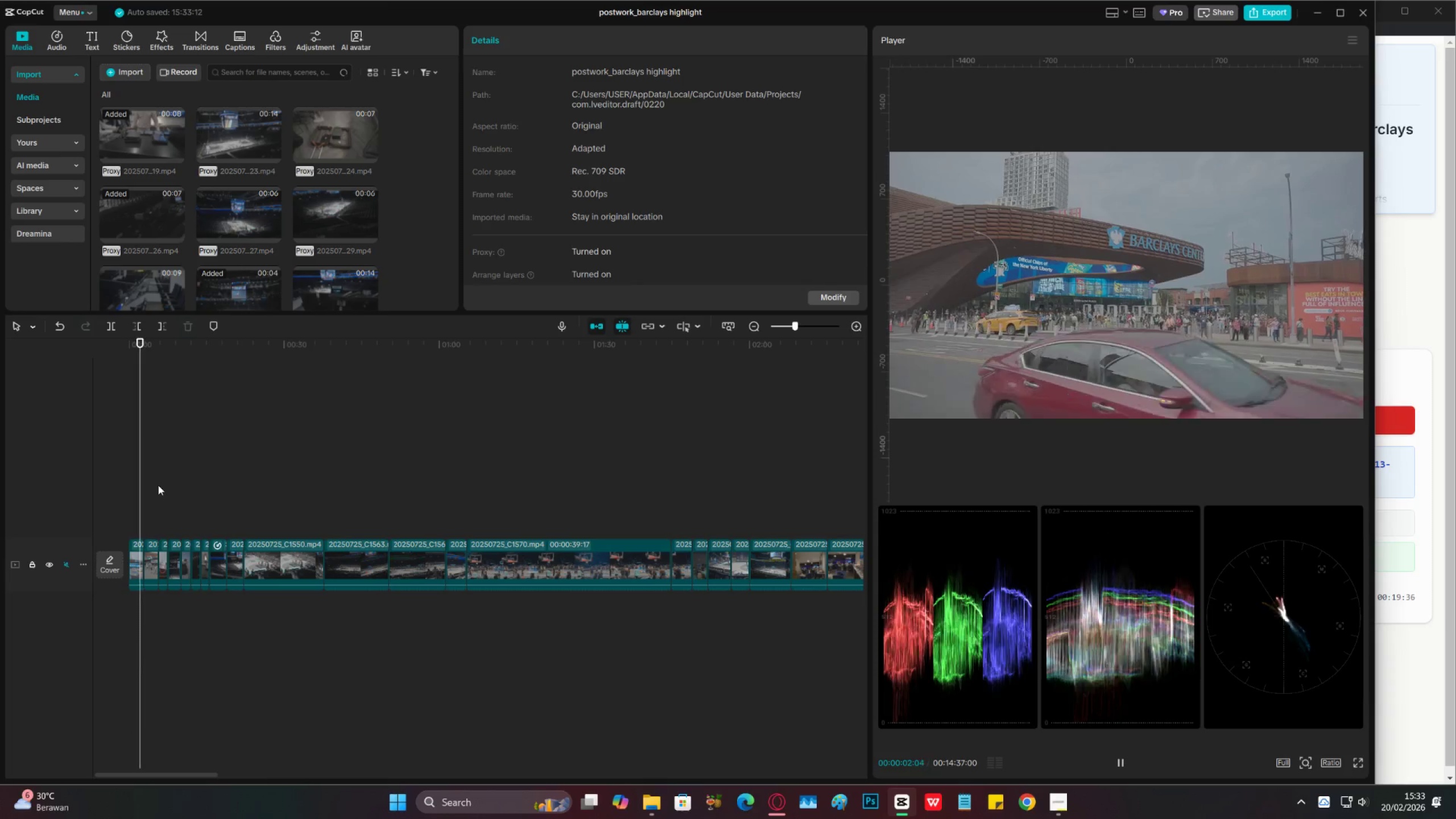 
key(Space)
 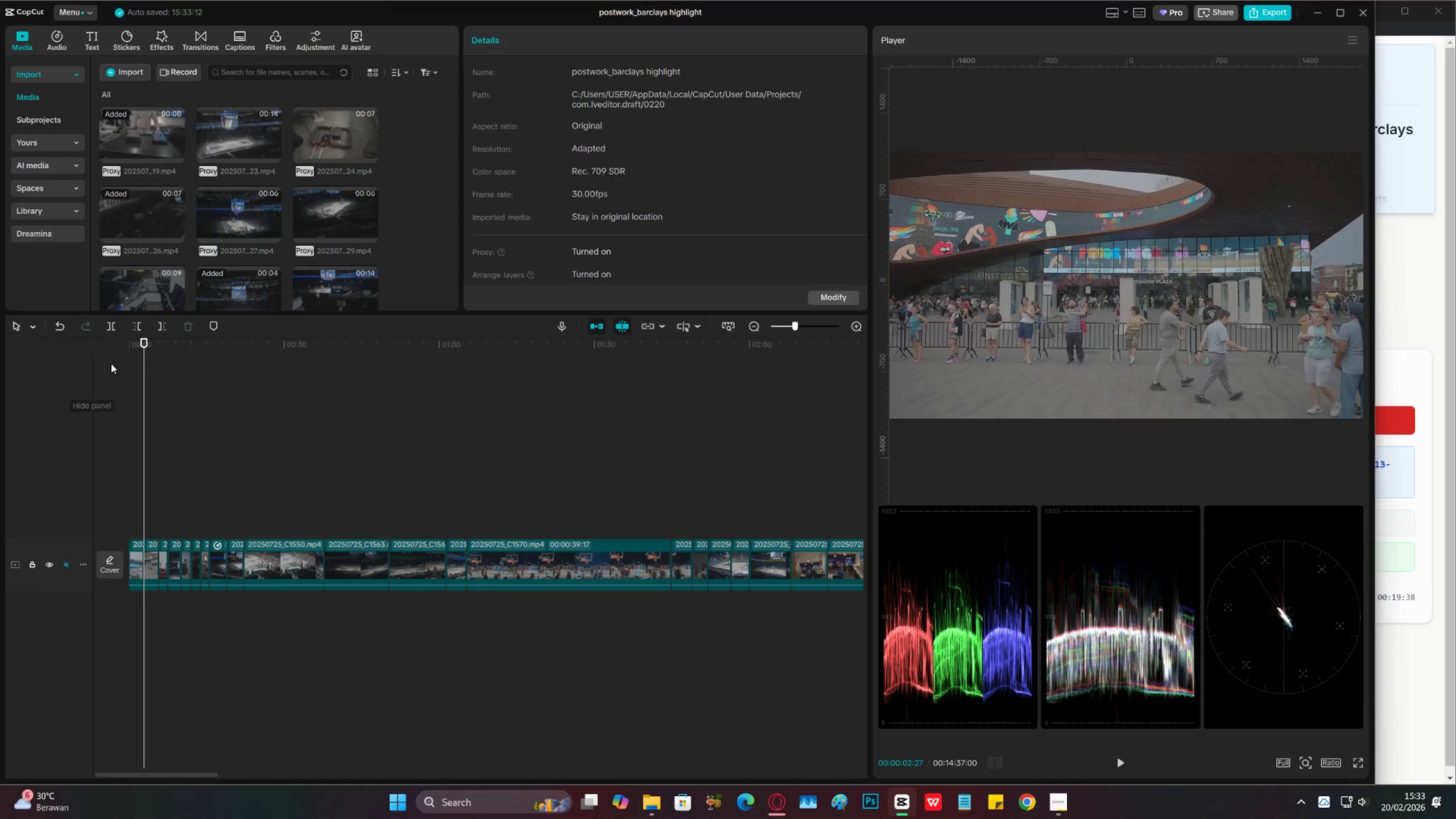 
left_click_drag(start_coordinate=[136, 351], to_coordinate=[122, 357])
 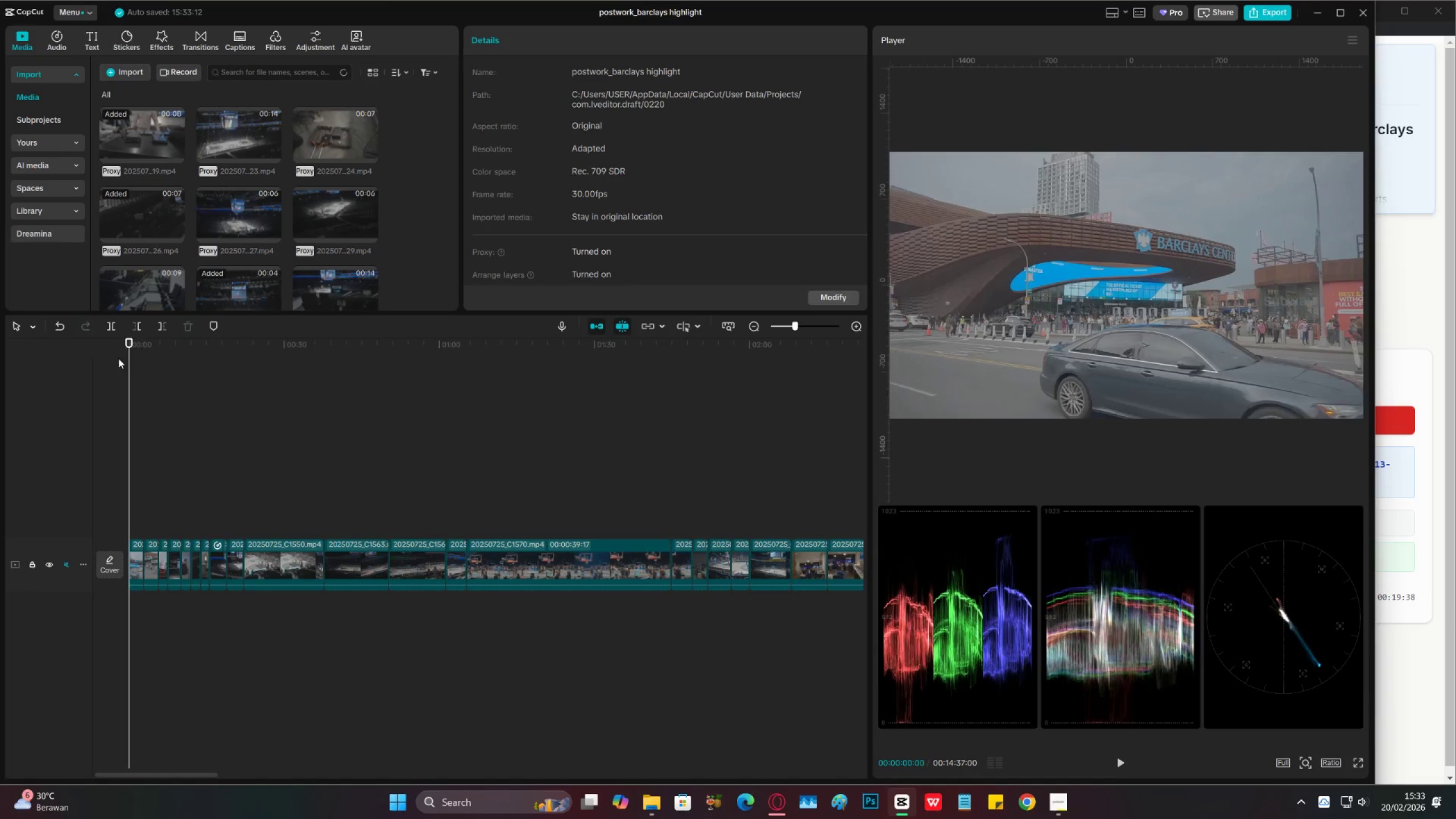 
key(Space)
 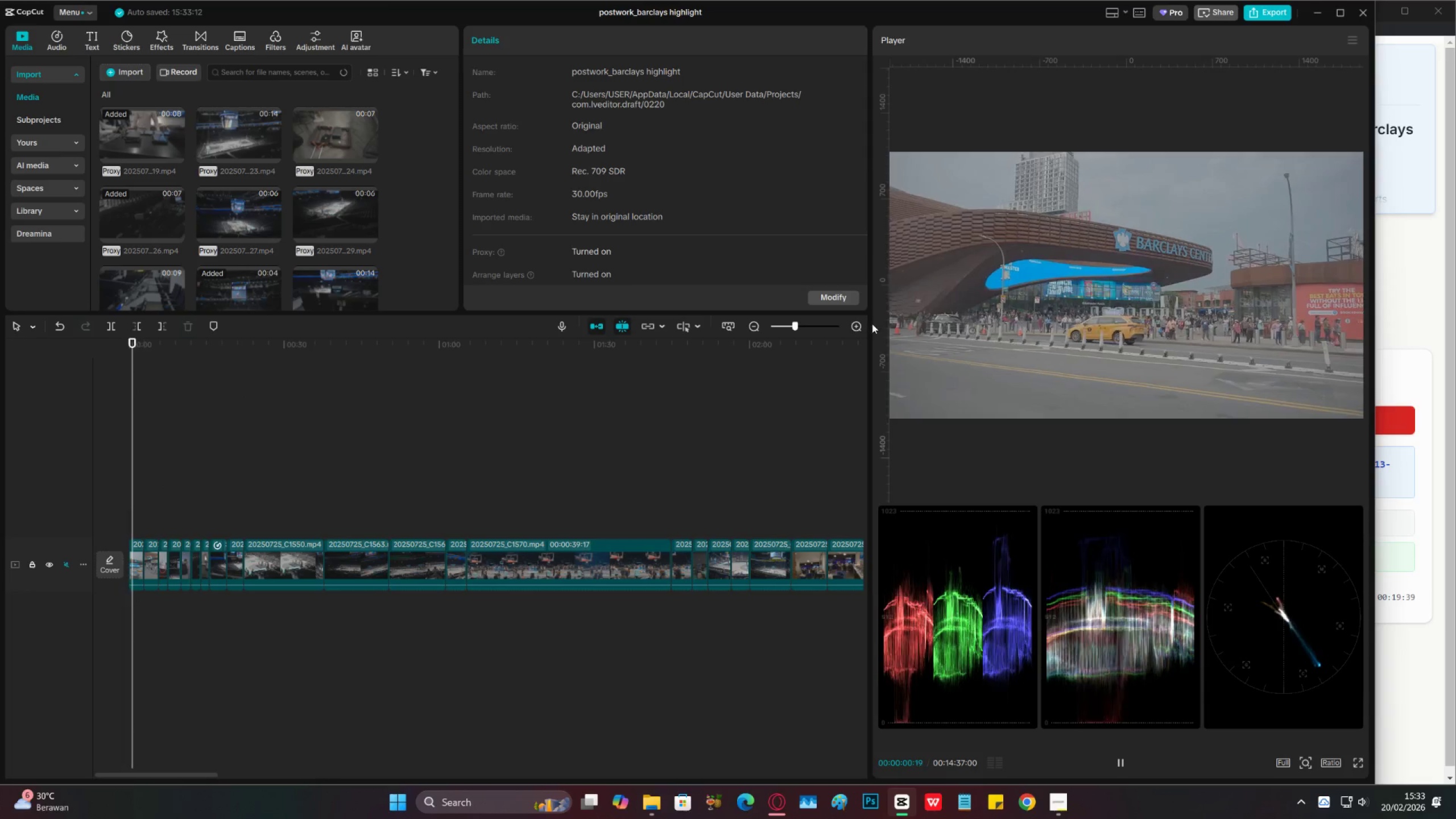 
left_click([861, 326])
 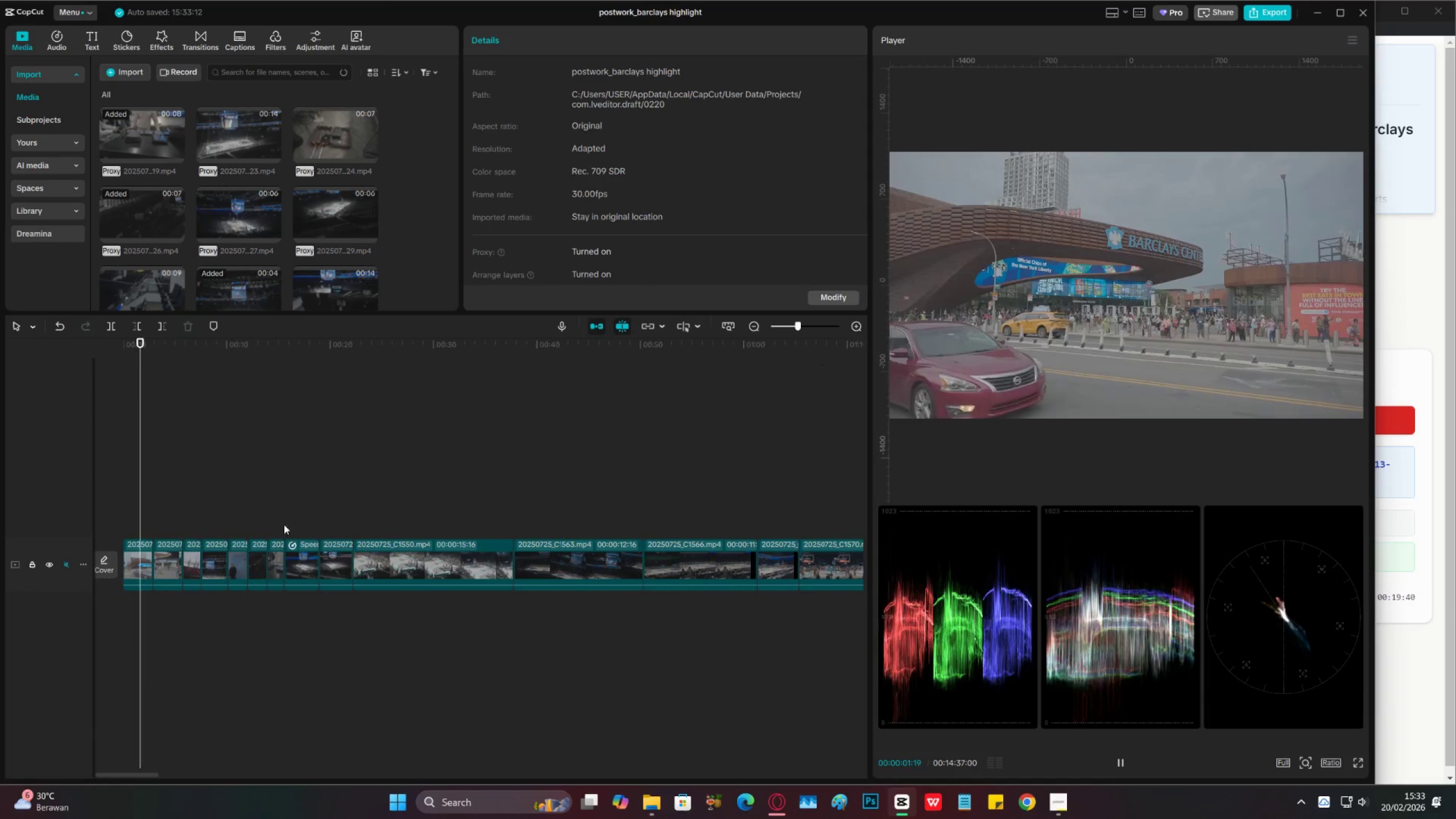 
key(Space)
 